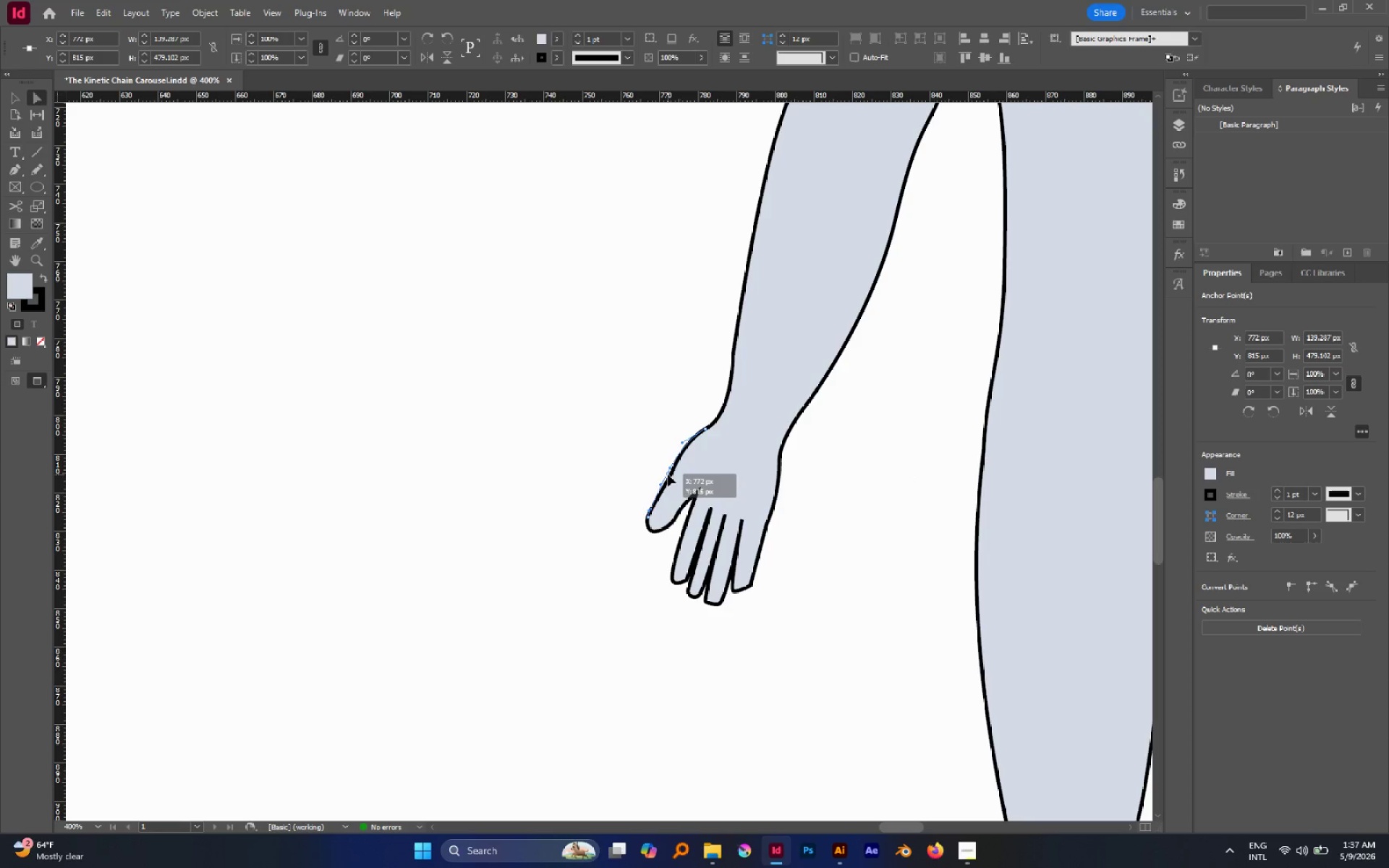 
left_click([653, 437])
 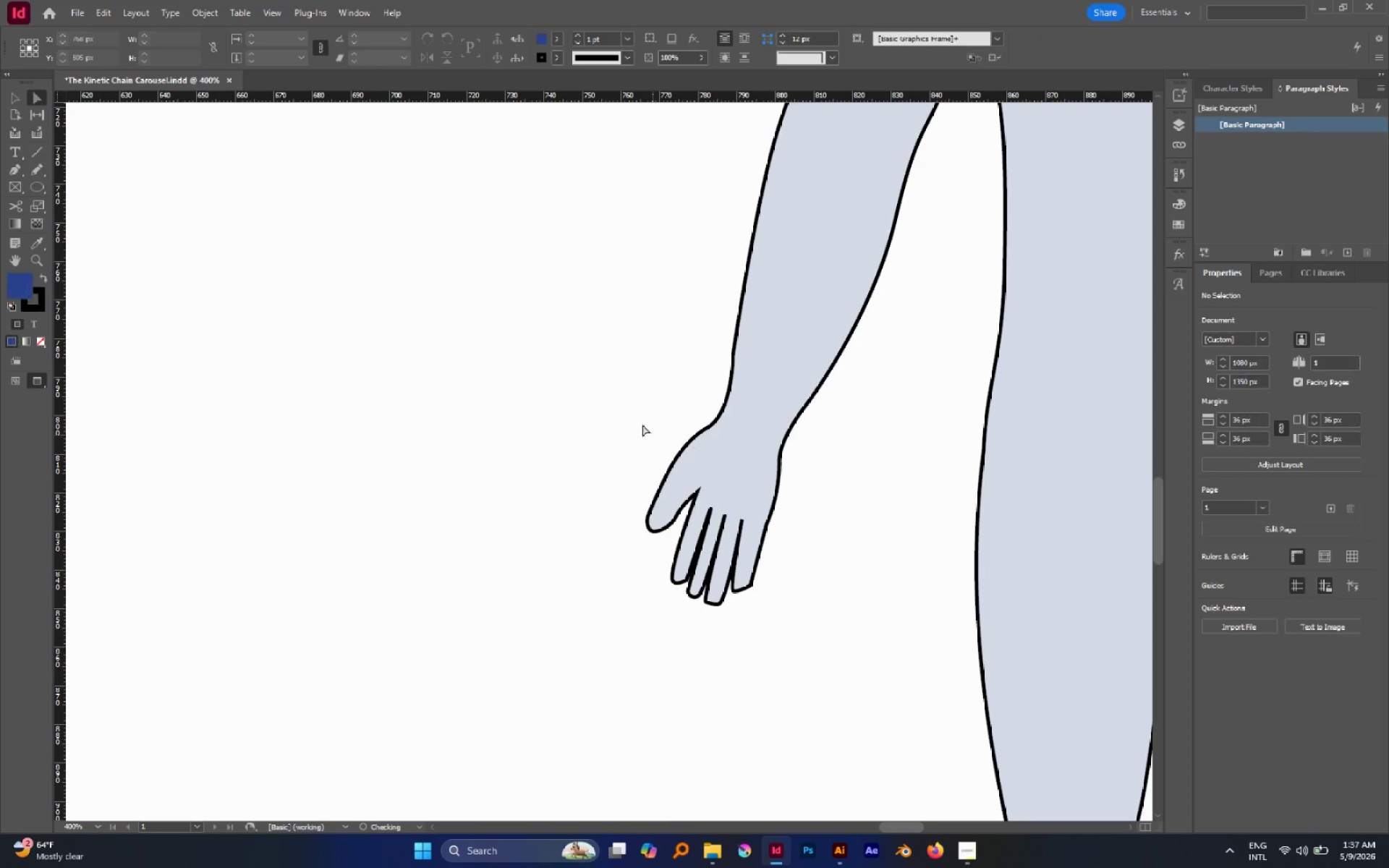 
left_click_drag(start_coordinate=[642, 425], to_coordinate=[681, 485])
 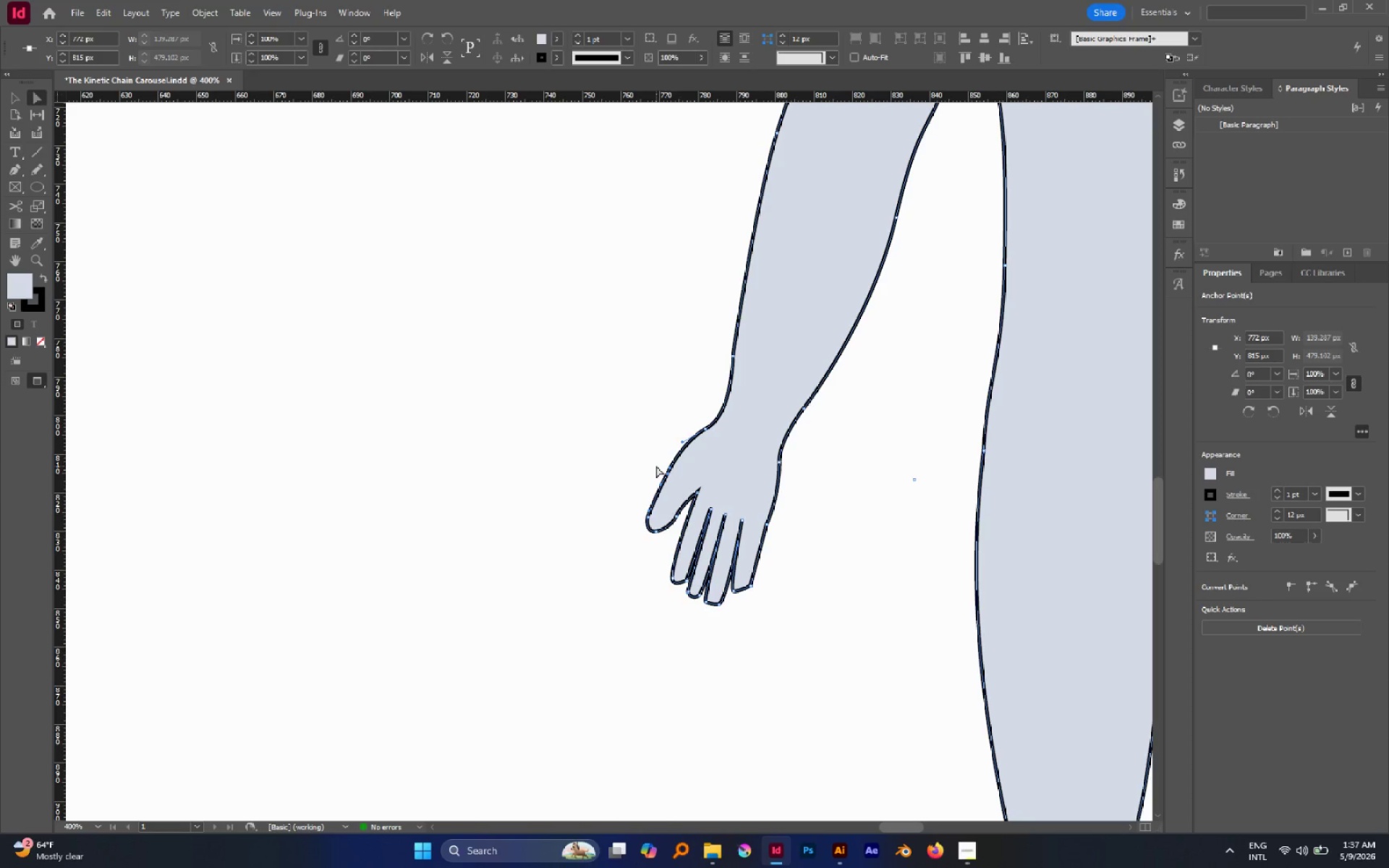 
left_click_drag(start_coordinate=[656, 466], to_coordinate=[676, 480])
 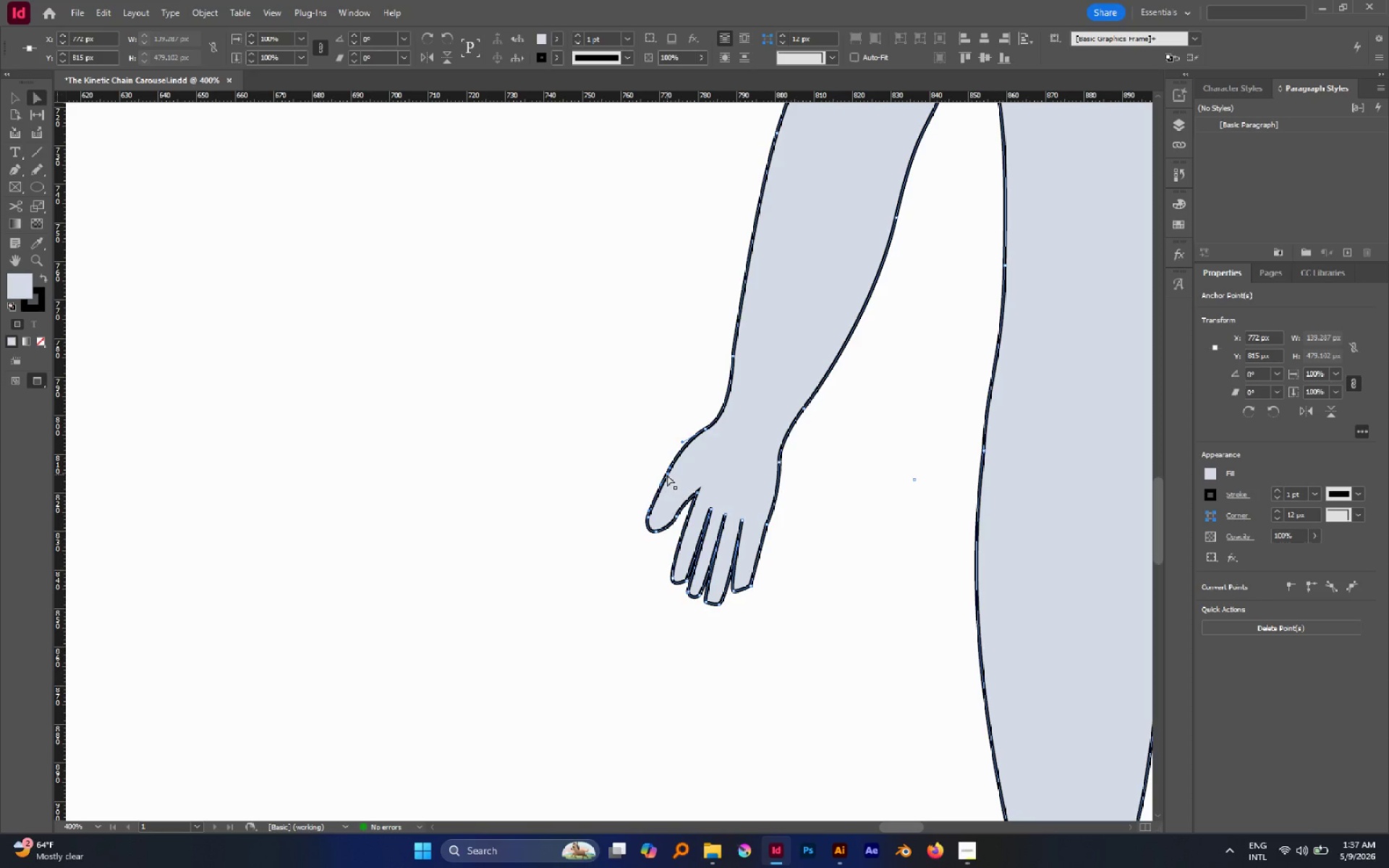 
left_click_drag(start_coordinate=[667, 475], to_coordinate=[672, 477])
 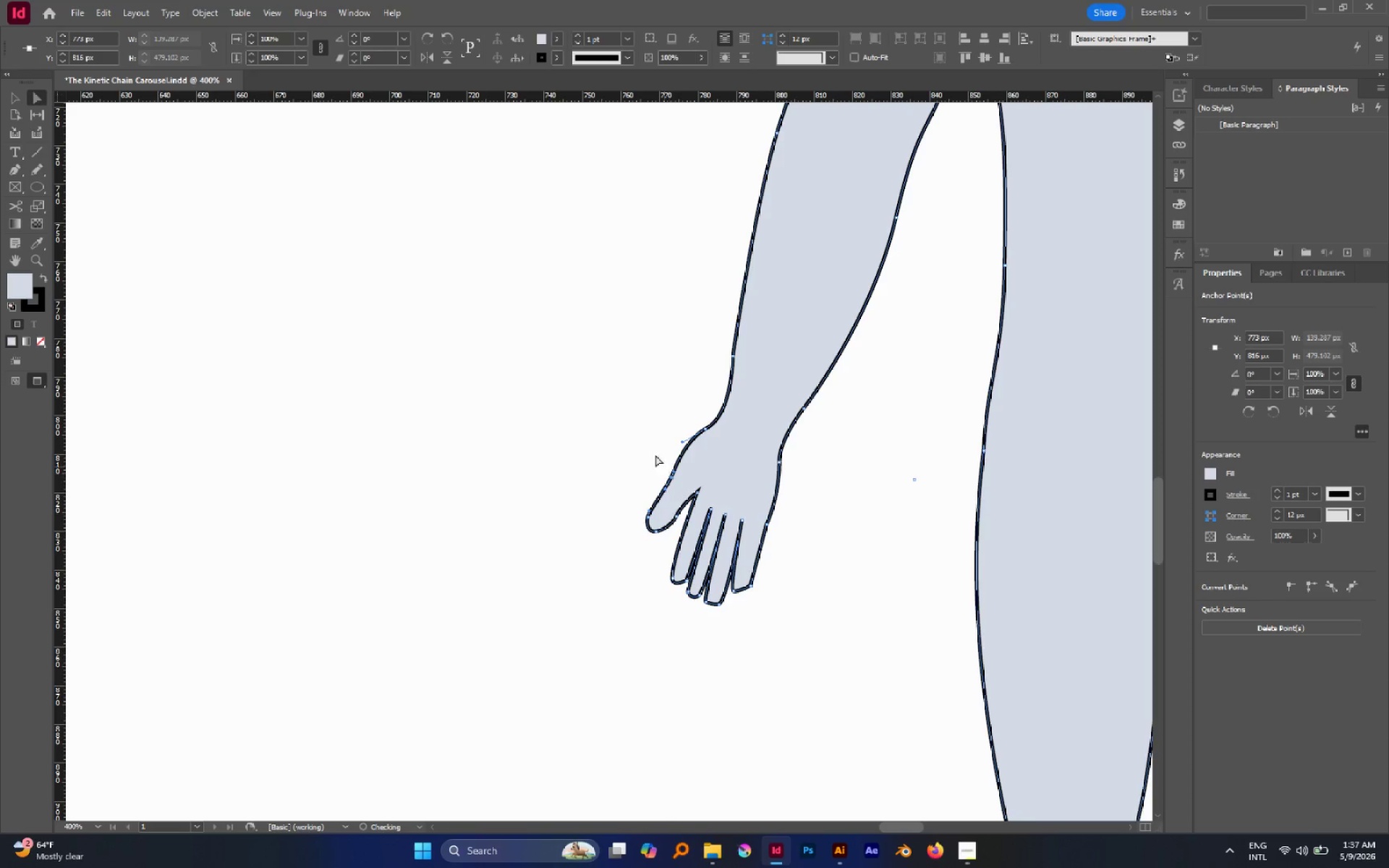 
left_click([652, 451])
 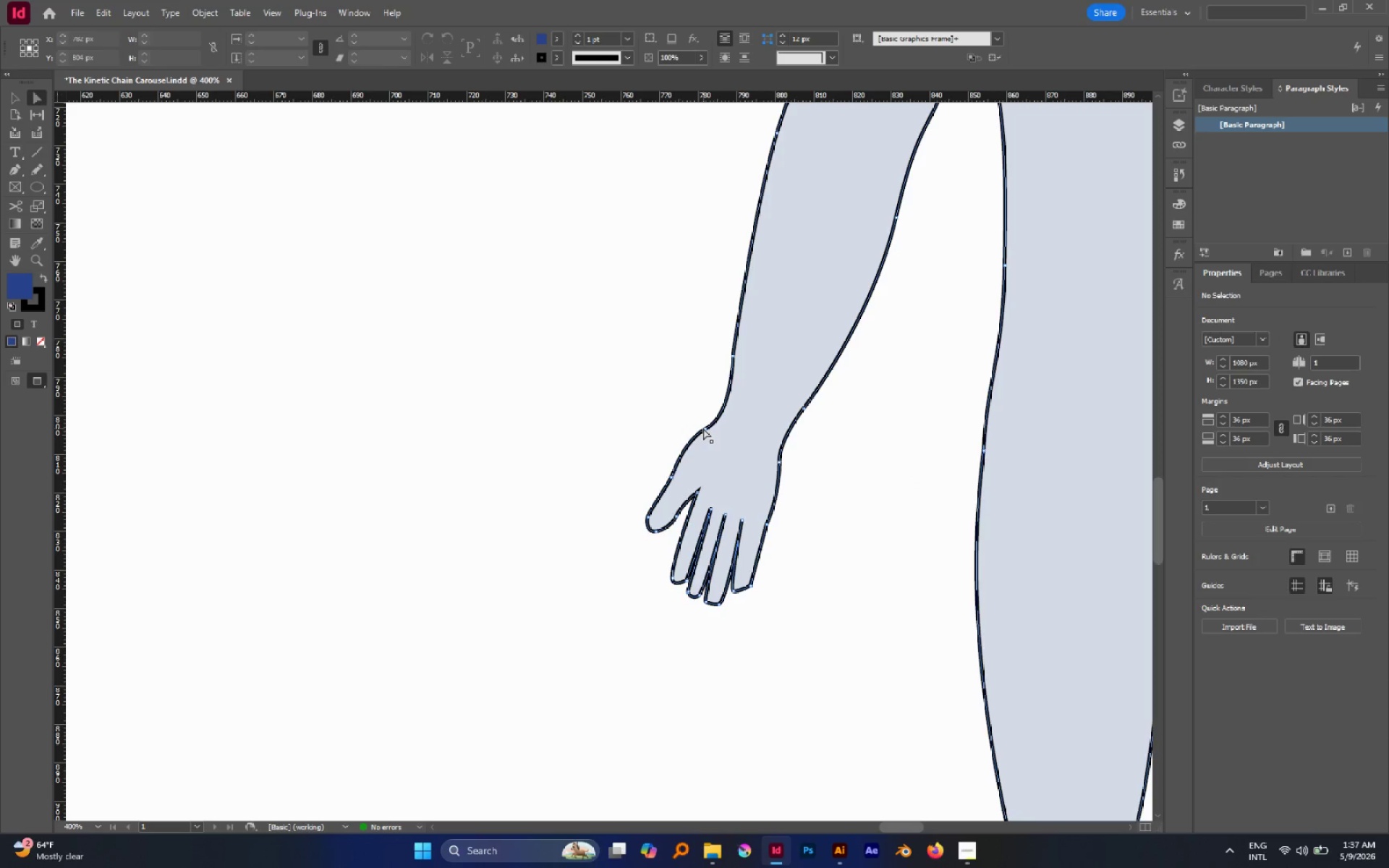 
left_click([703, 427])
 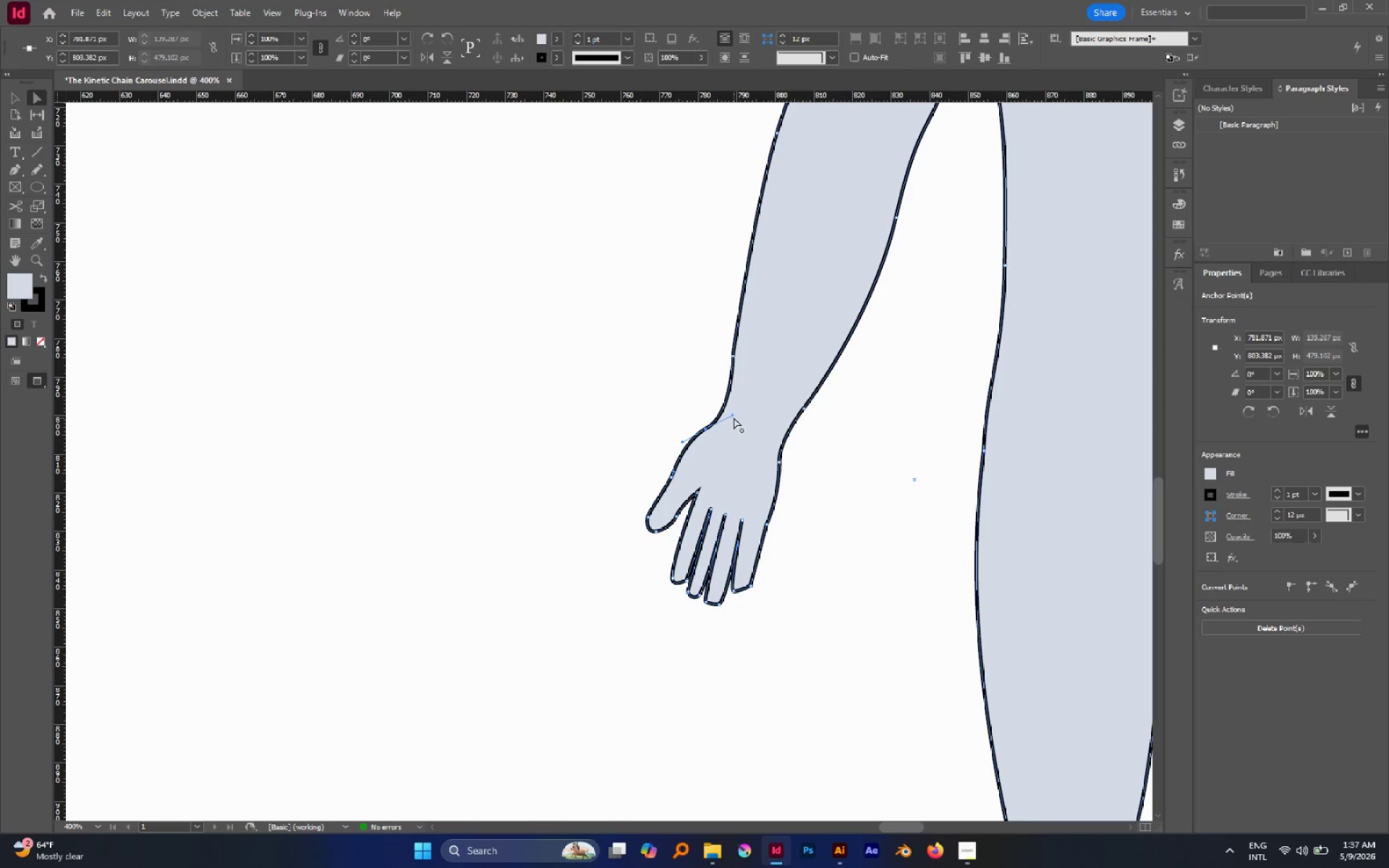 
left_click_drag(start_coordinate=[733, 416], to_coordinate=[726, 399])
 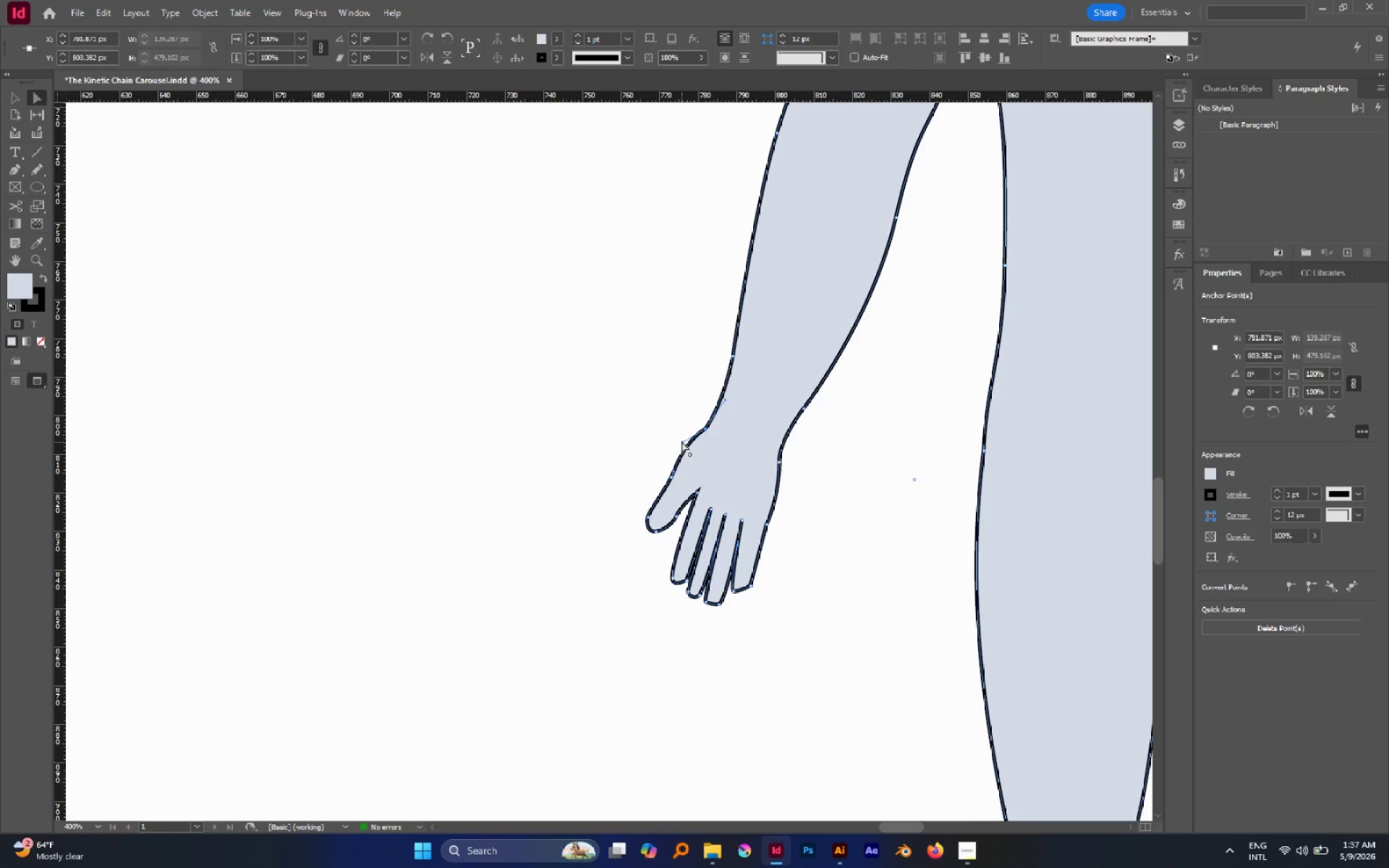 
left_click_drag(start_coordinate=[681, 441], to_coordinate=[681, 448])
 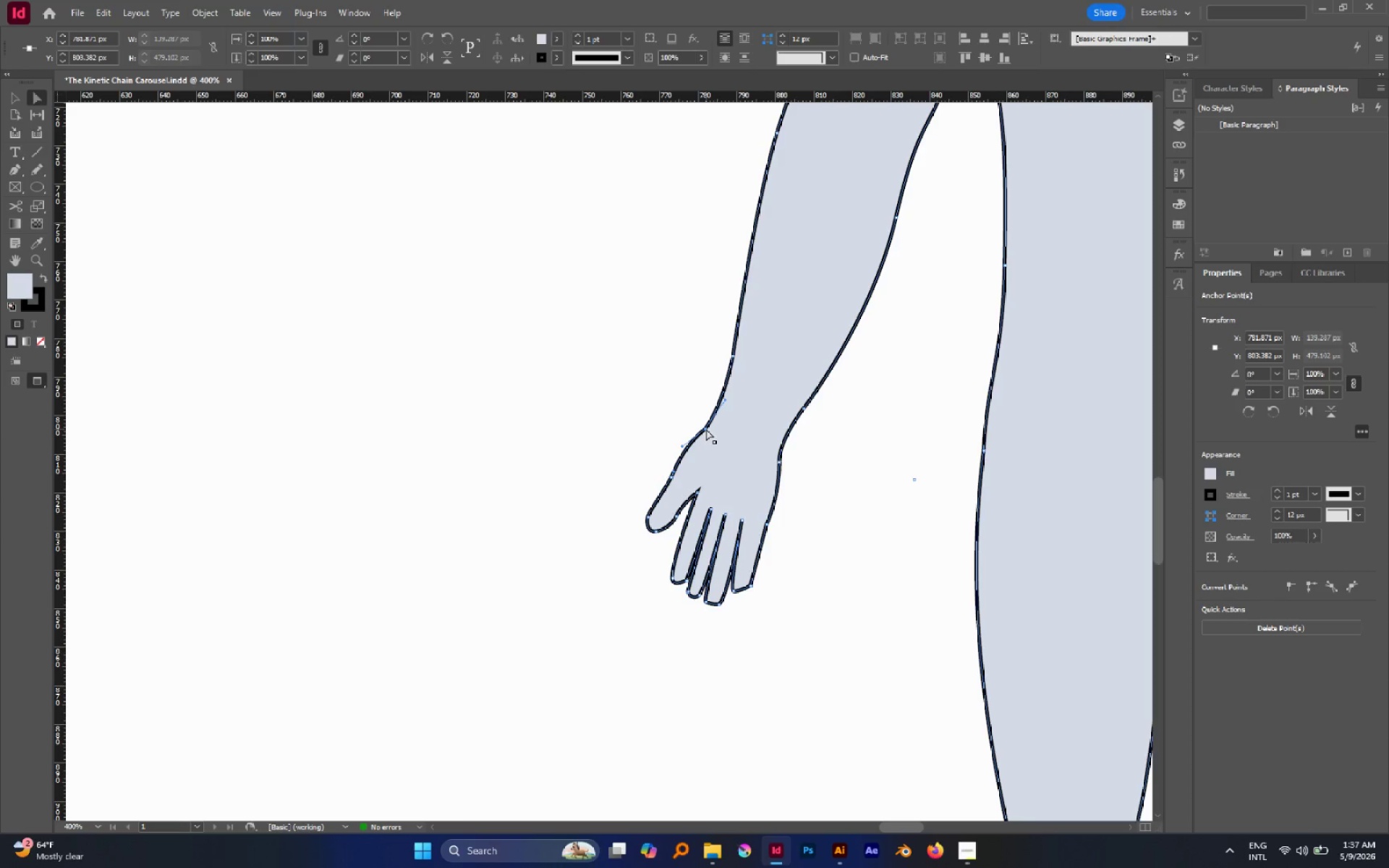 
left_click_drag(start_coordinate=[706, 429], to_coordinate=[712, 430])
 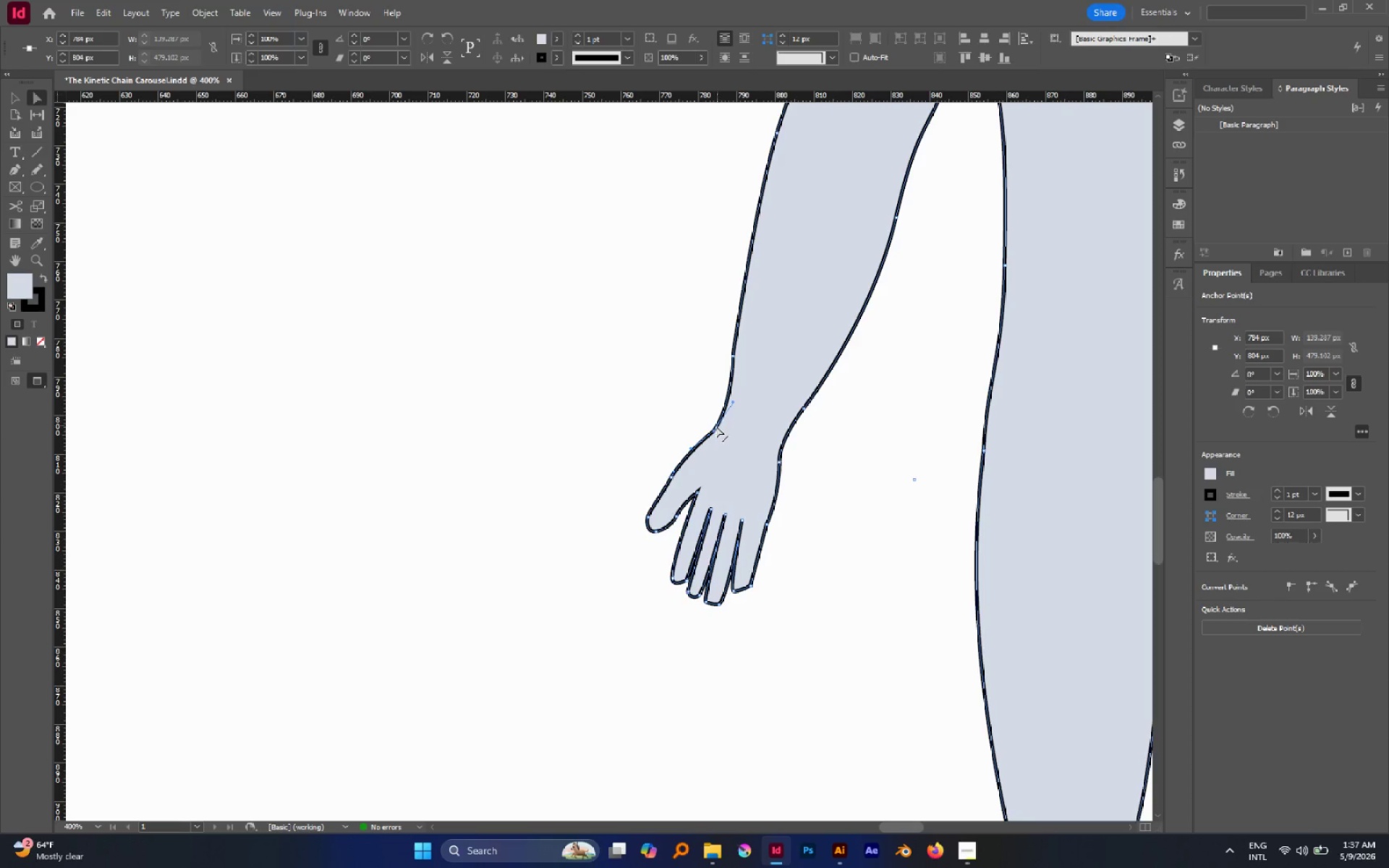 
left_click_drag(start_coordinate=[713, 428], to_coordinate=[710, 426])
 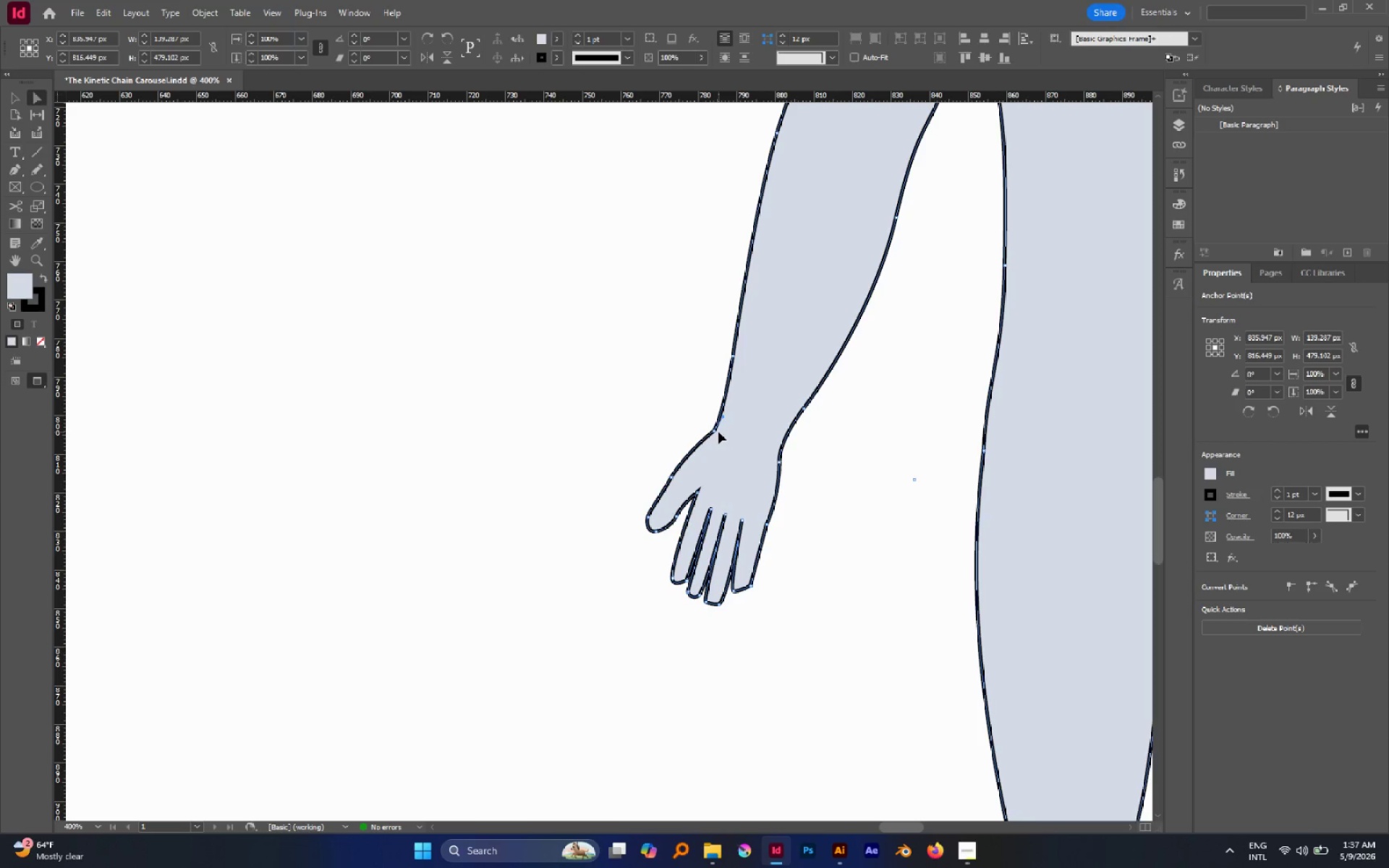 
key(Control+Z)
 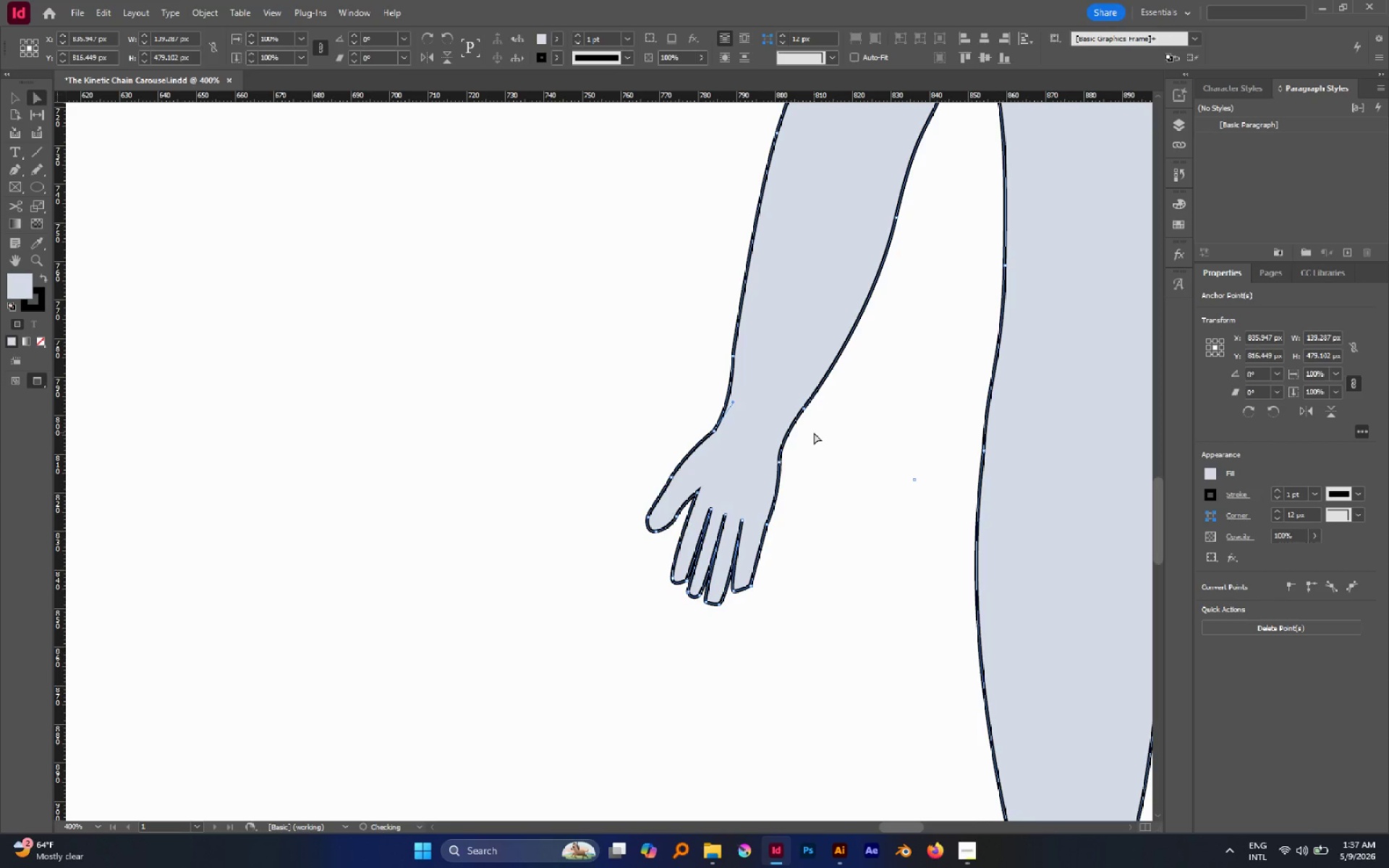 
left_click([814, 433])
 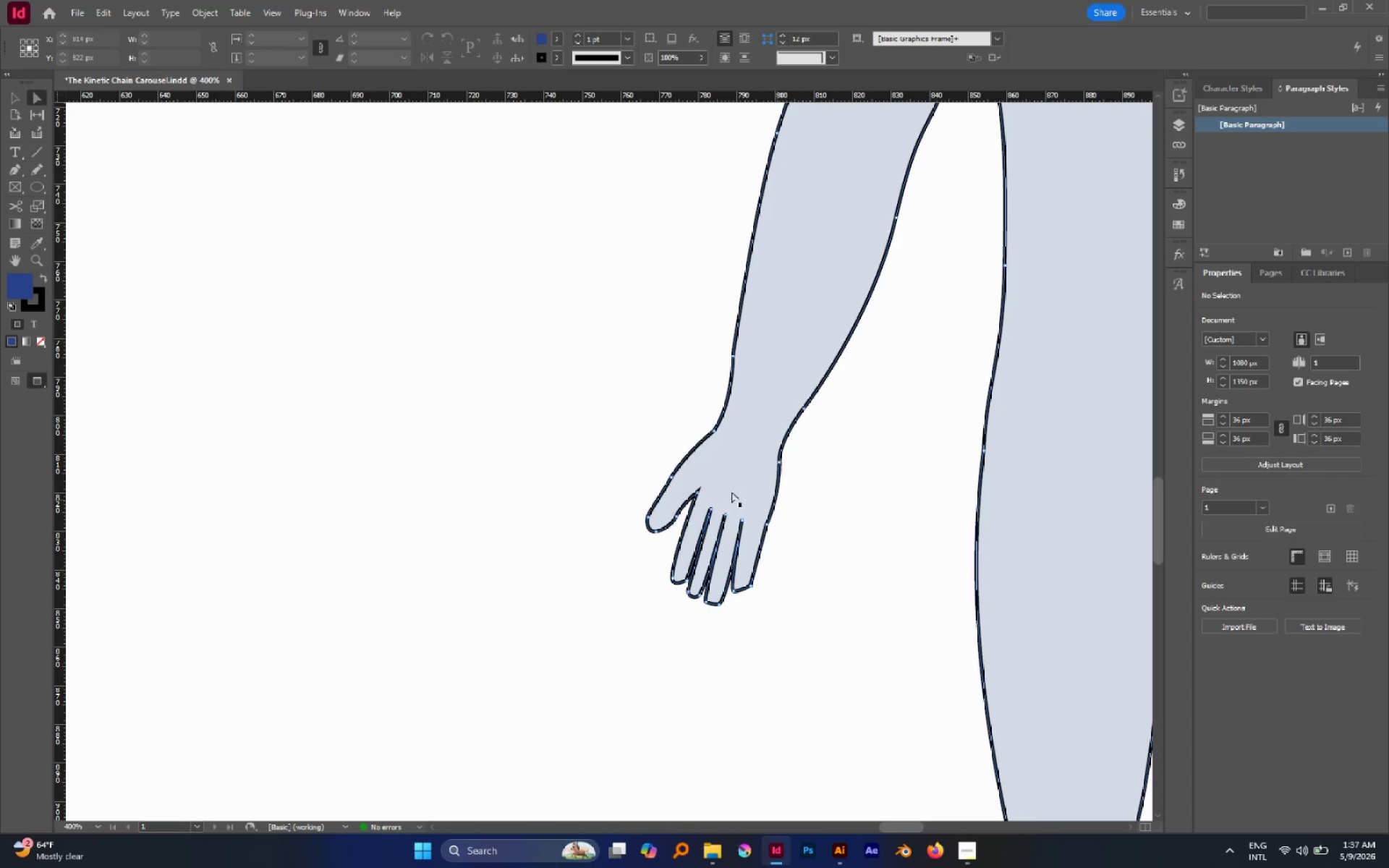 
left_click_drag(start_coordinate=[592, 456], to_coordinate=[809, 633])
 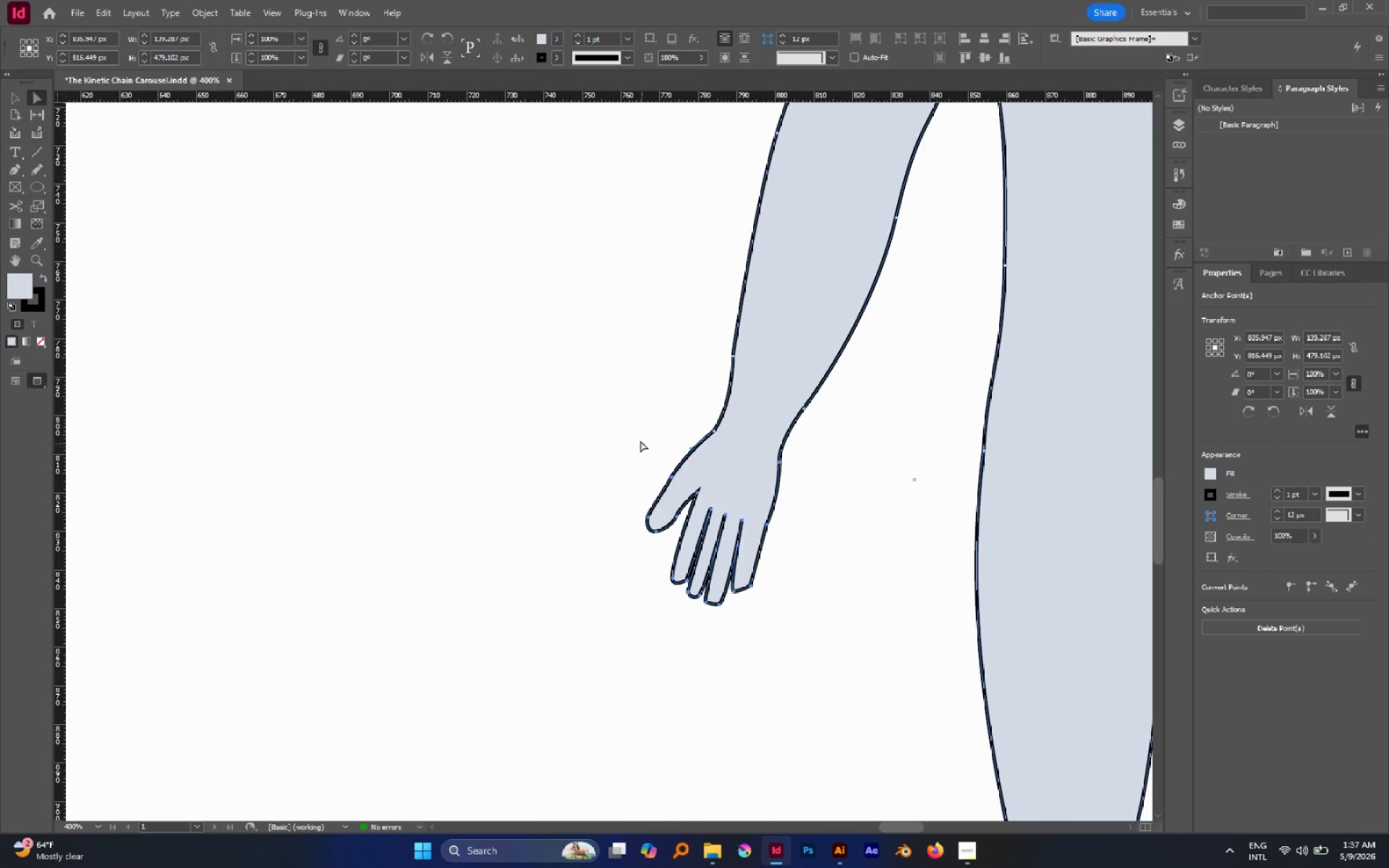 
left_click_drag(start_coordinate=[637, 433], to_coordinate=[810, 609])
 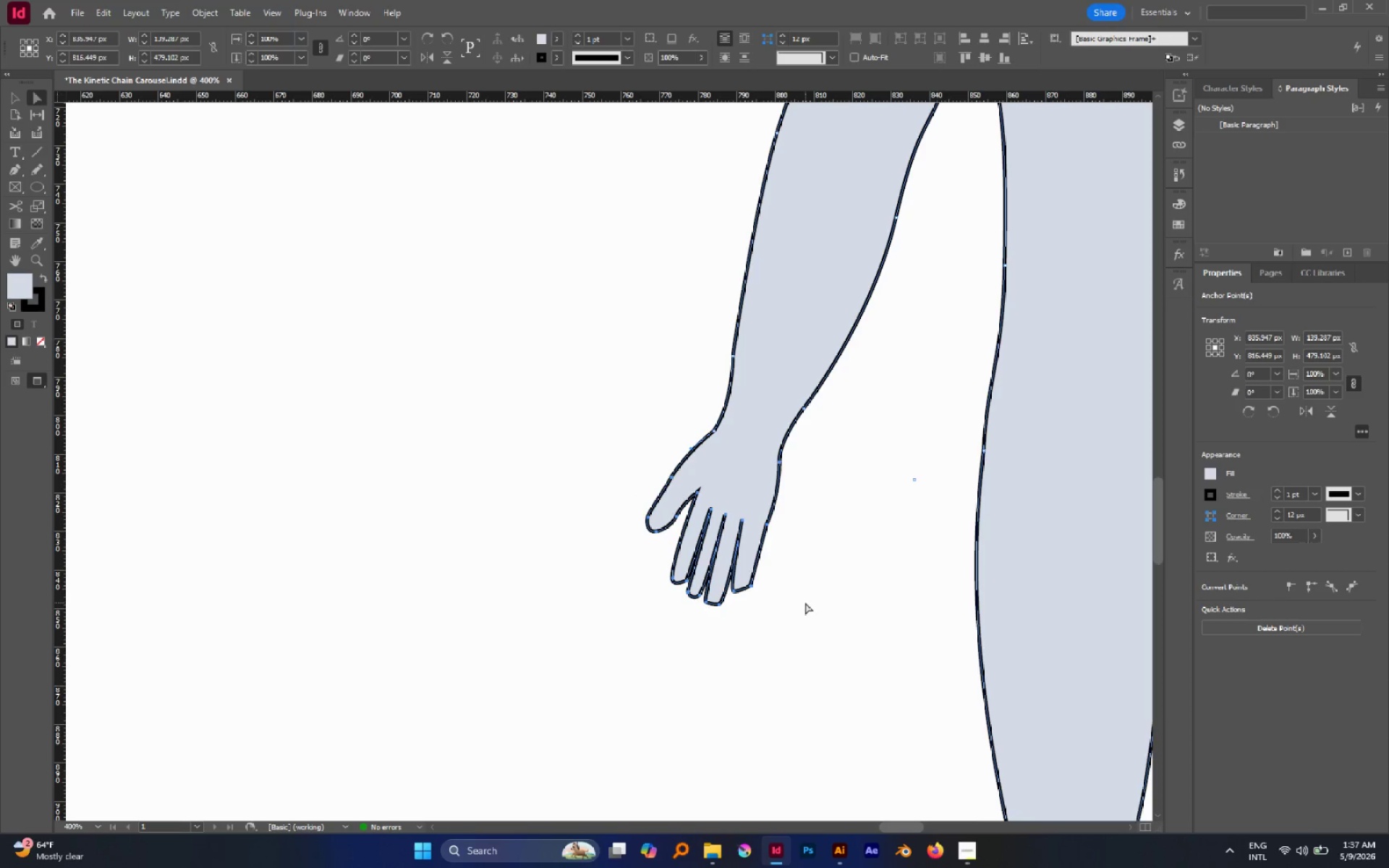 
key(R)
 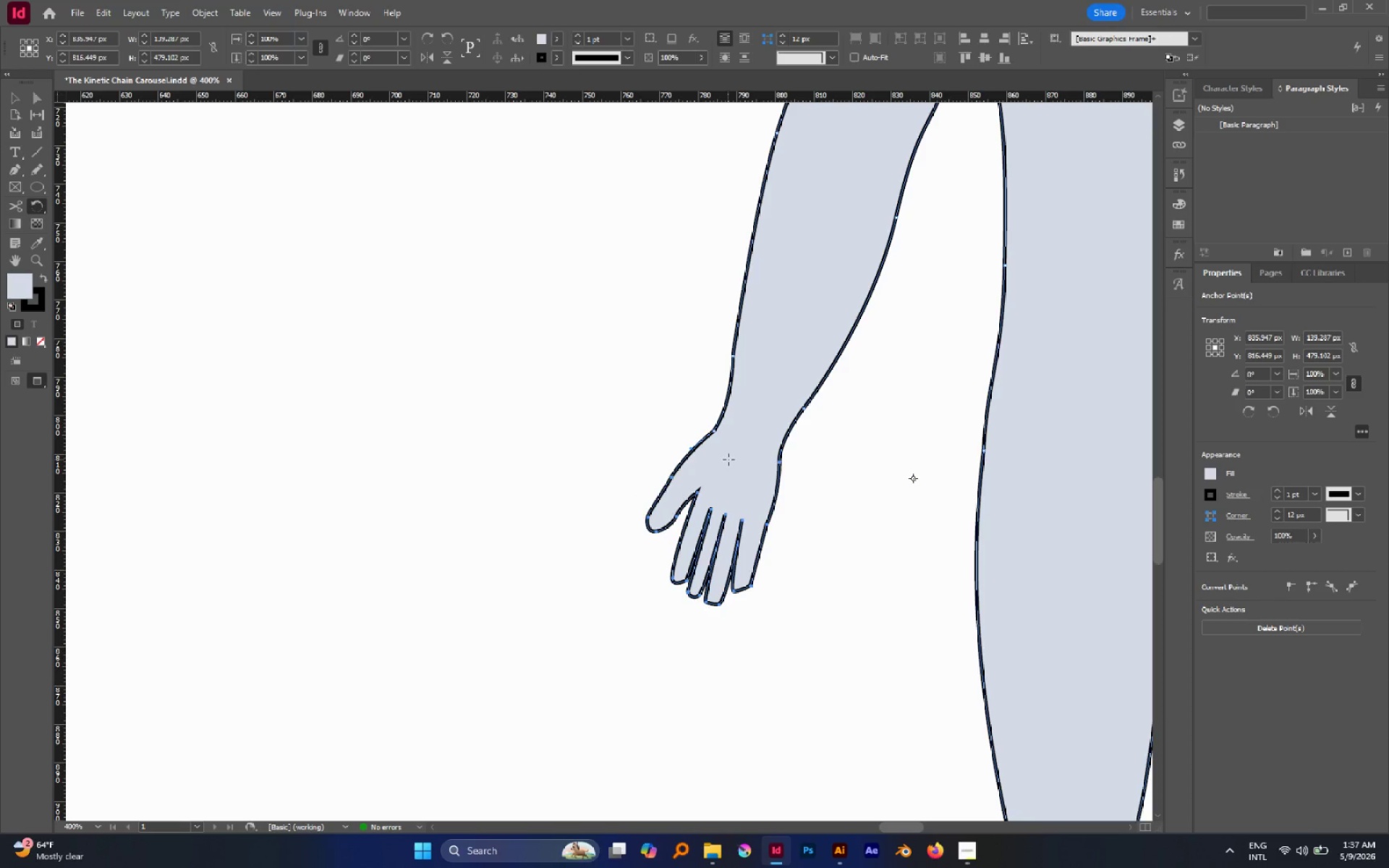 
left_click([731, 459])
 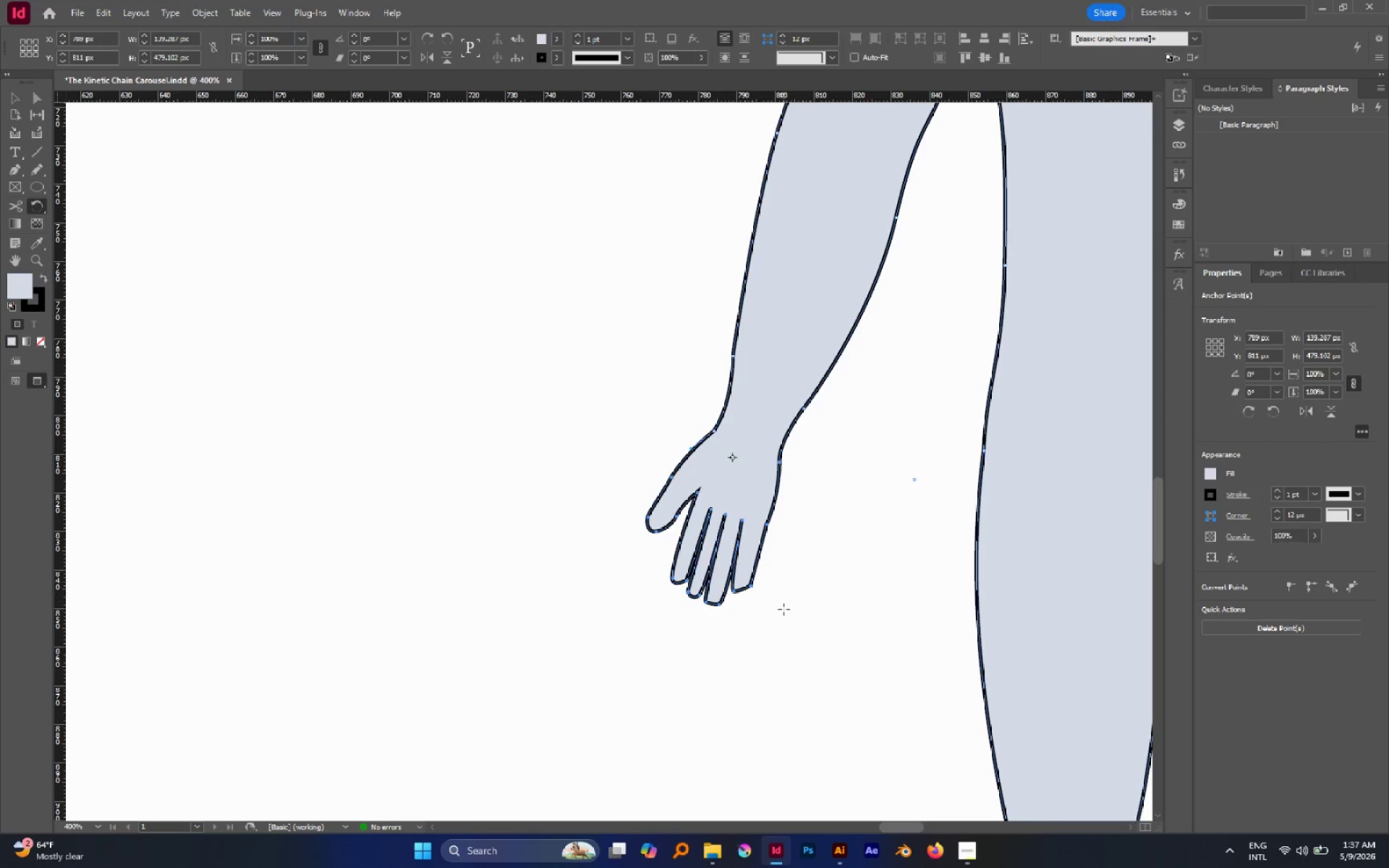 
left_click_drag(start_coordinate=[782, 610], to_coordinate=[758, 605])
 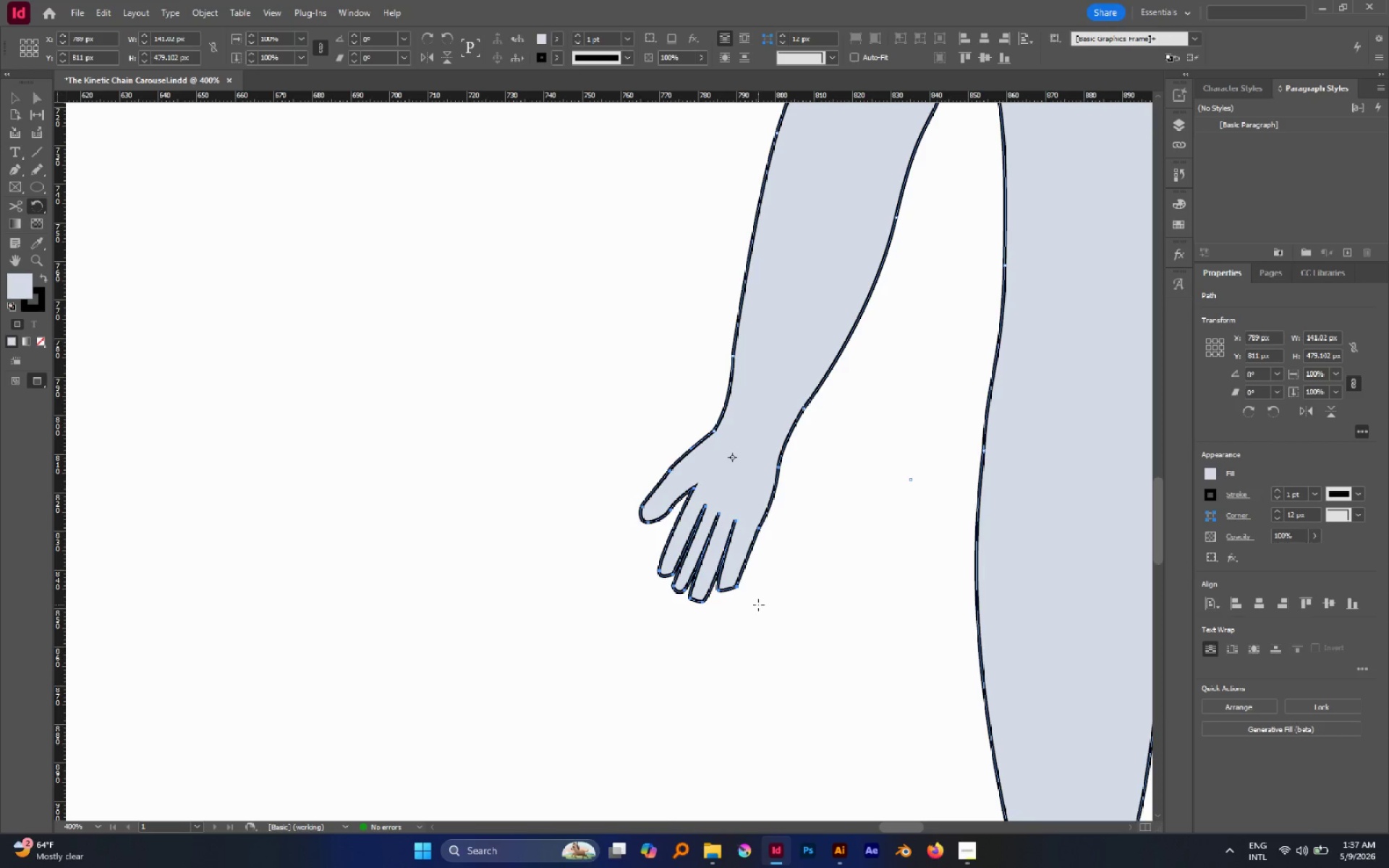 
key(A)
 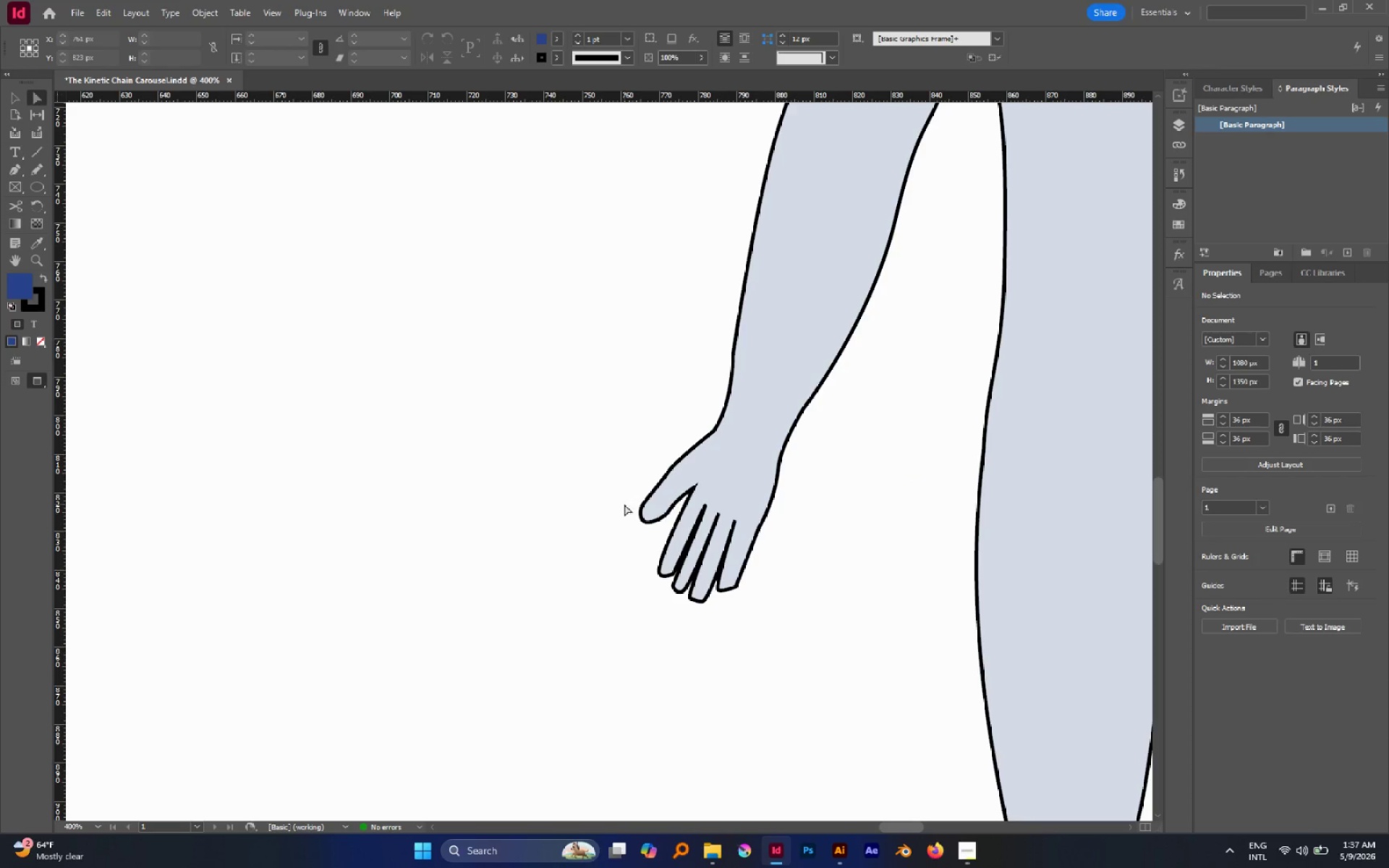 
left_click_drag(start_coordinate=[622, 498], to_coordinate=[672, 524])
 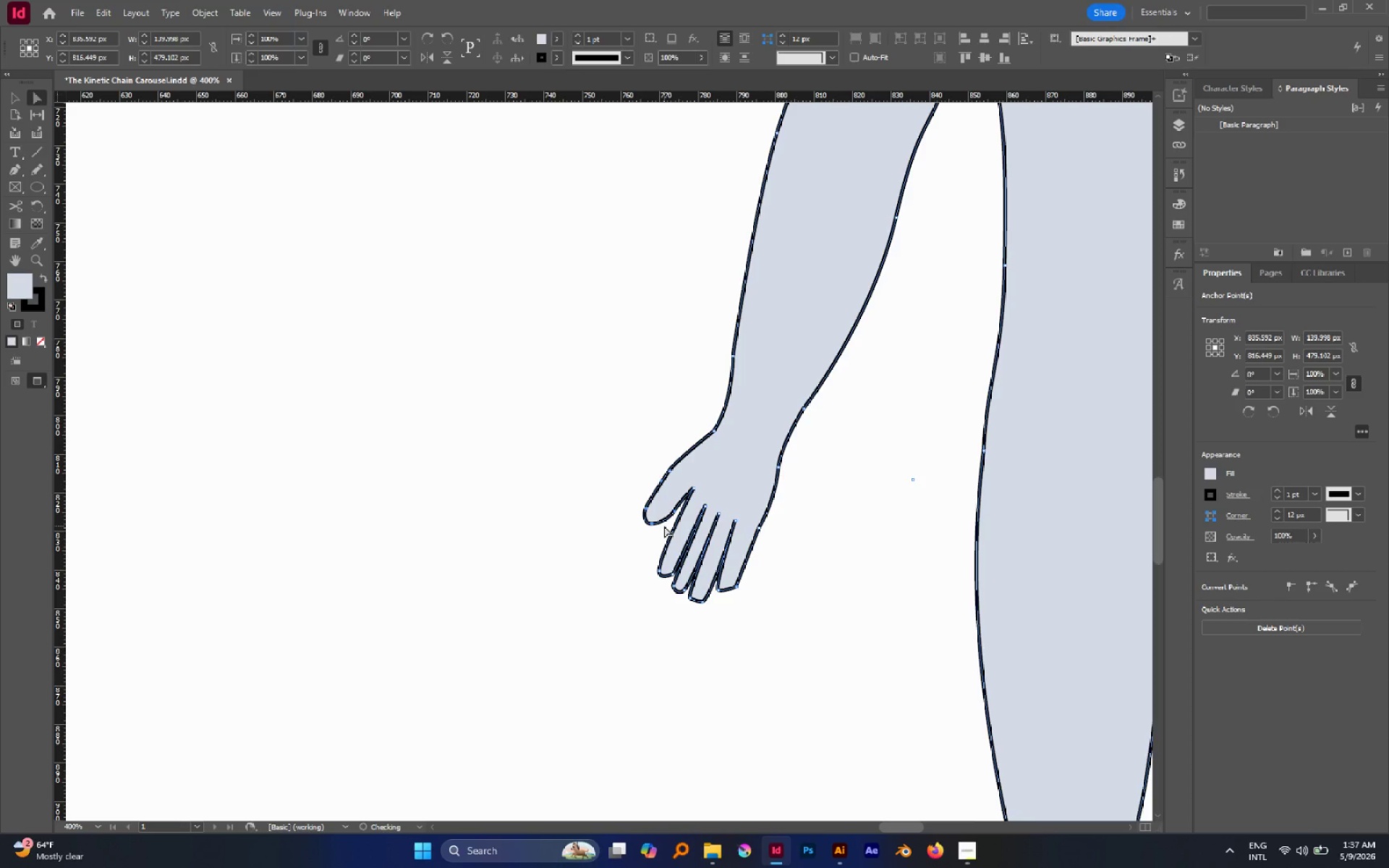 
key(Control+Z)
 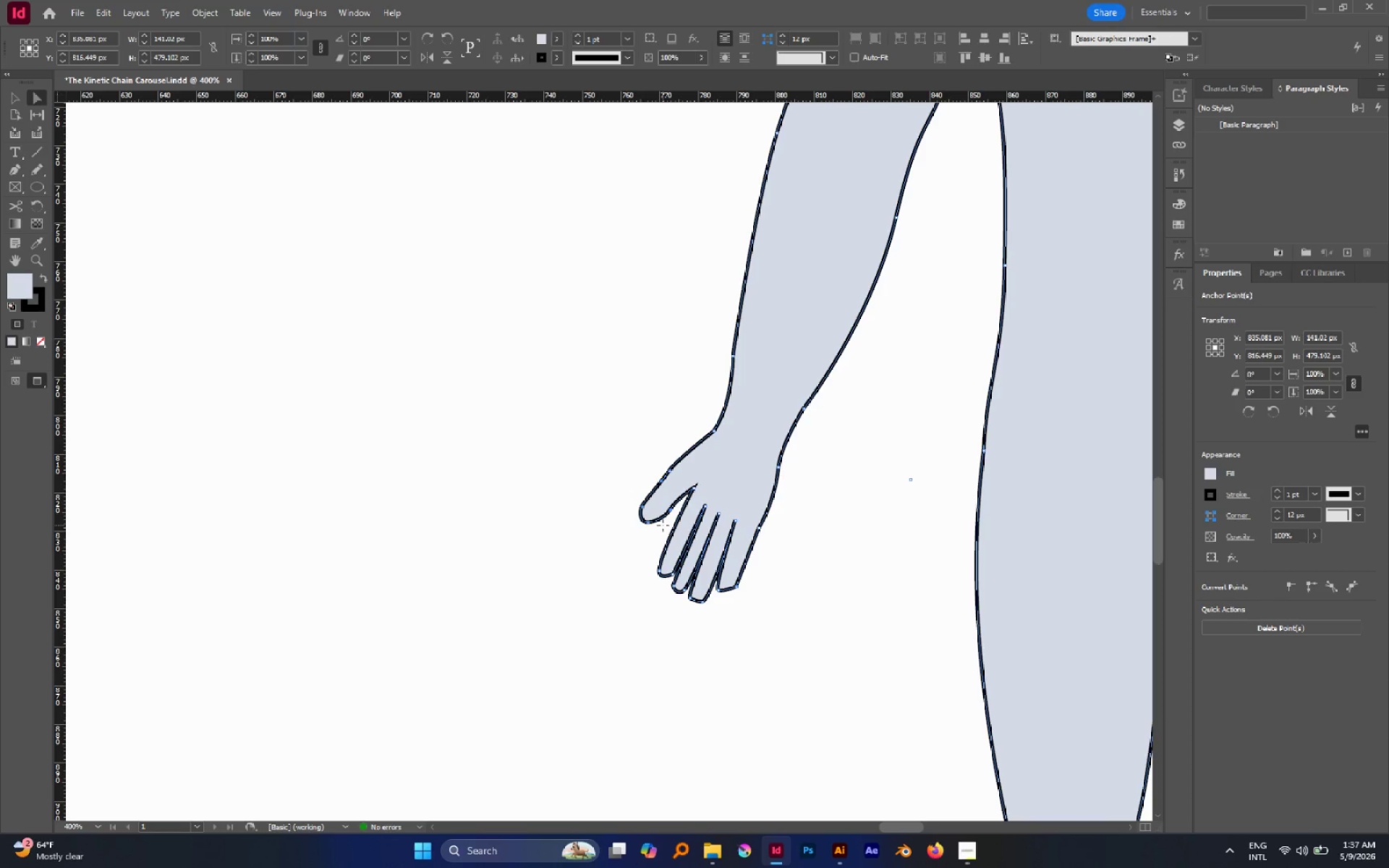 
key(R)
 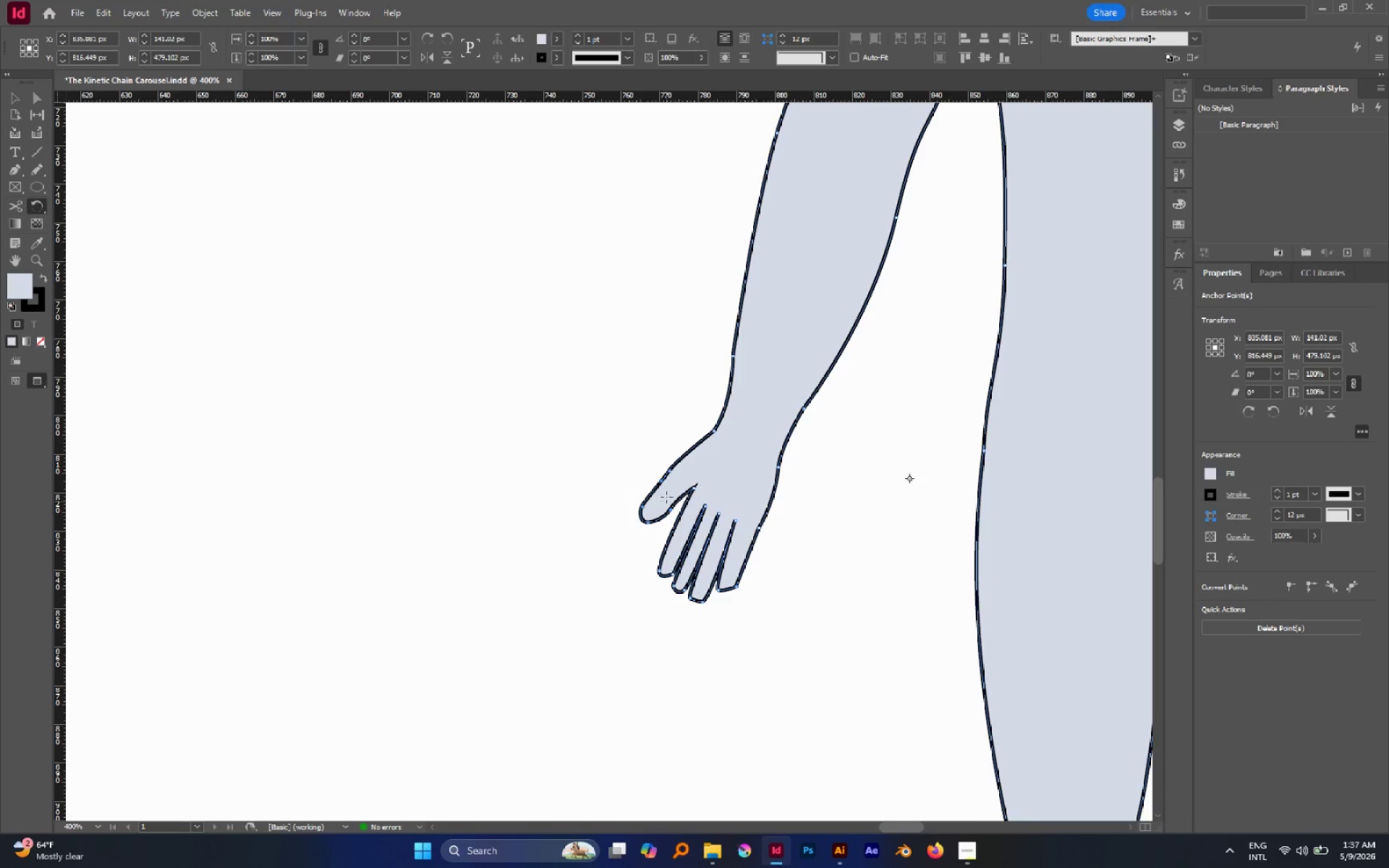 
left_click([661, 496])
 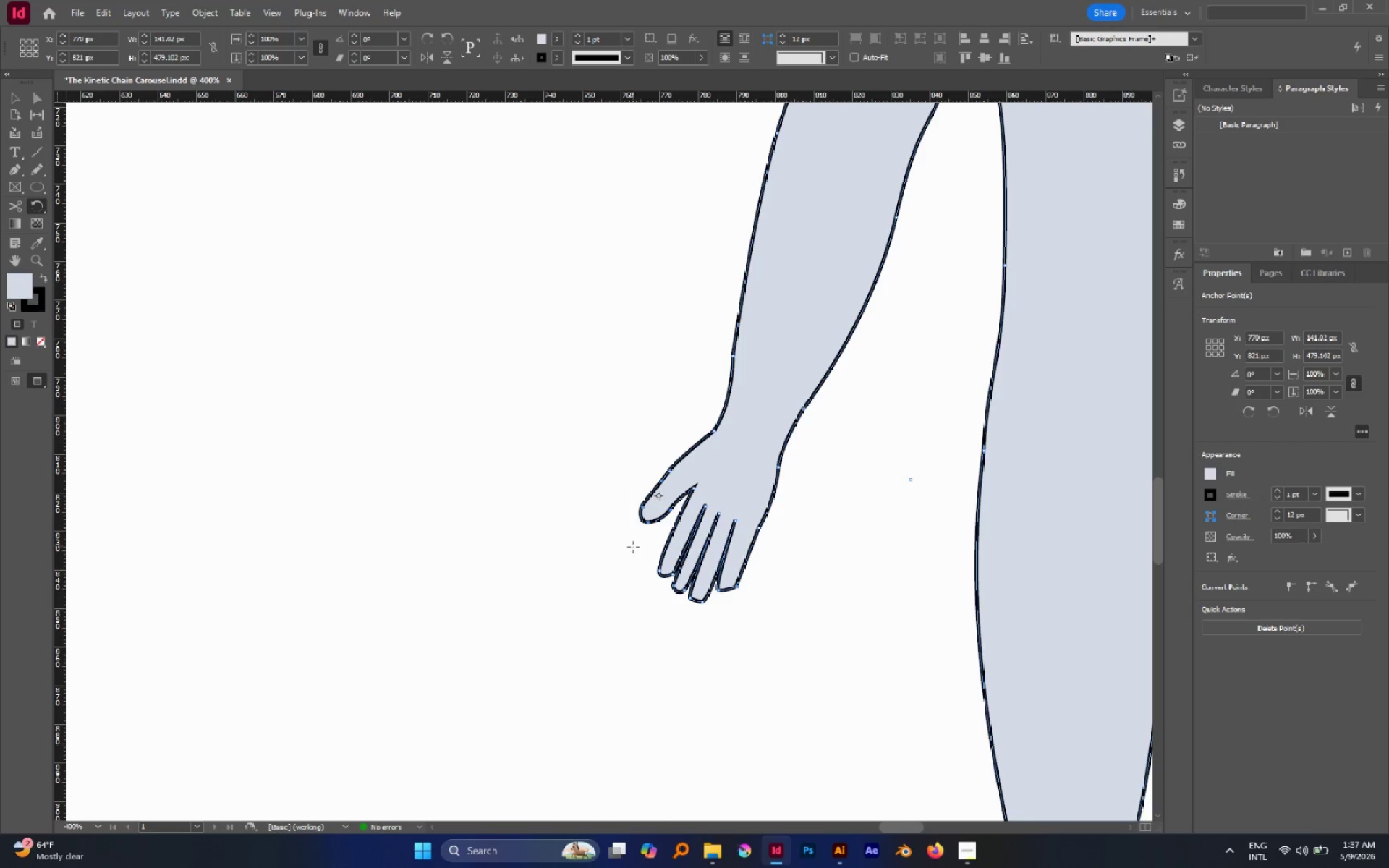 
left_click_drag(start_coordinate=[633, 548], to_coordinate=[640, 553])
 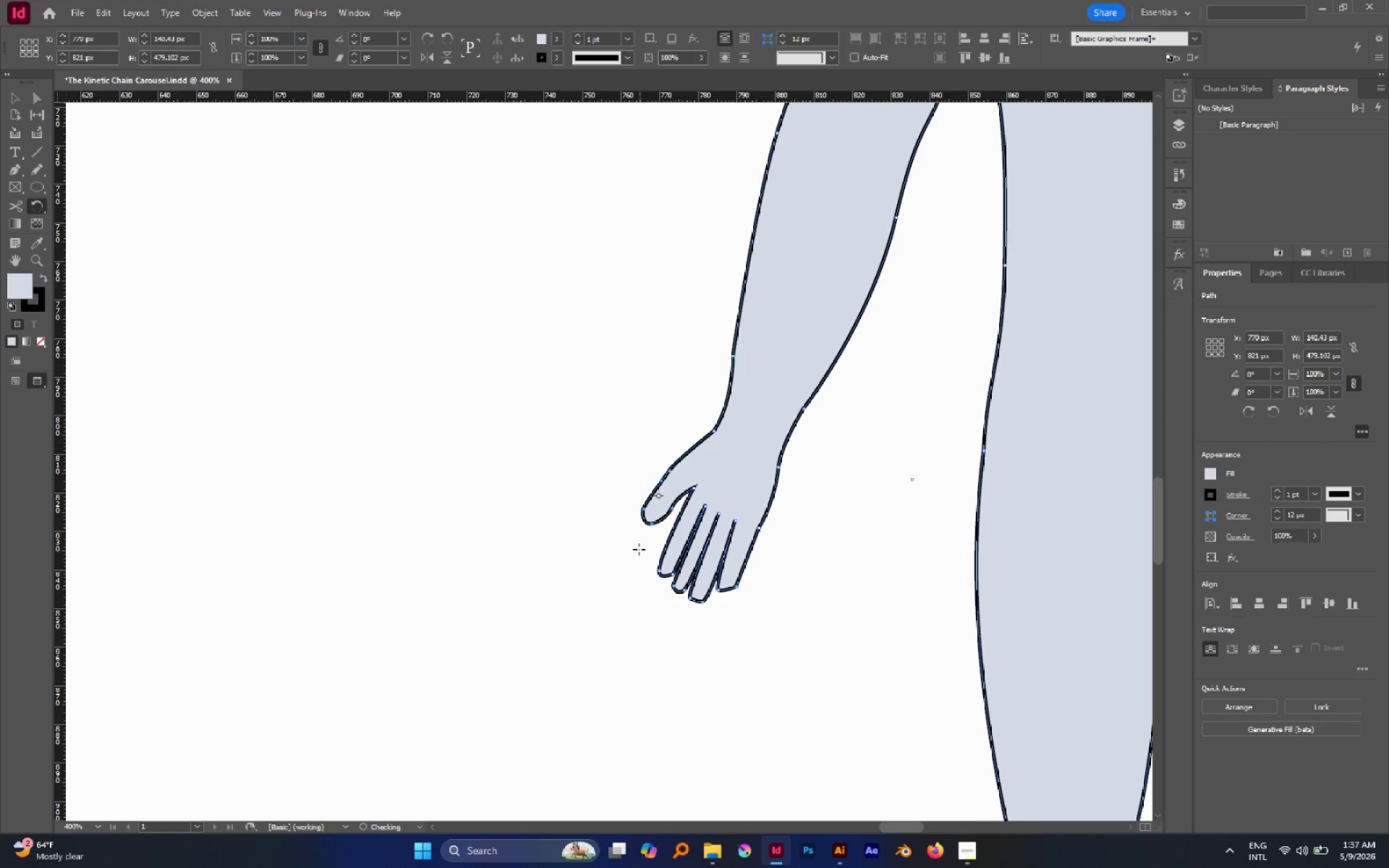 
left_click_drag(start_coordinate=[638, 548], to_coordinate=[642, 554])
 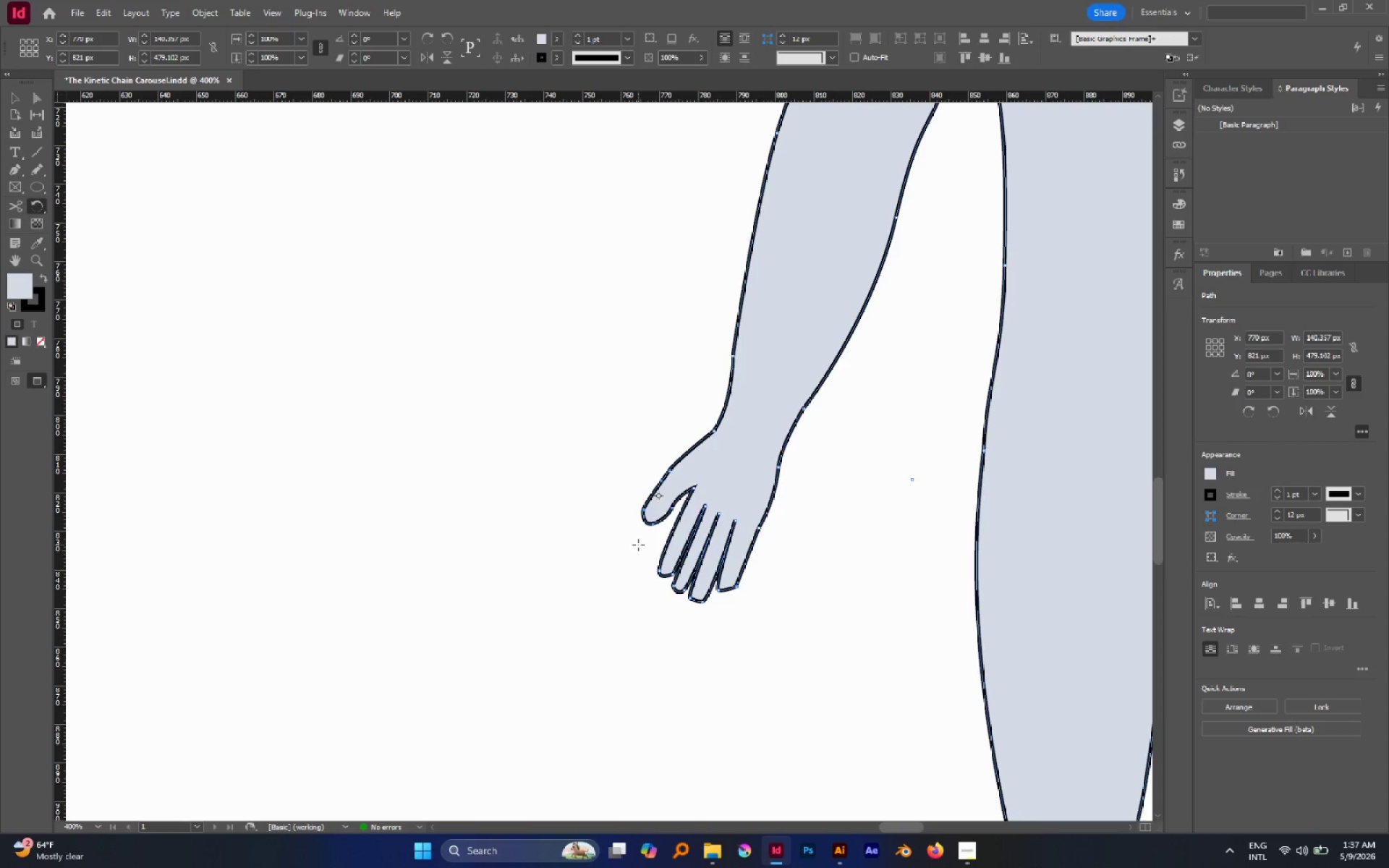 
key(A)
 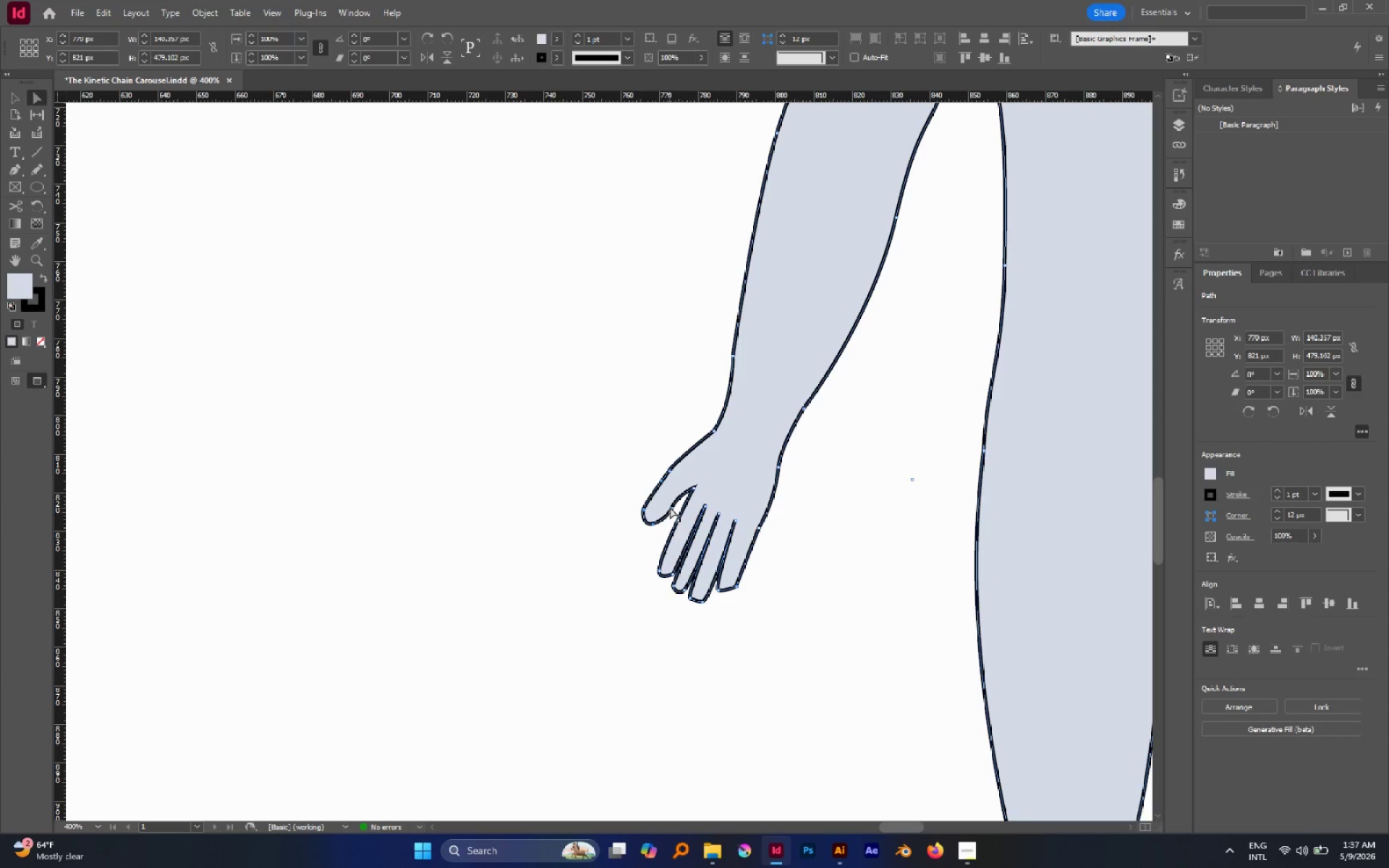 
left_click_drag(start_coordinate=[670, 507], to_coordinate=[668, 514])
 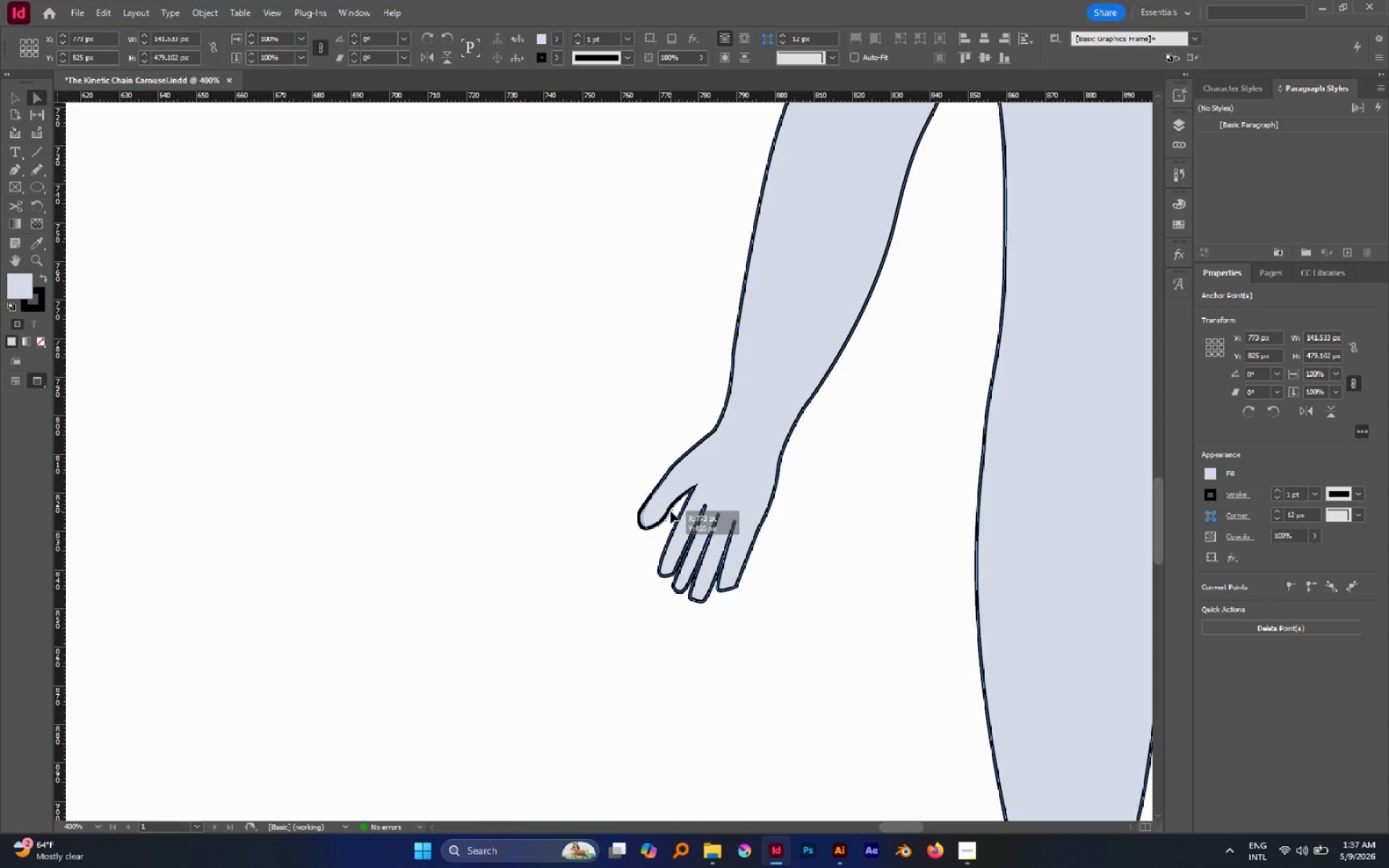 
left_click([782, 515])
 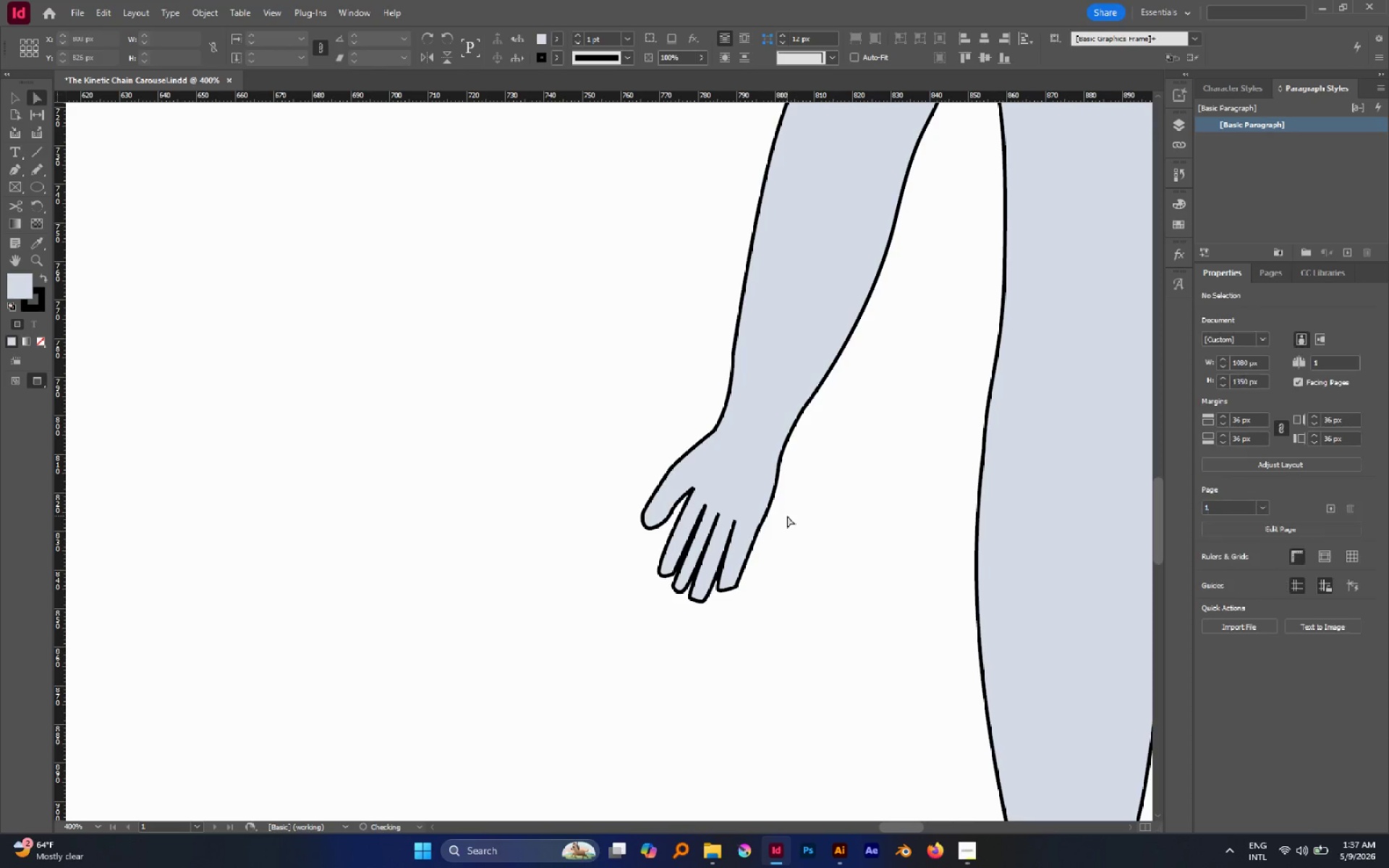 
hold_key(key=AltLeft, duration=1.09)
scroll: coordinate [790, 517], scroll_direction: down, amount: 4.0
 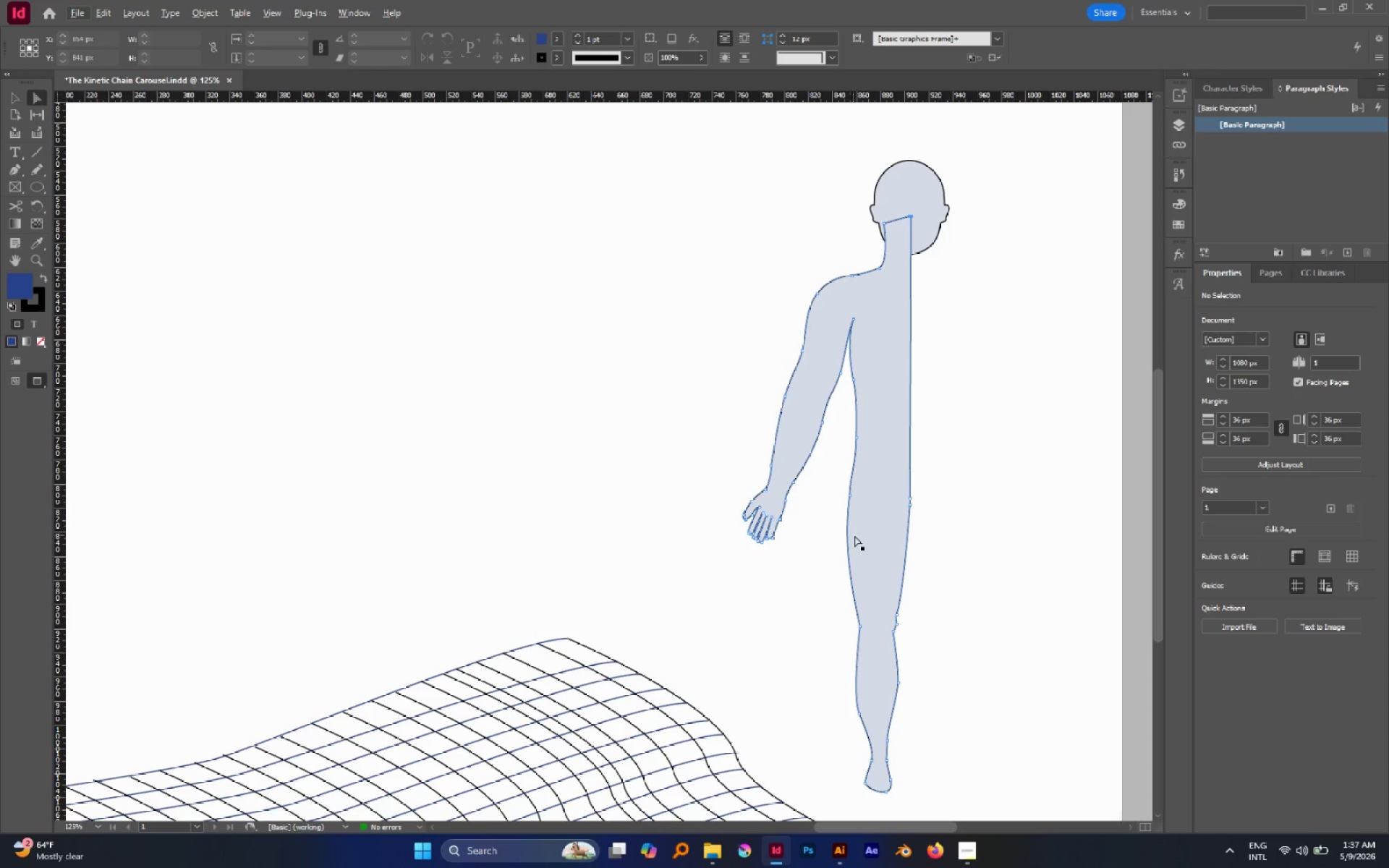 
hold_key(key=AltLeft, duration=2.3)
scroll: coordinate [778, 509], scroll_direction: up, amount: 1.0
 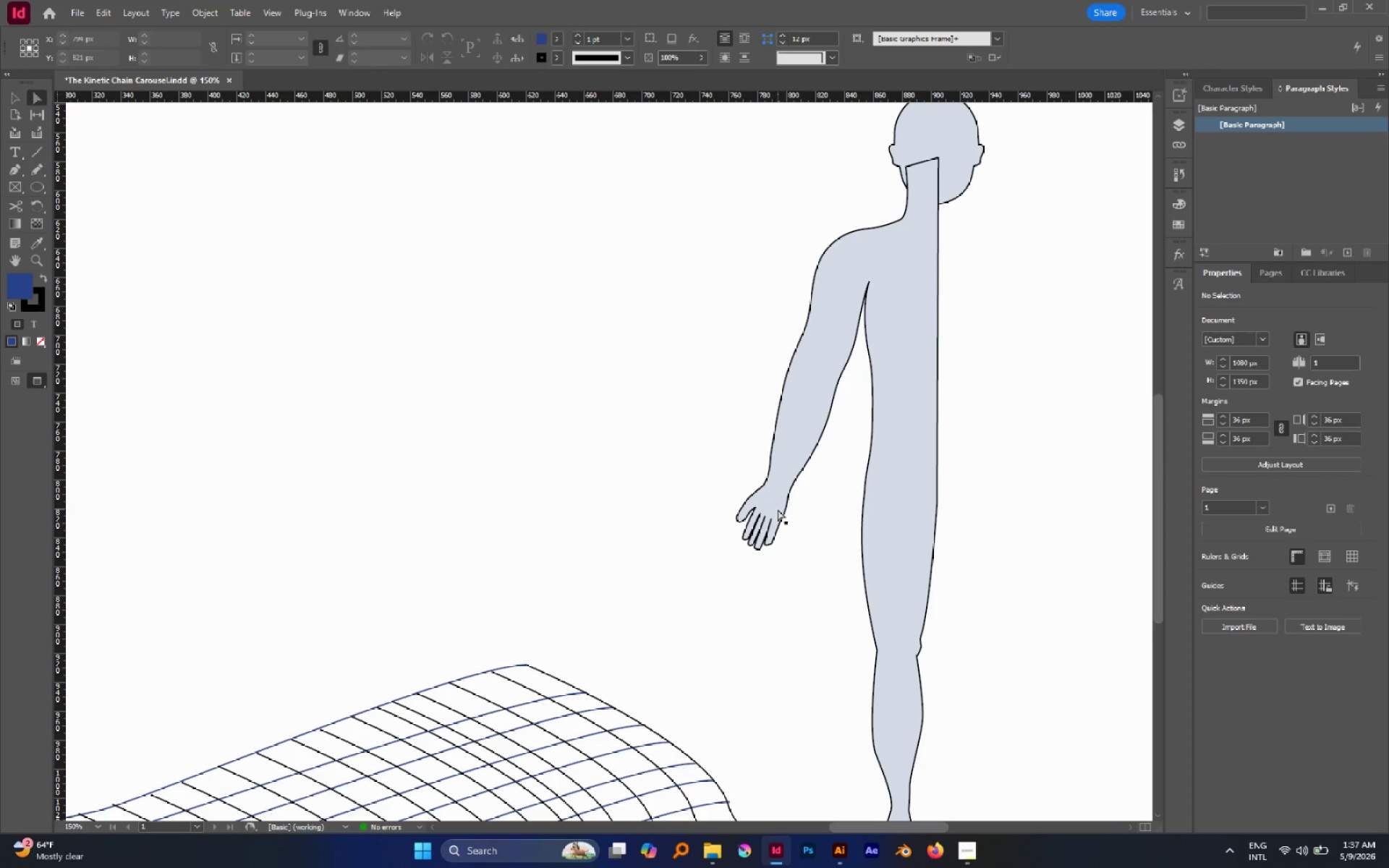 
hold_key(key=AltLeft, duration=0.64)
scroll: coordinate [767, 496], scroll_direction: up, amount: 3.0
 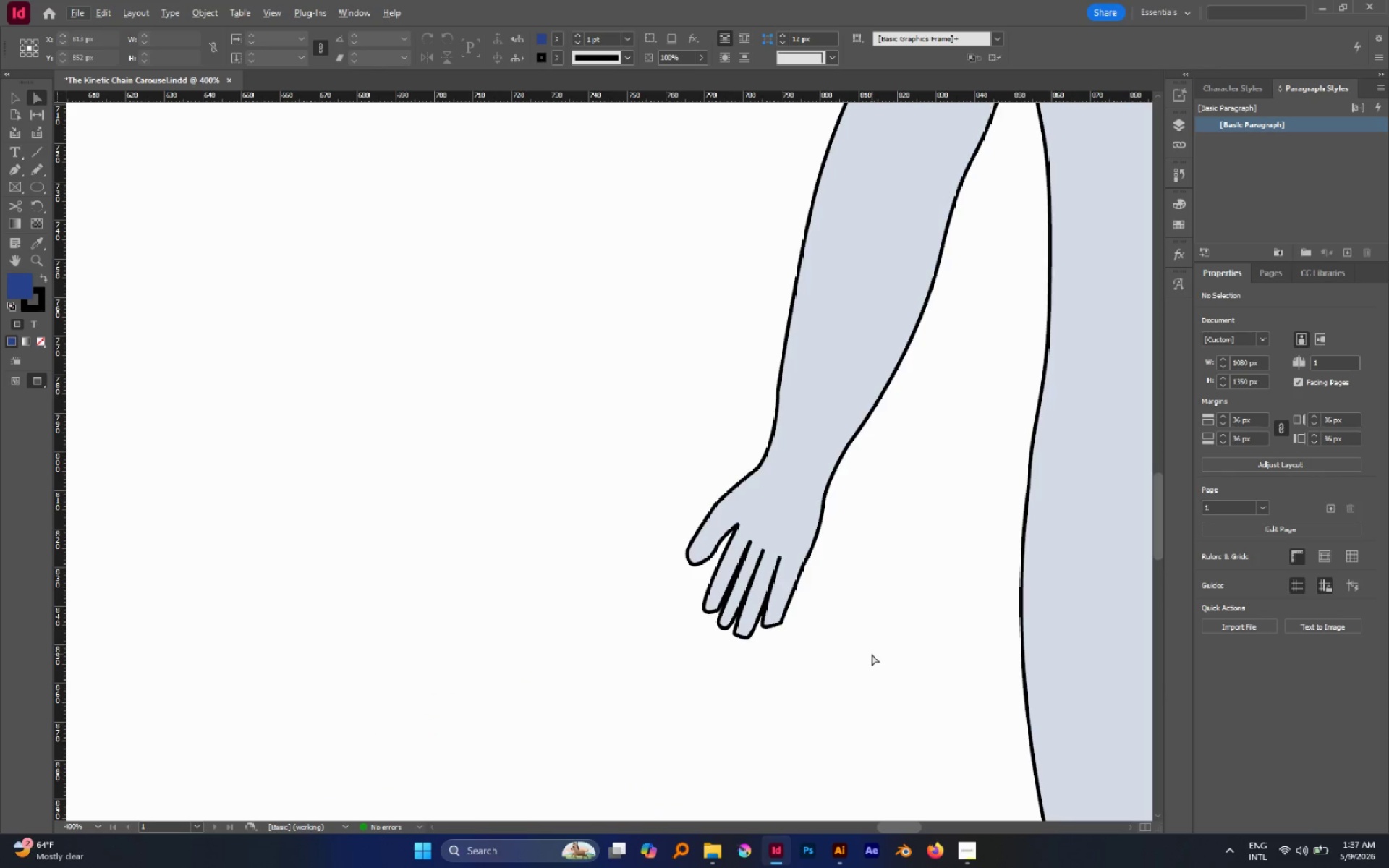 
key(Control+Z)
 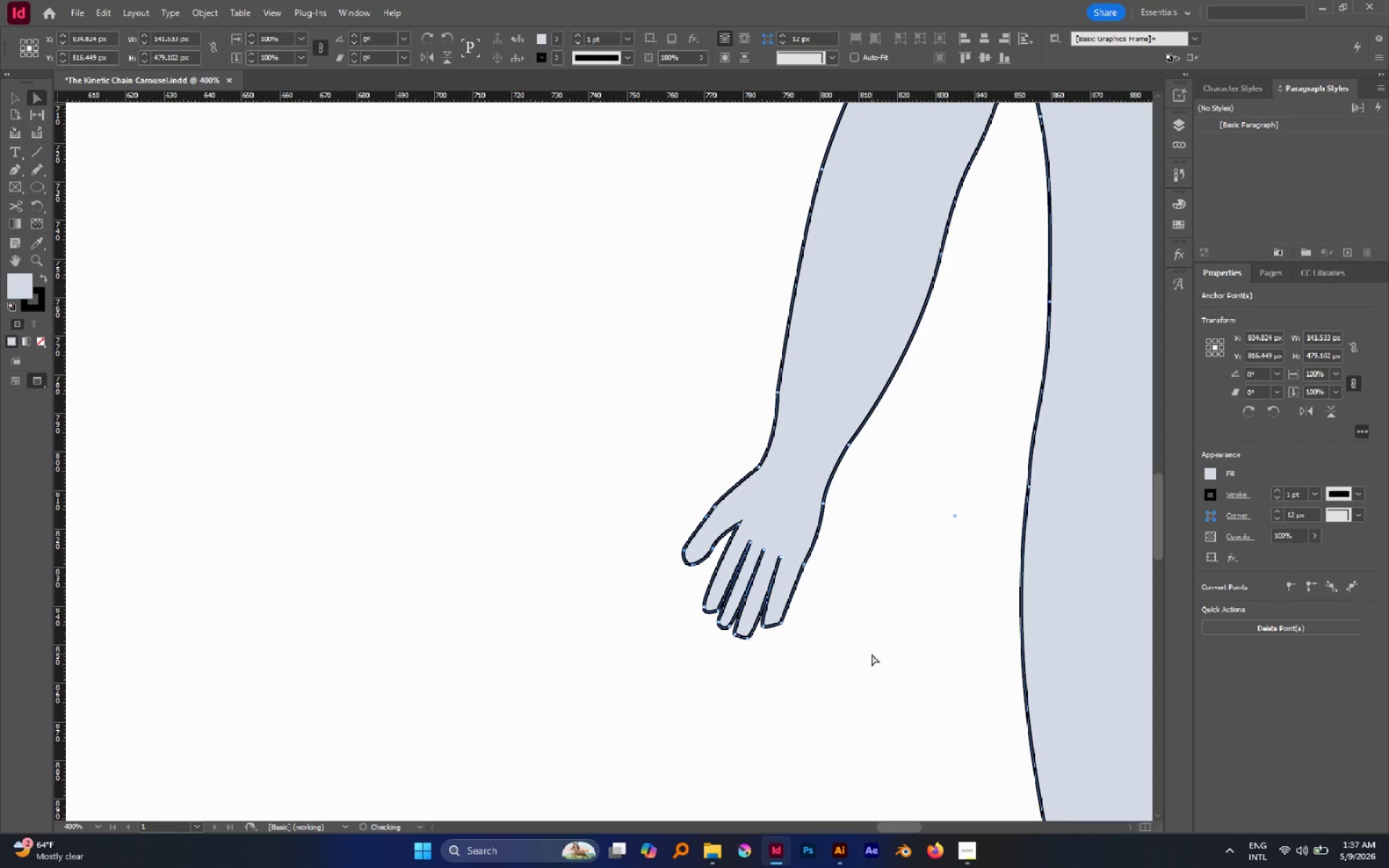 
key(Control+Z)
 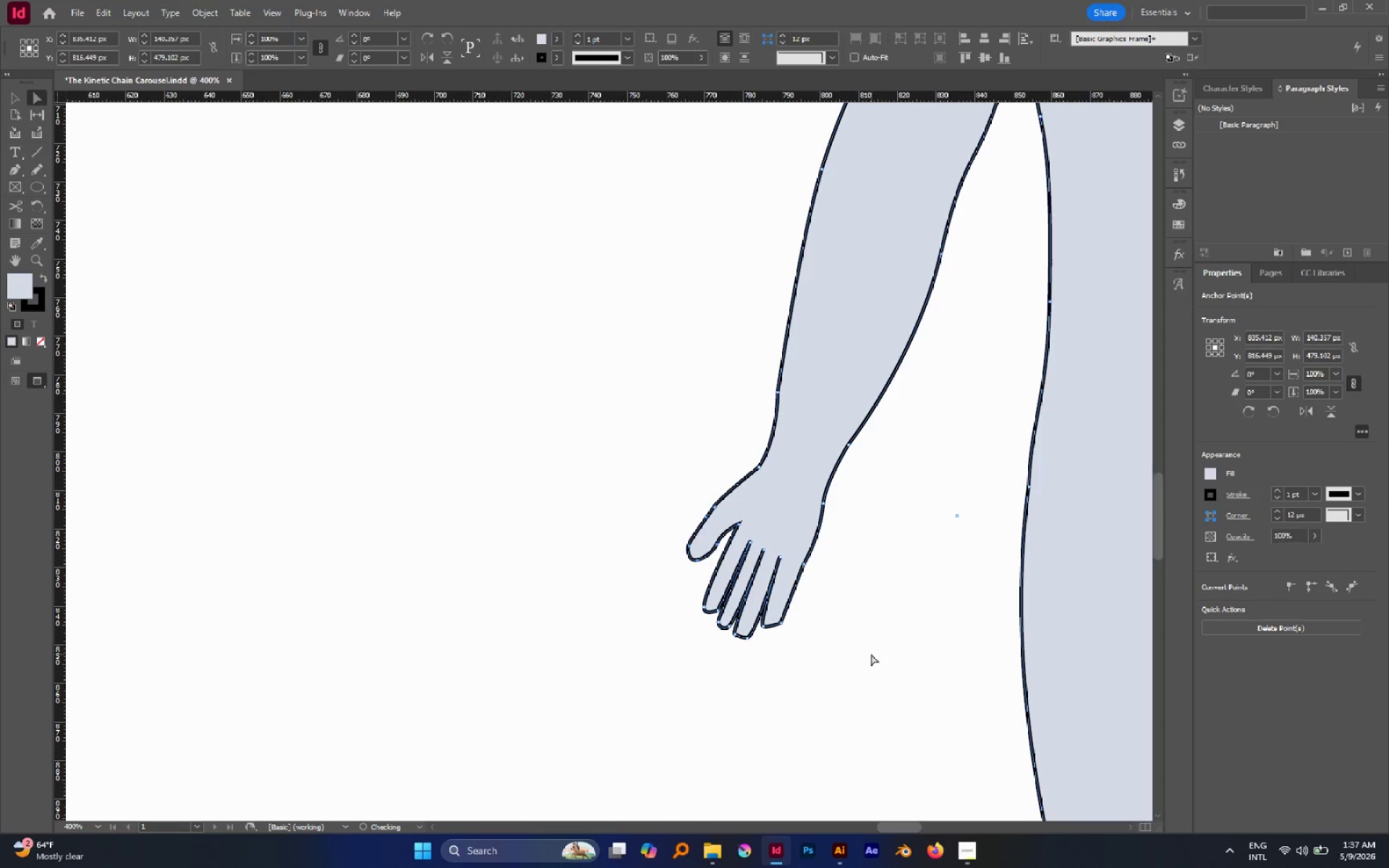 
key(Control+Z)
 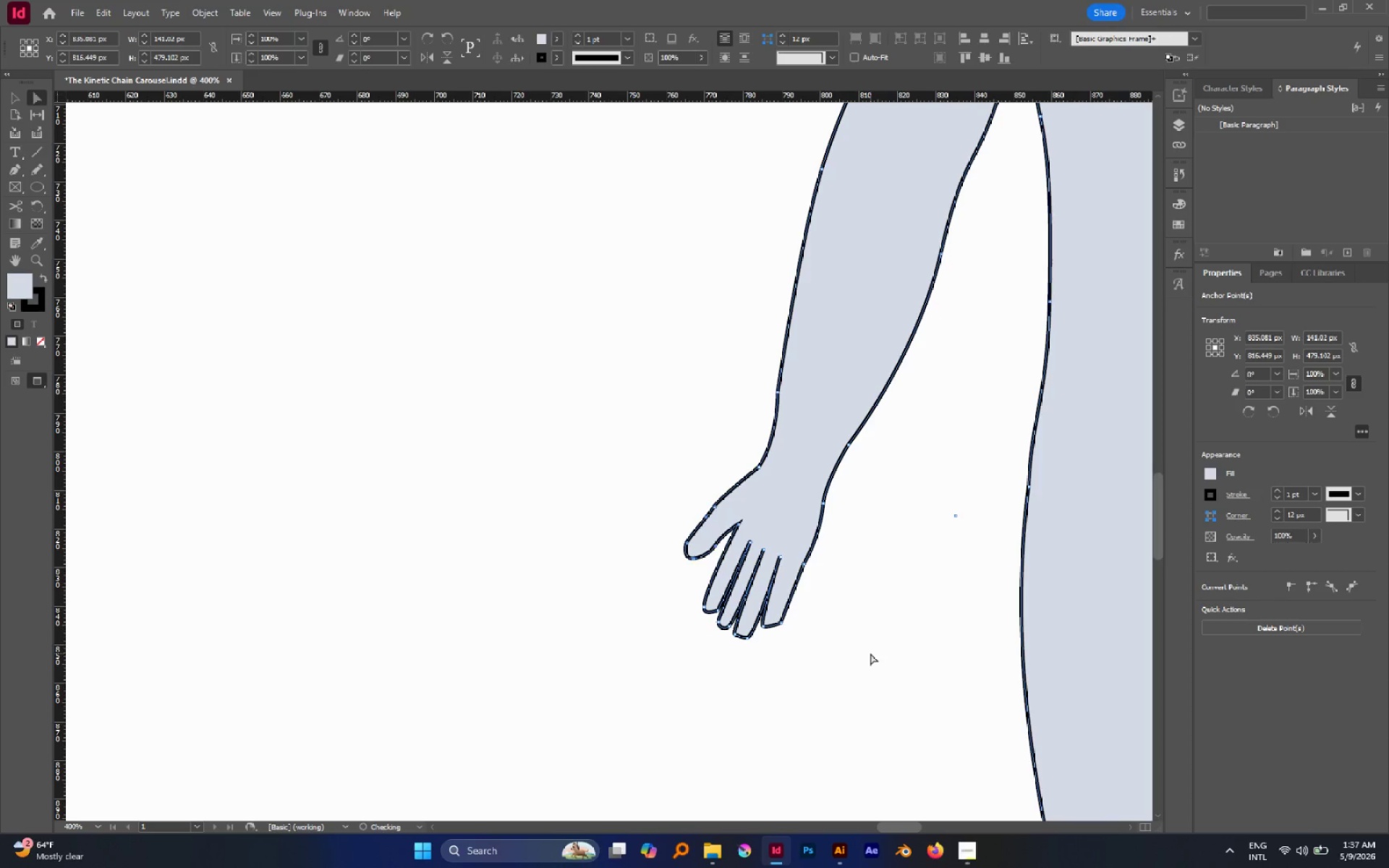 
key(Control+Z)
 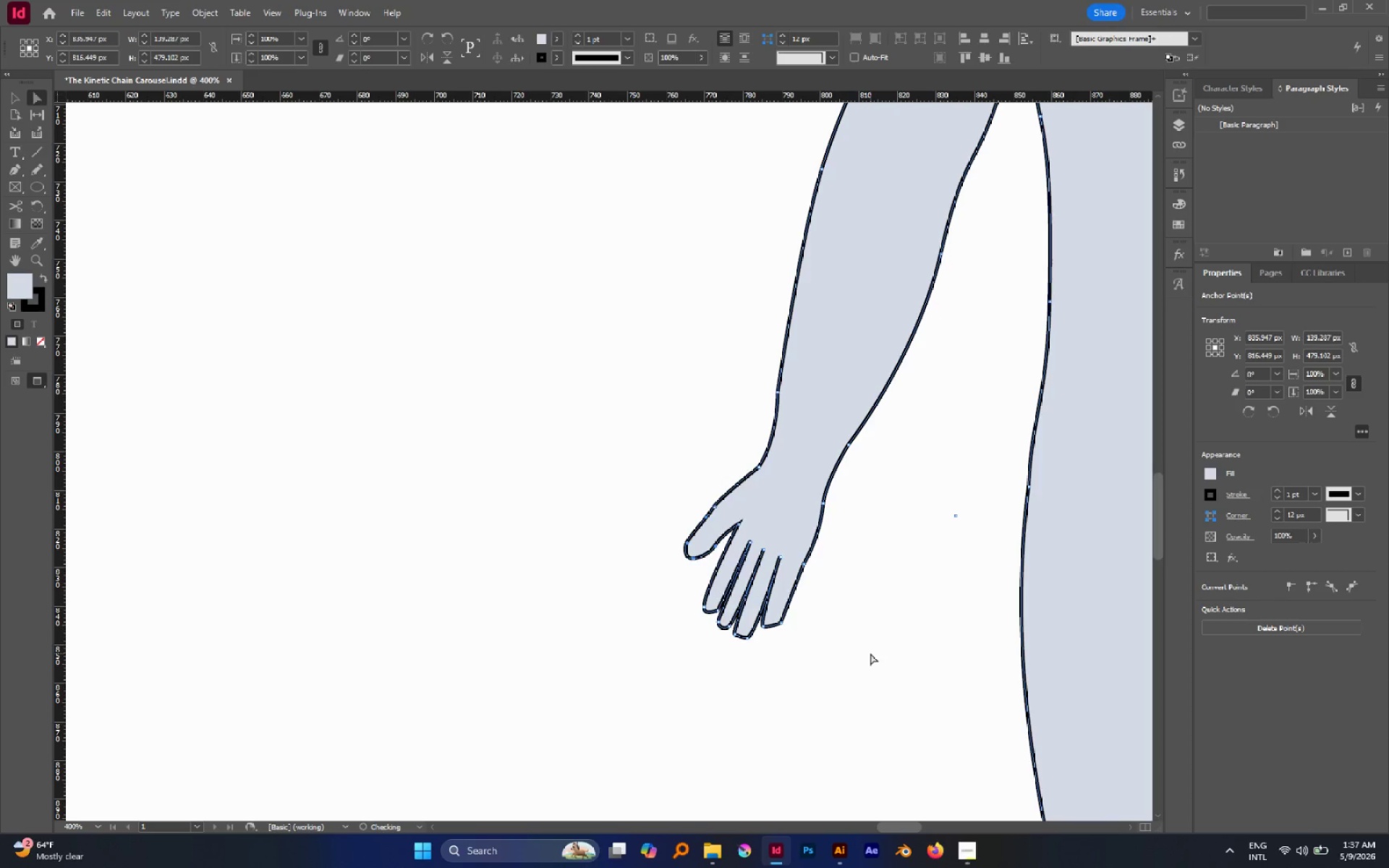 
key(Control+Z)
 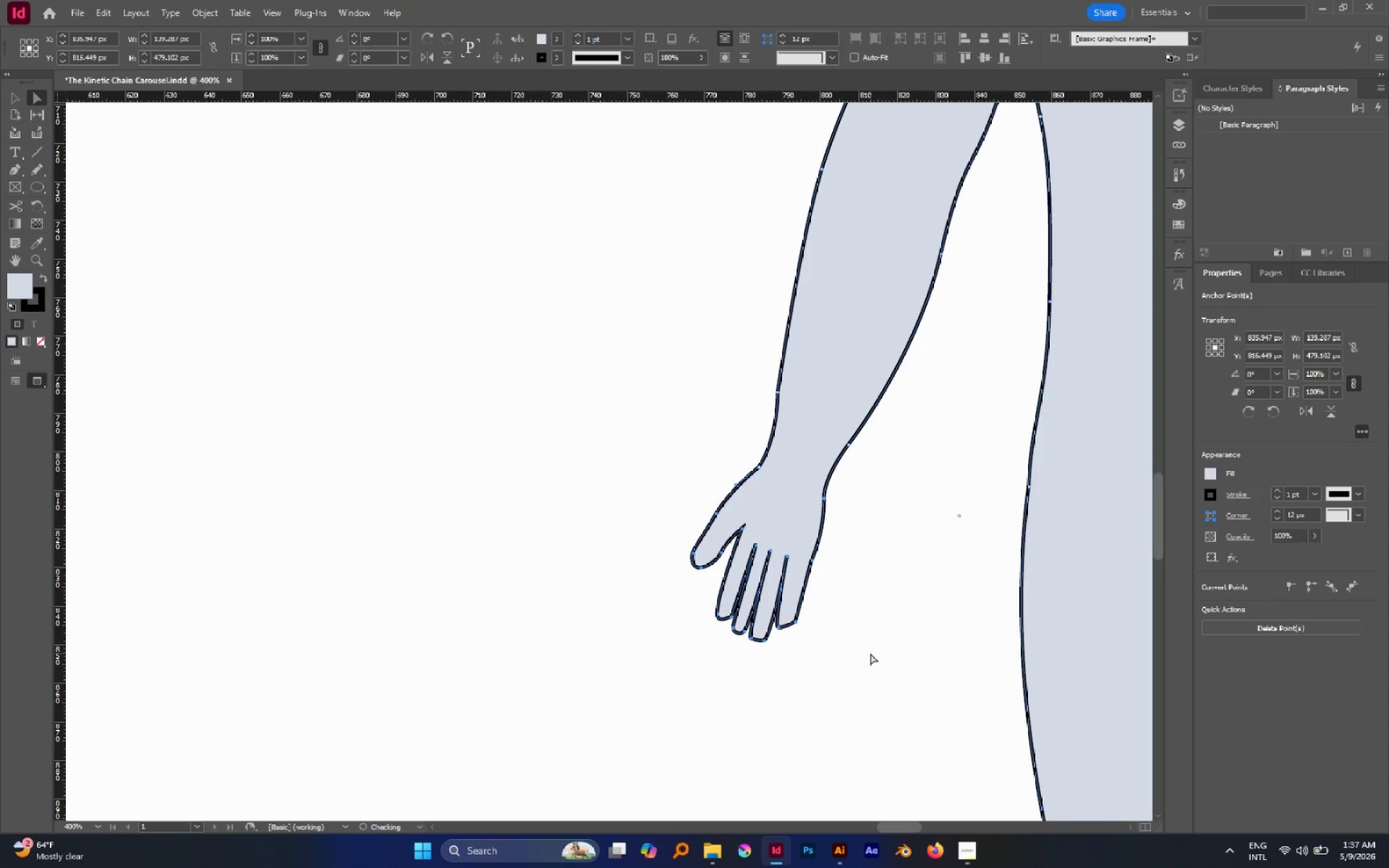 
key(Control+Z)
 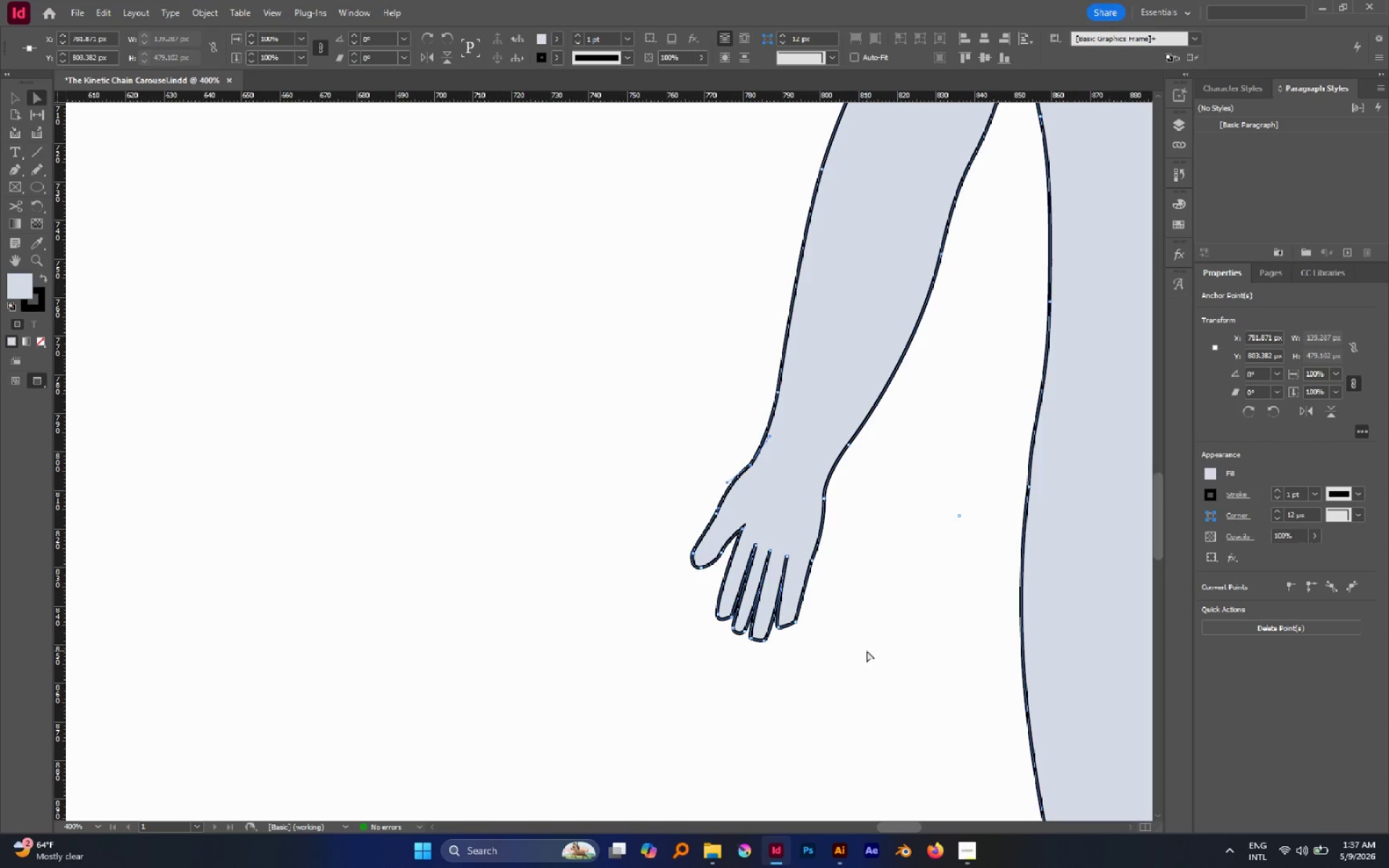 
key(S)
 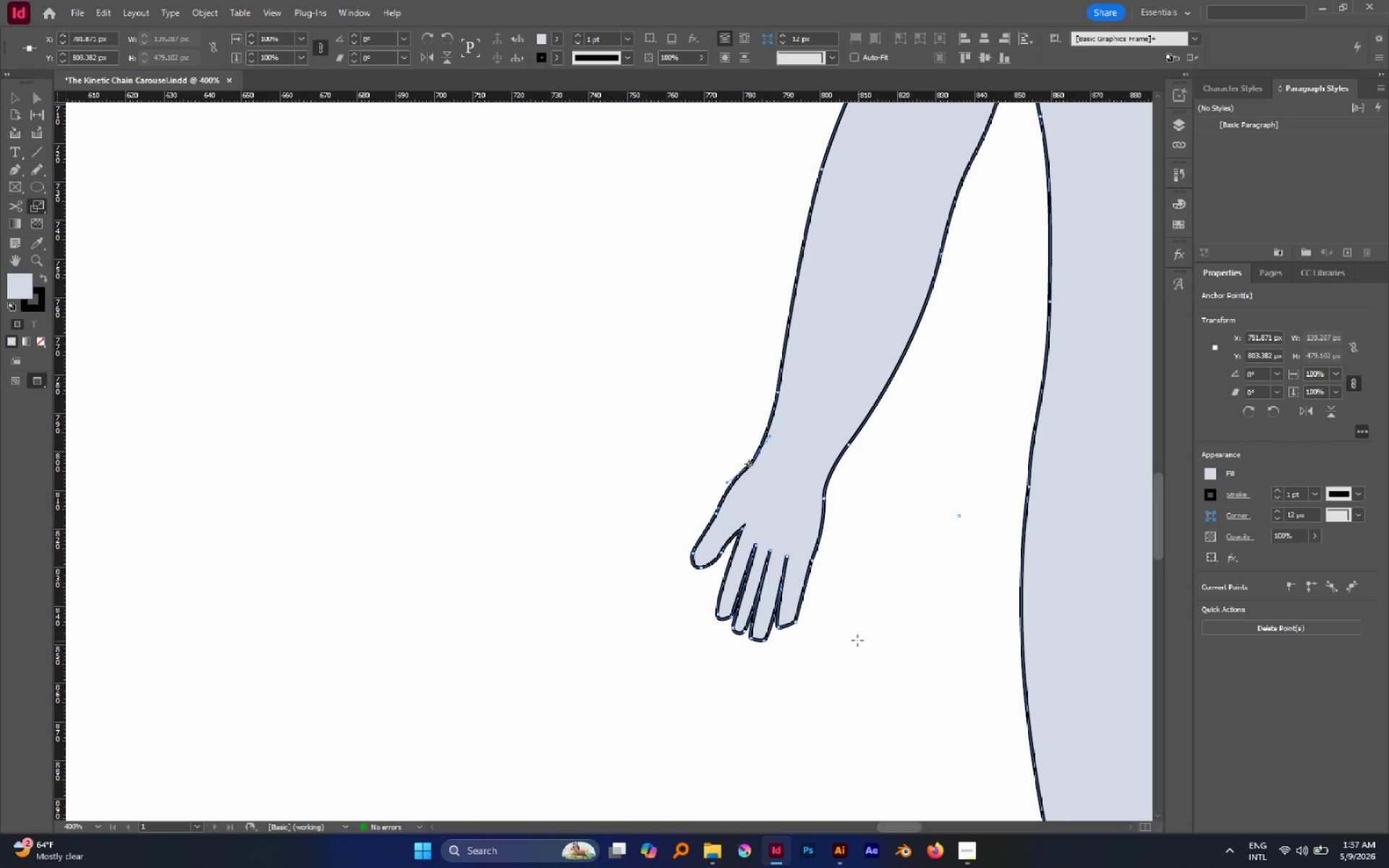 
key(A)
 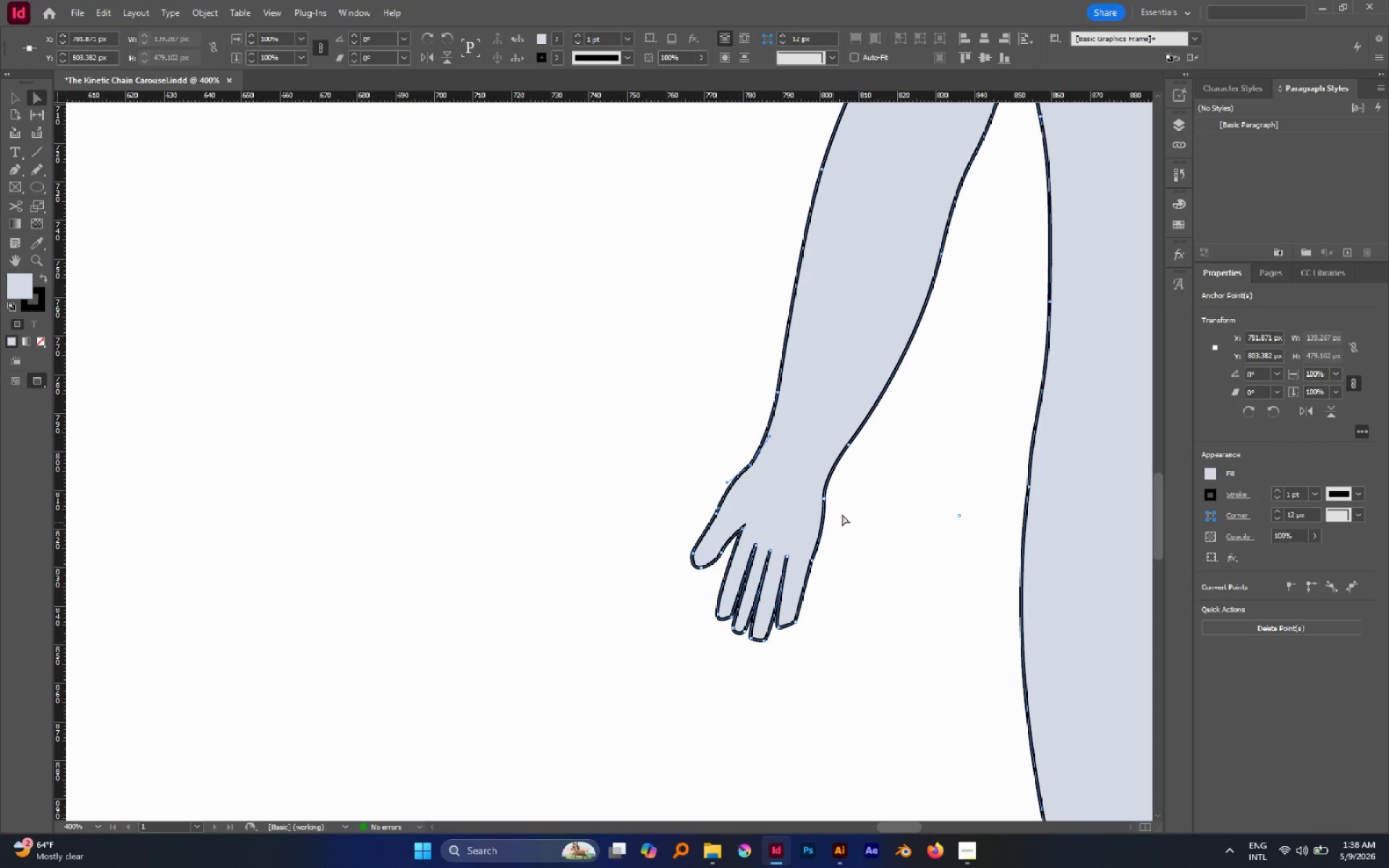 
left_click([844, 514])
 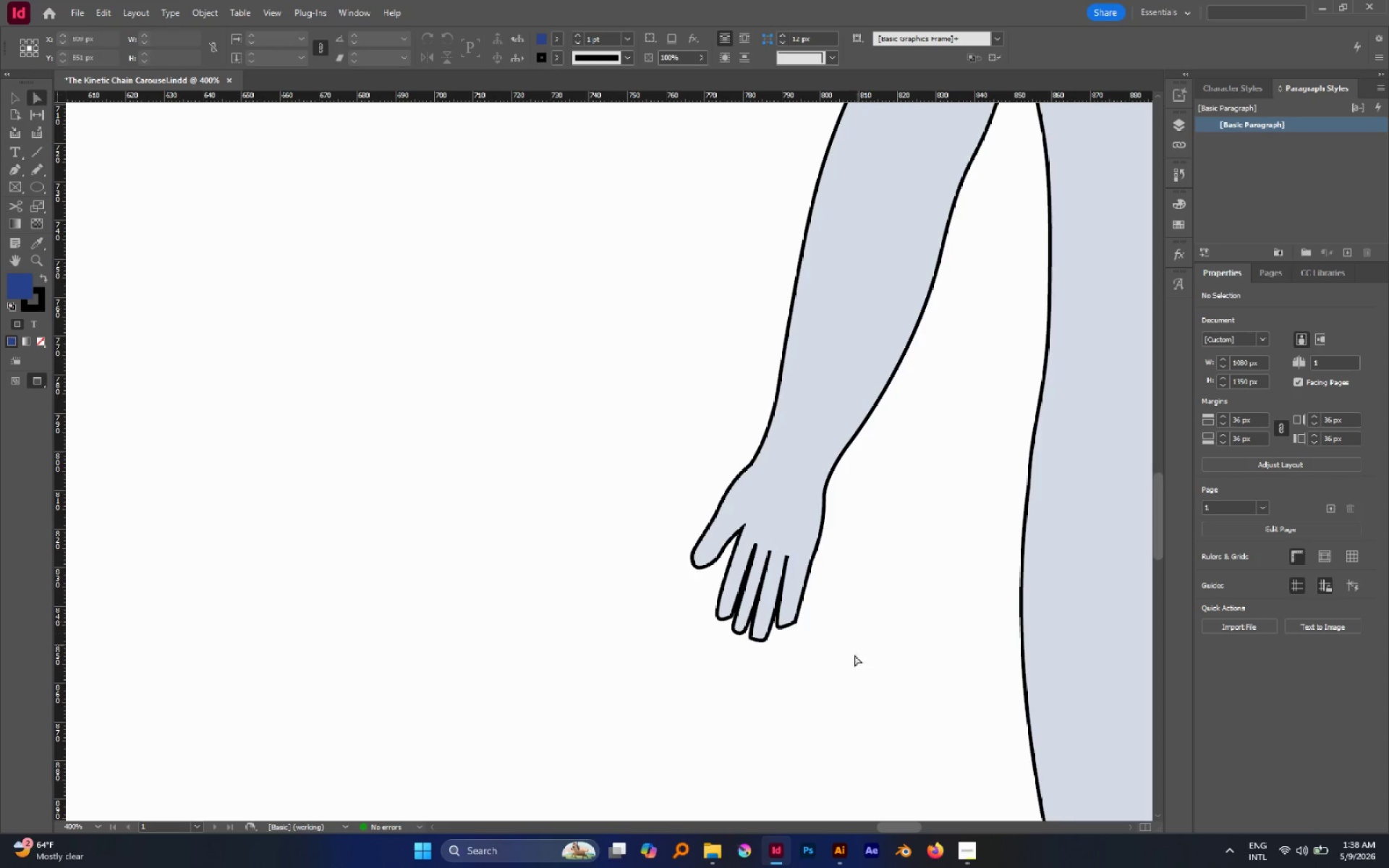 
left_click_drag(start_coordinate=[849, 689], to_coordinate=[734, 544])
 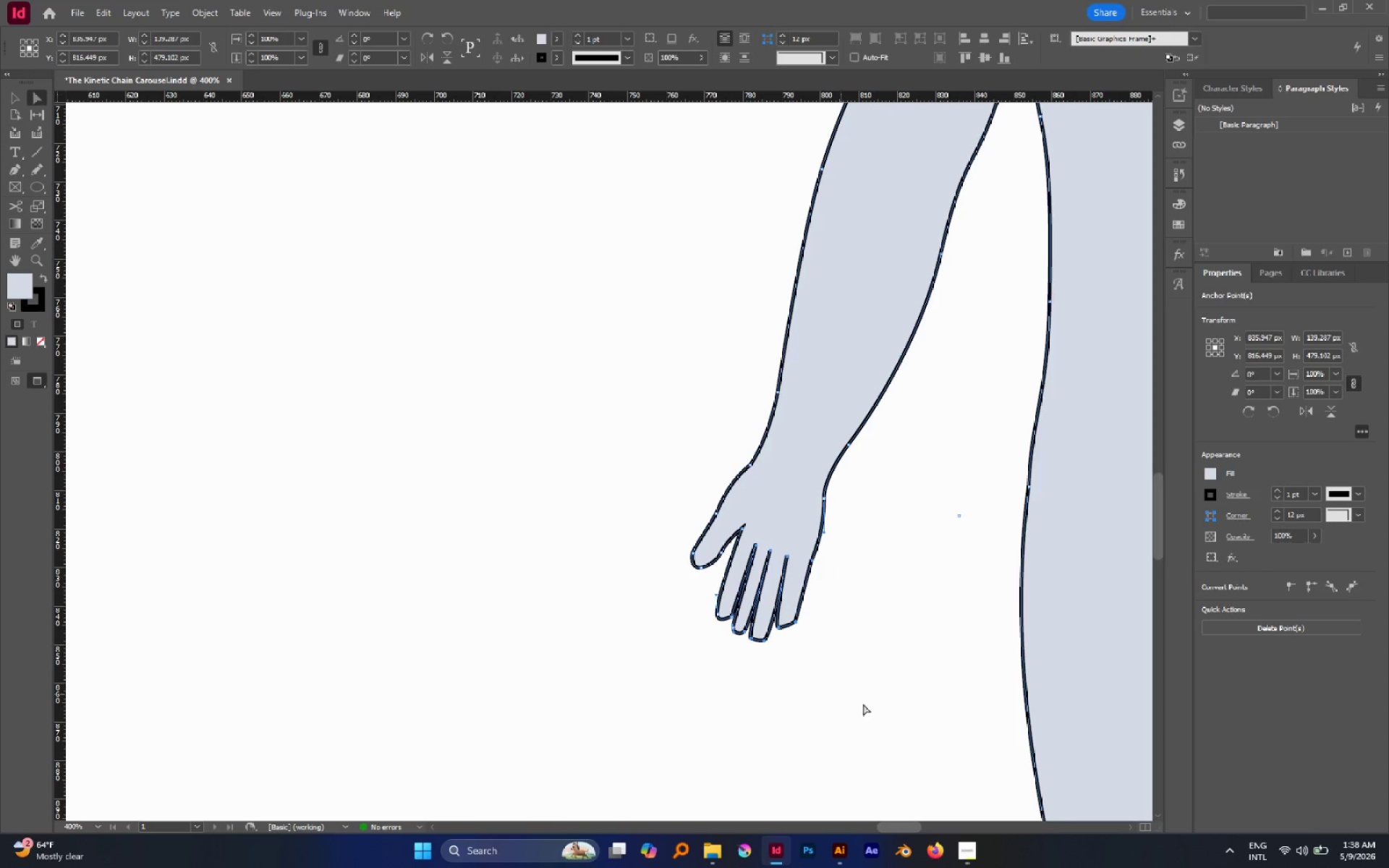 
left_click_drag(start_coordinate=[850, 693], to_coordinate=[702, 591])
 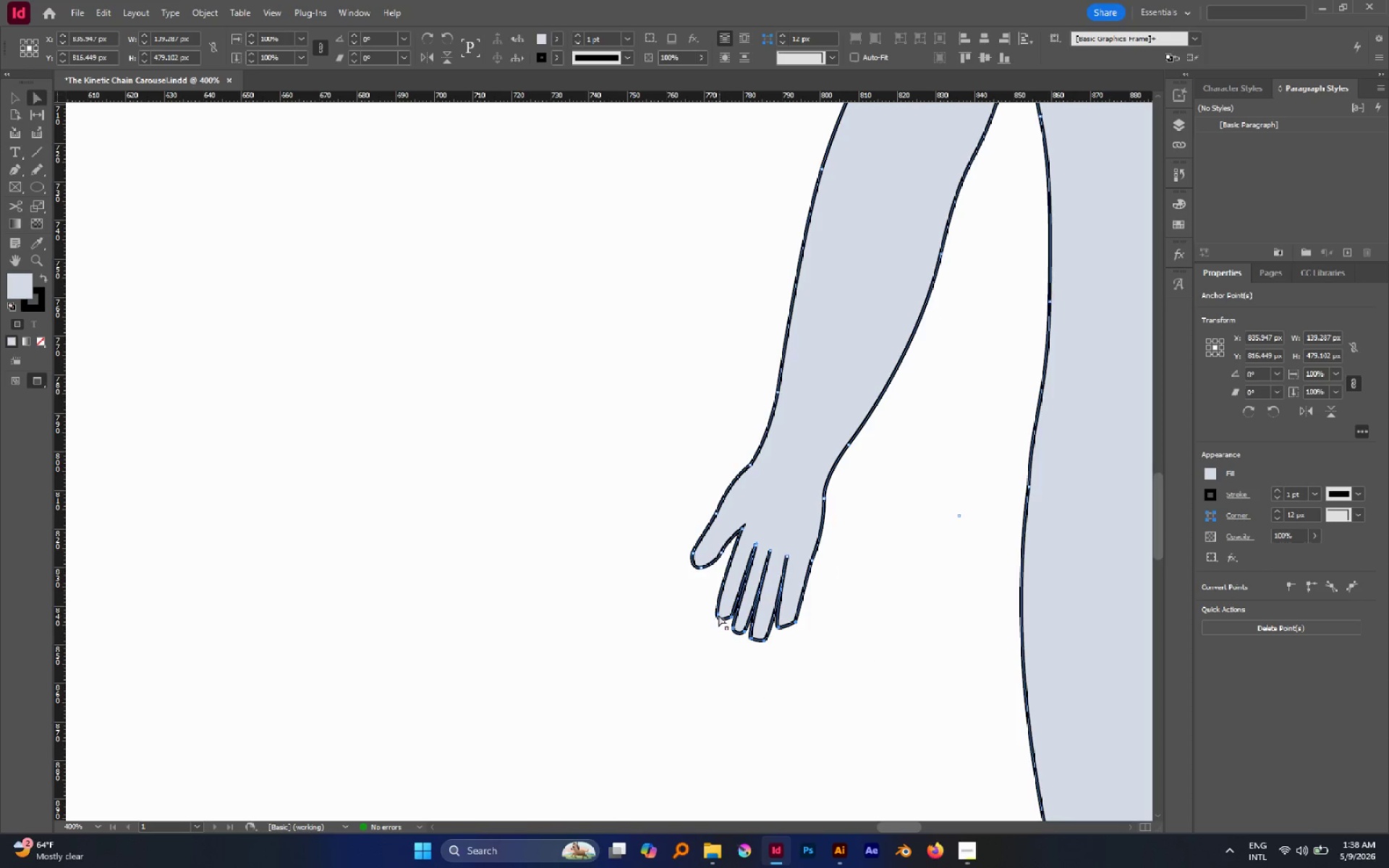 
left_click_drag(start_coordinate=[718, 613], to_coordinate=[713, 608])
 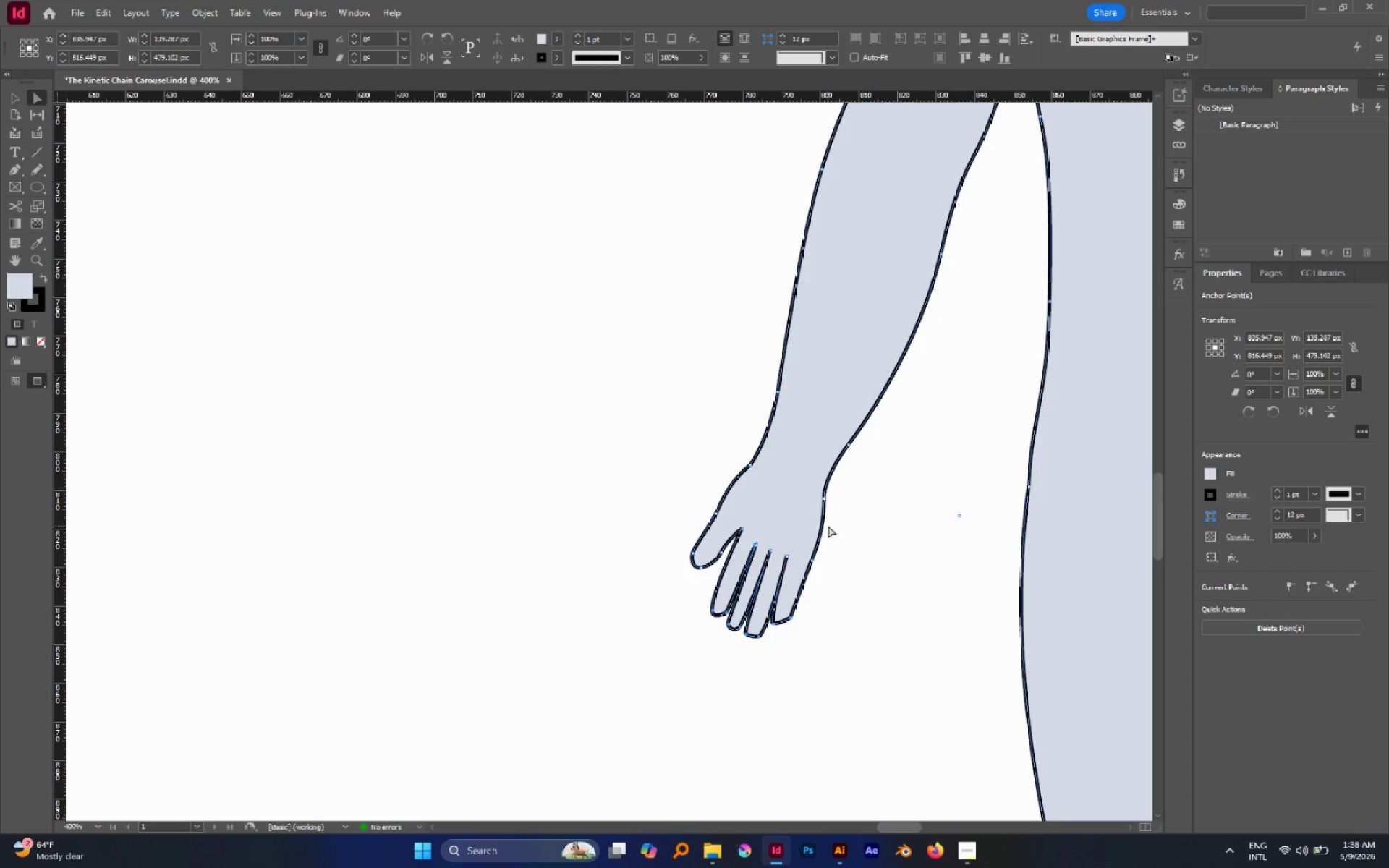 
hold_key(key=CapsLock, duration=1.41)
 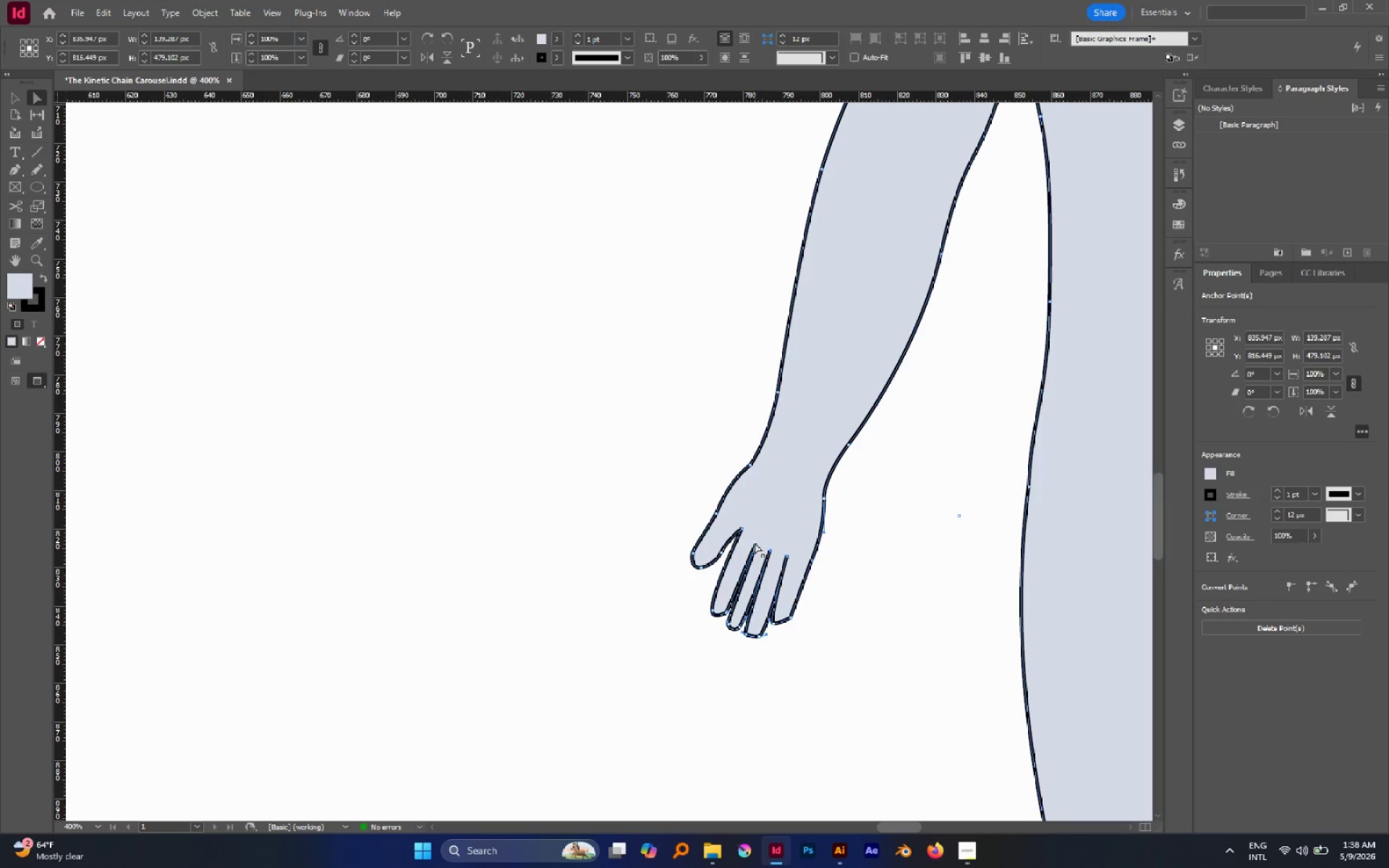 
left_click_drag(start_coordinate=[839, 574], to_coordinate=[752, 541])
 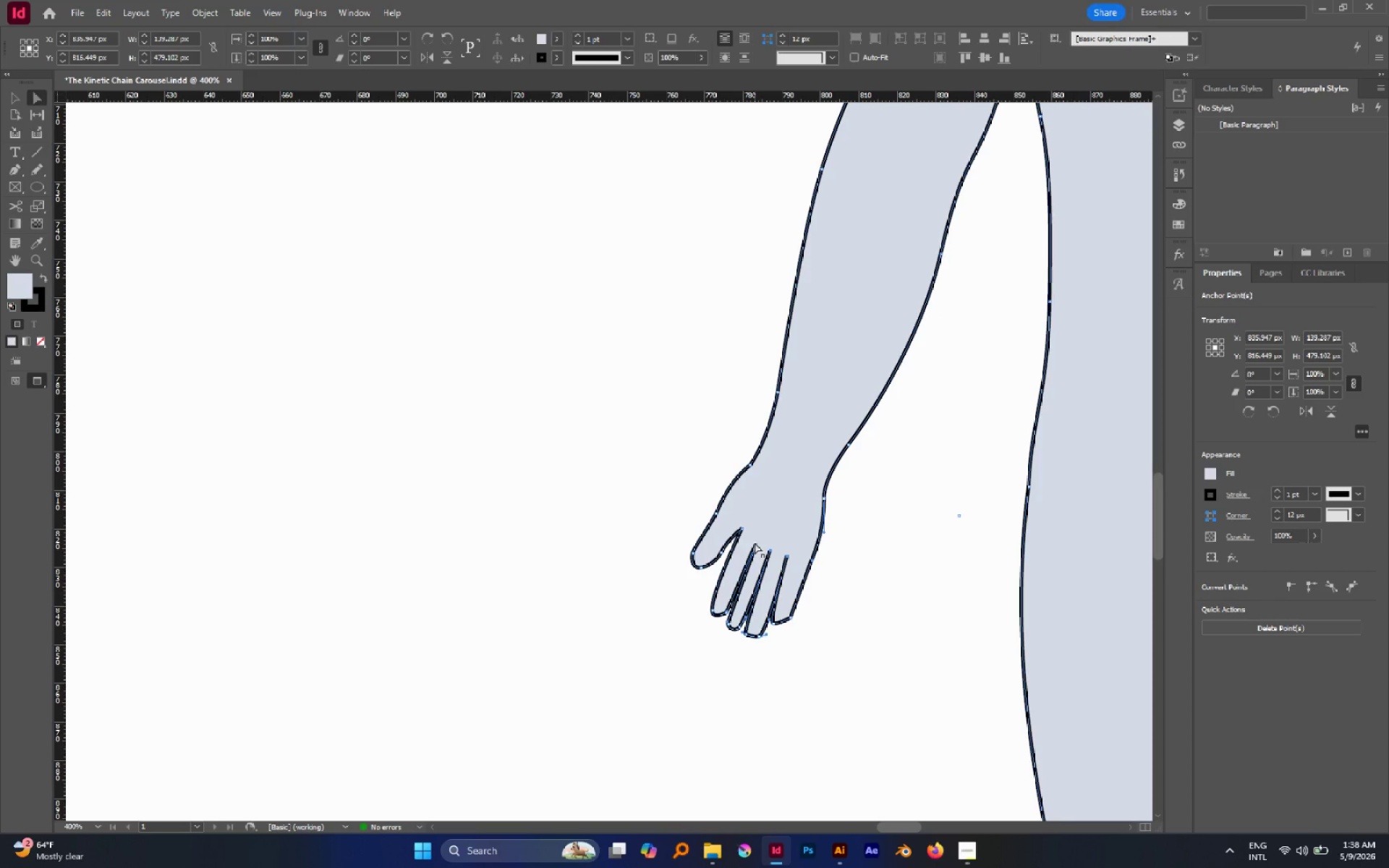 
hold_key(key=CapsLock, duration=1.44)
 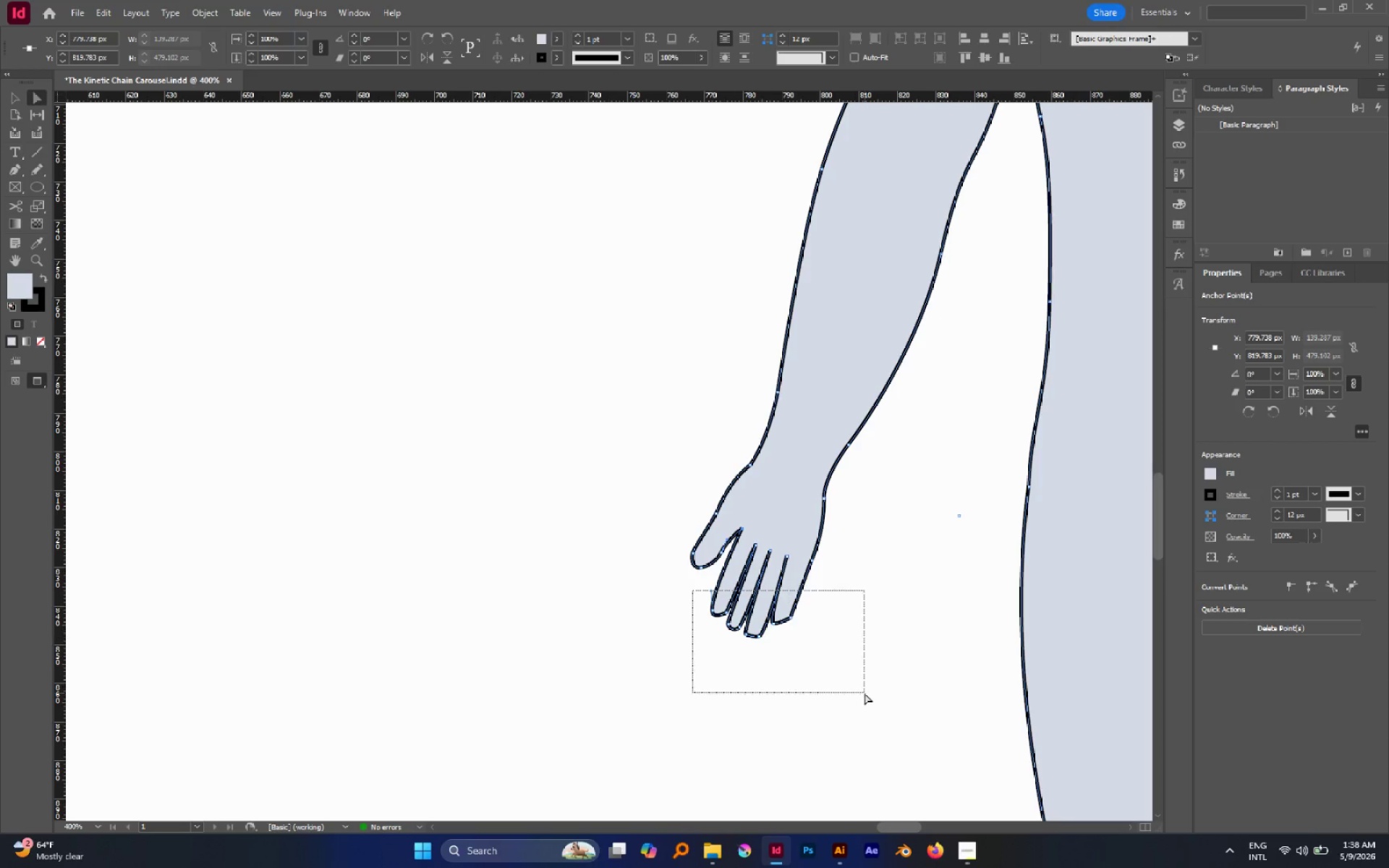 
left_click([742, 527])
 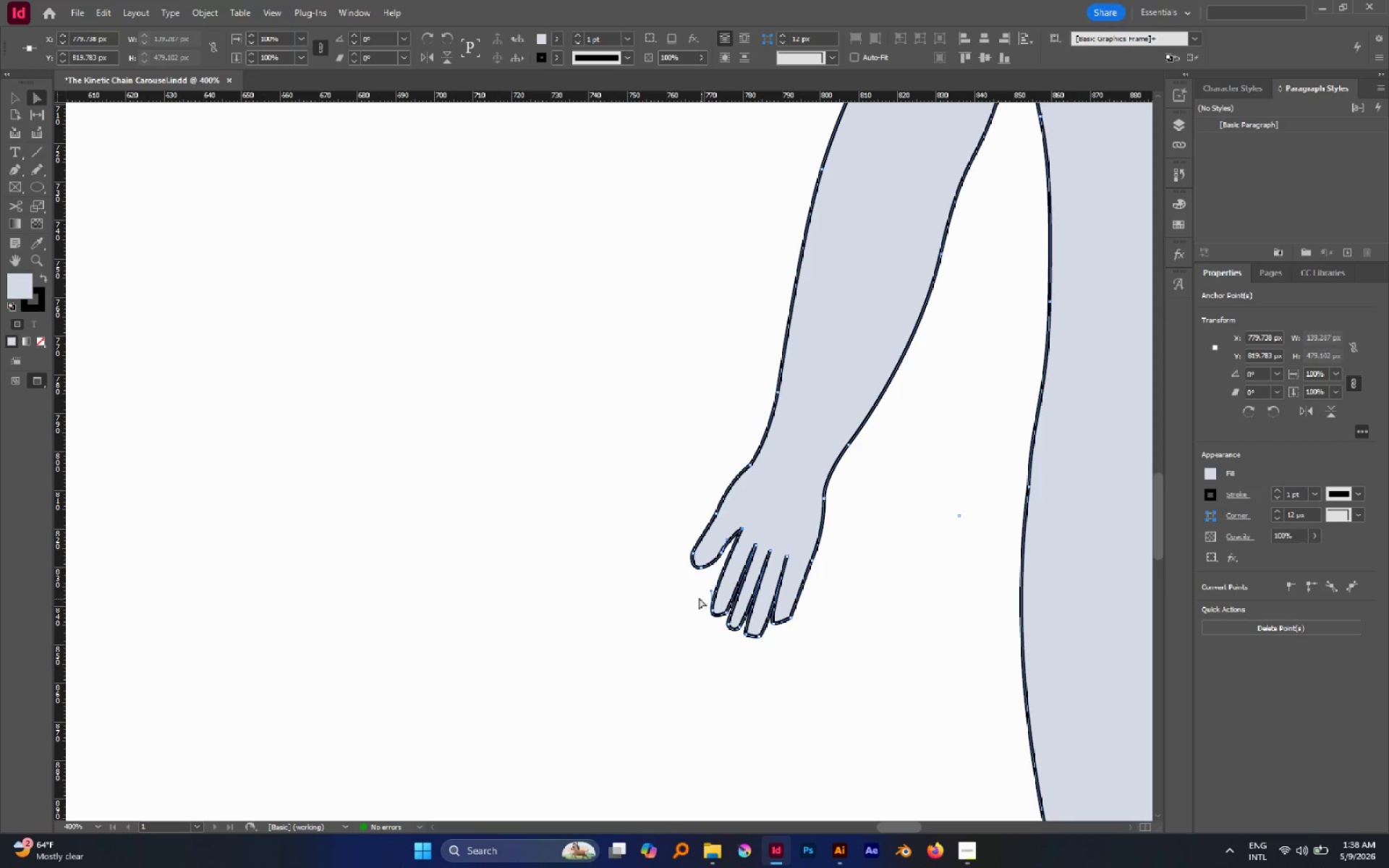 
left_click_drag(start_coordinate=[691, 589], to_coordinate=[865, 693])
 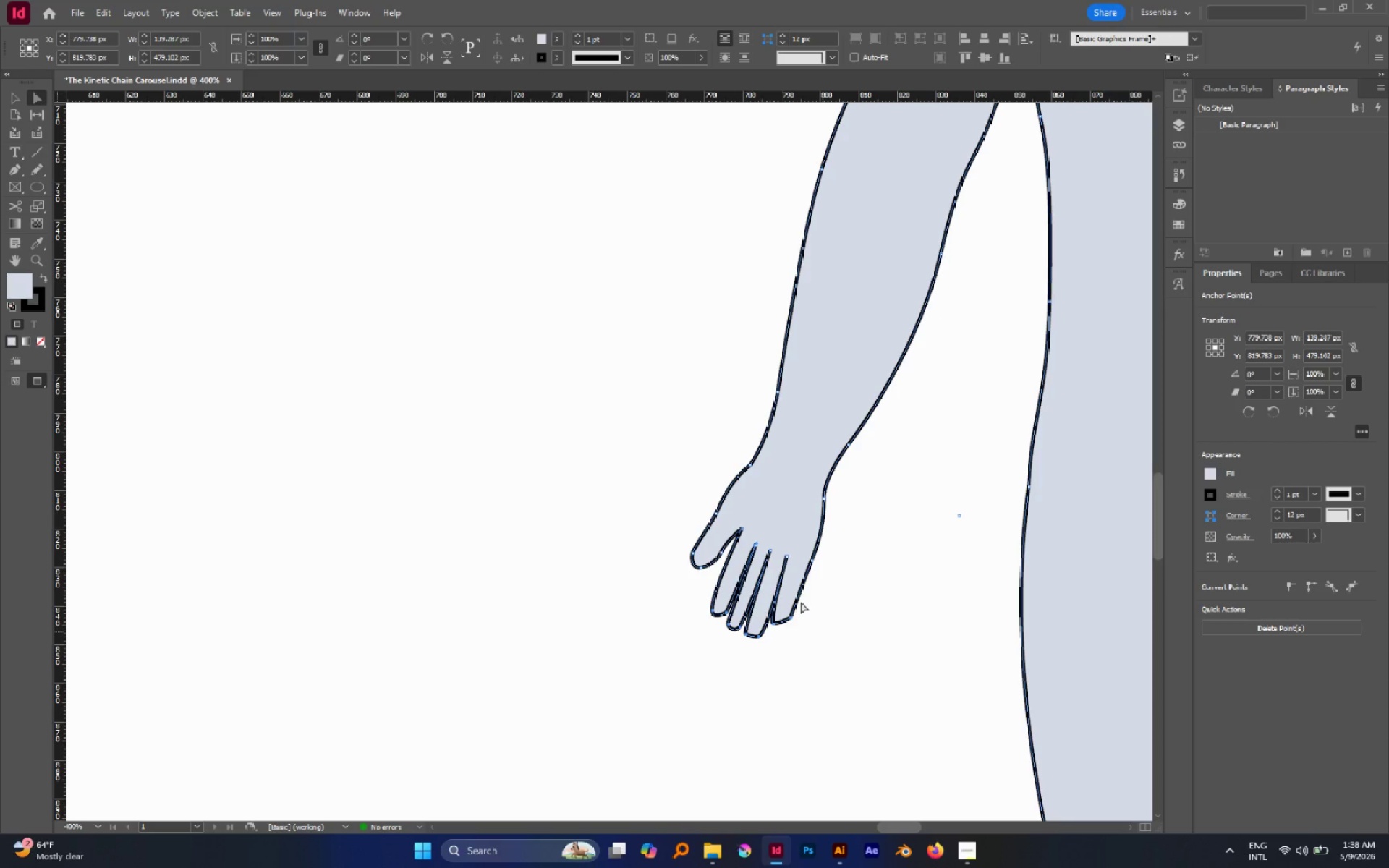 
hold_key(key=CapsLock, duration=0.48)
 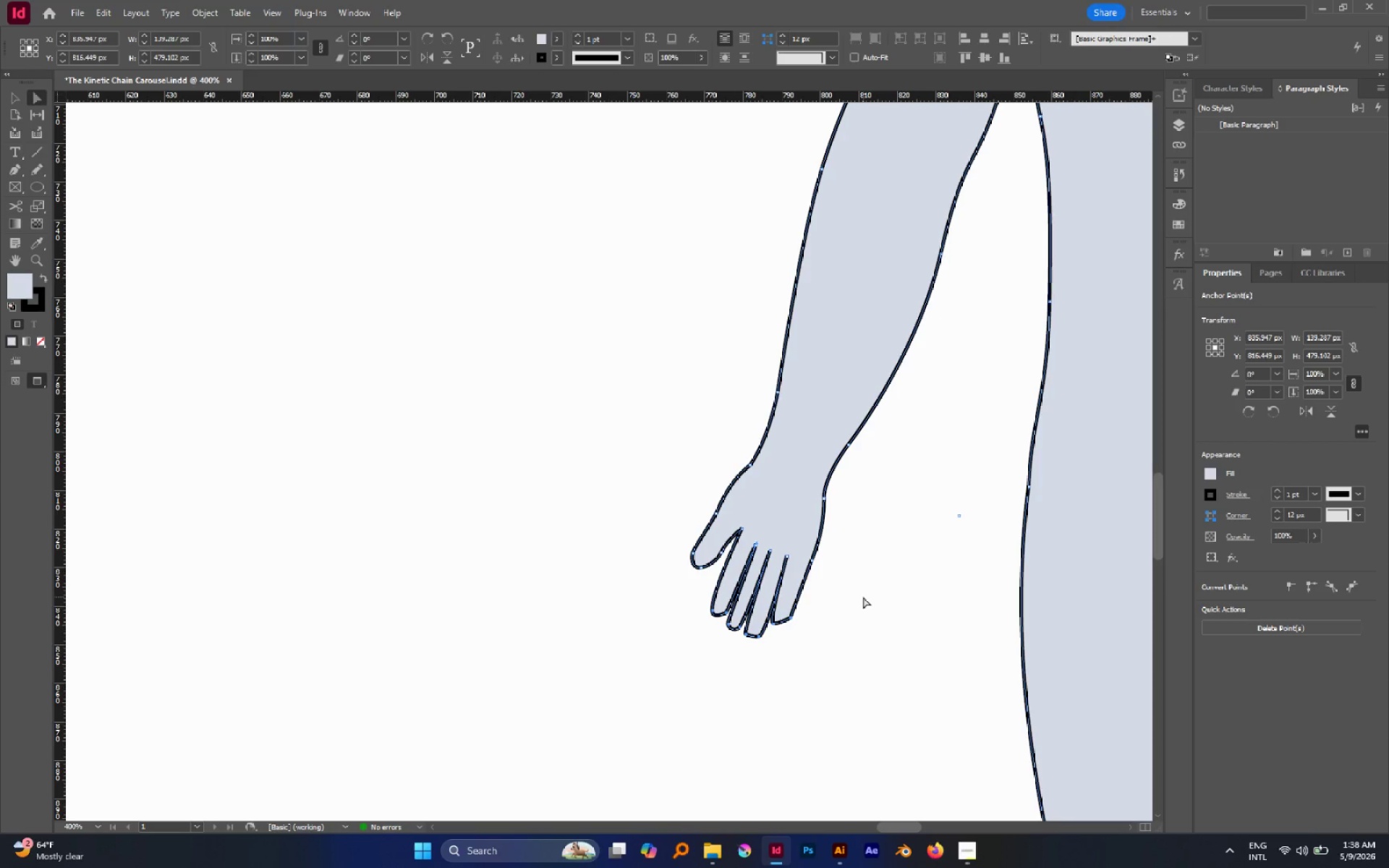 
hold_key(key=CapsLock, duration=1.5)
 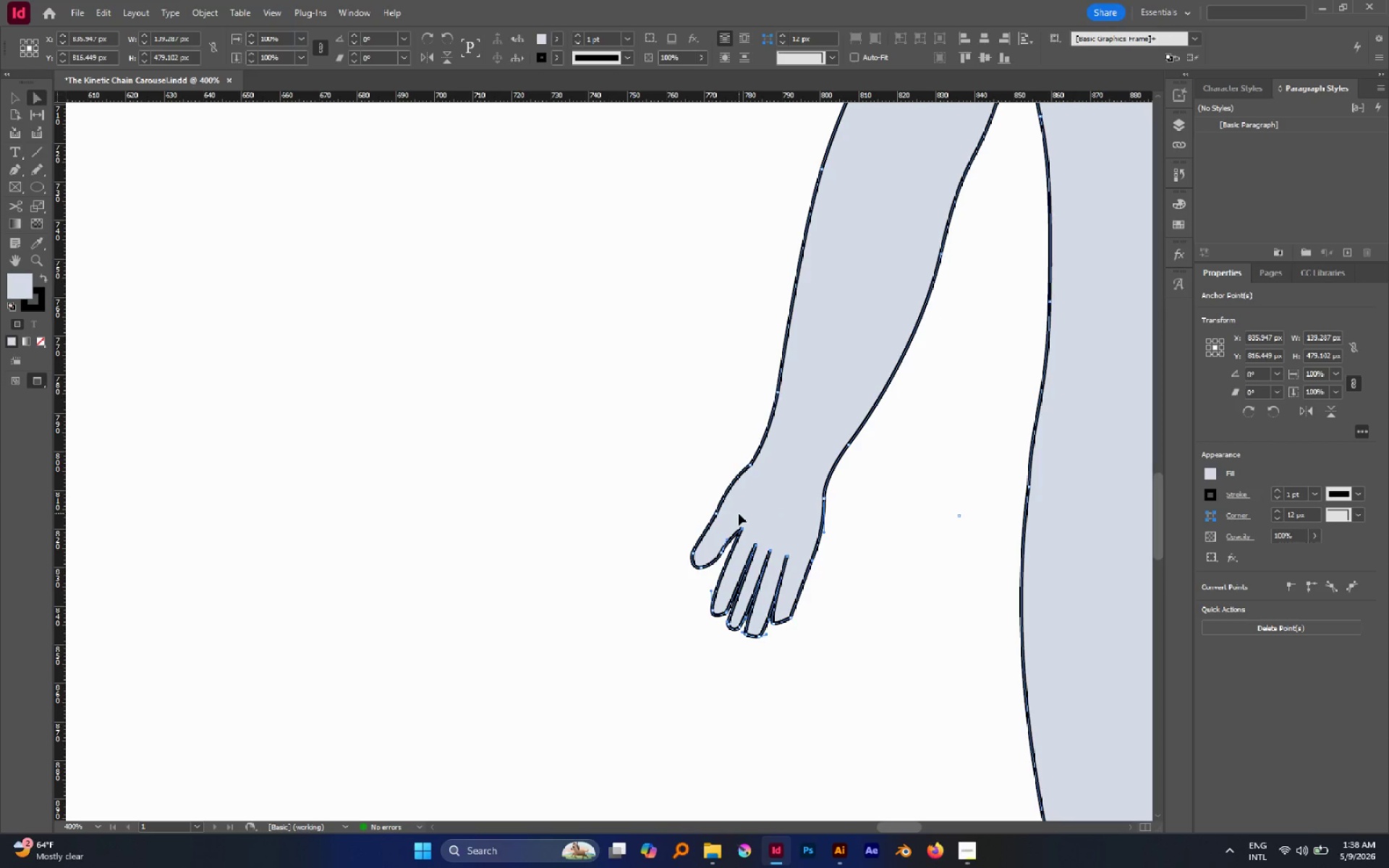 
left_click_drag(start_coordinate=[842, 583], to_coordinate=[739, 513])
 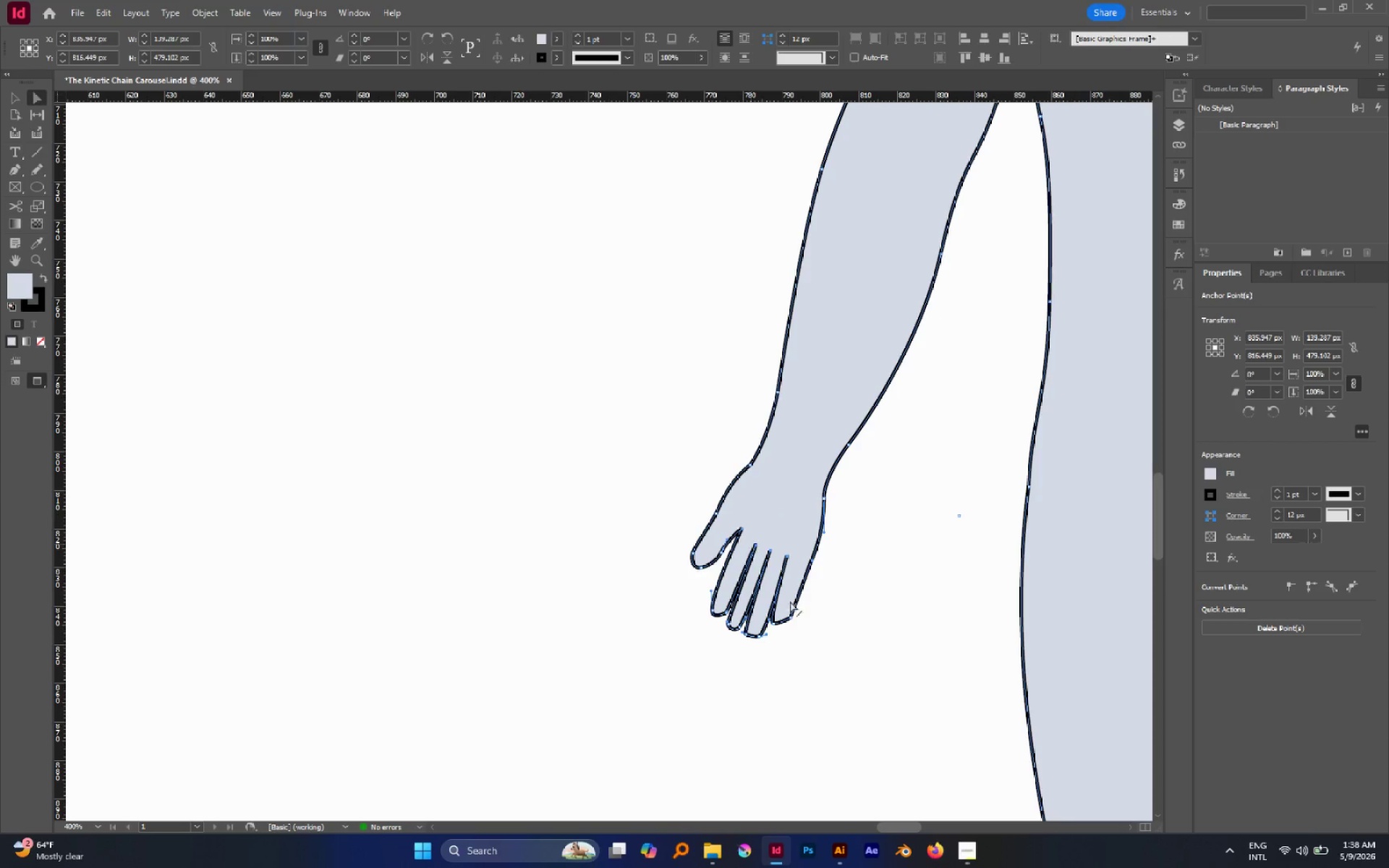 
hold_key(key=CapsLock, duration=1.52)
 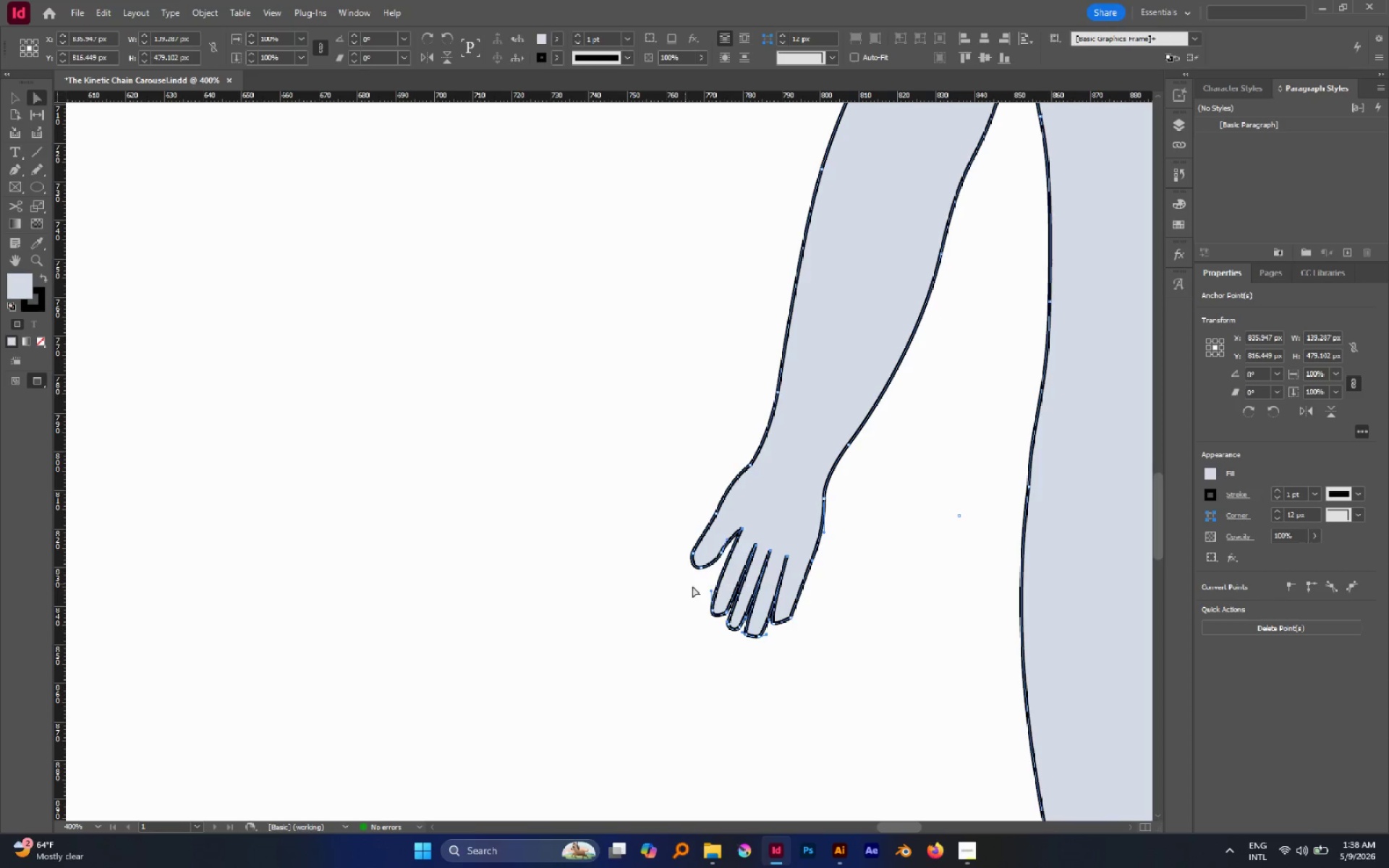 
hold_key(key=CapsLock, duration=0.95)
 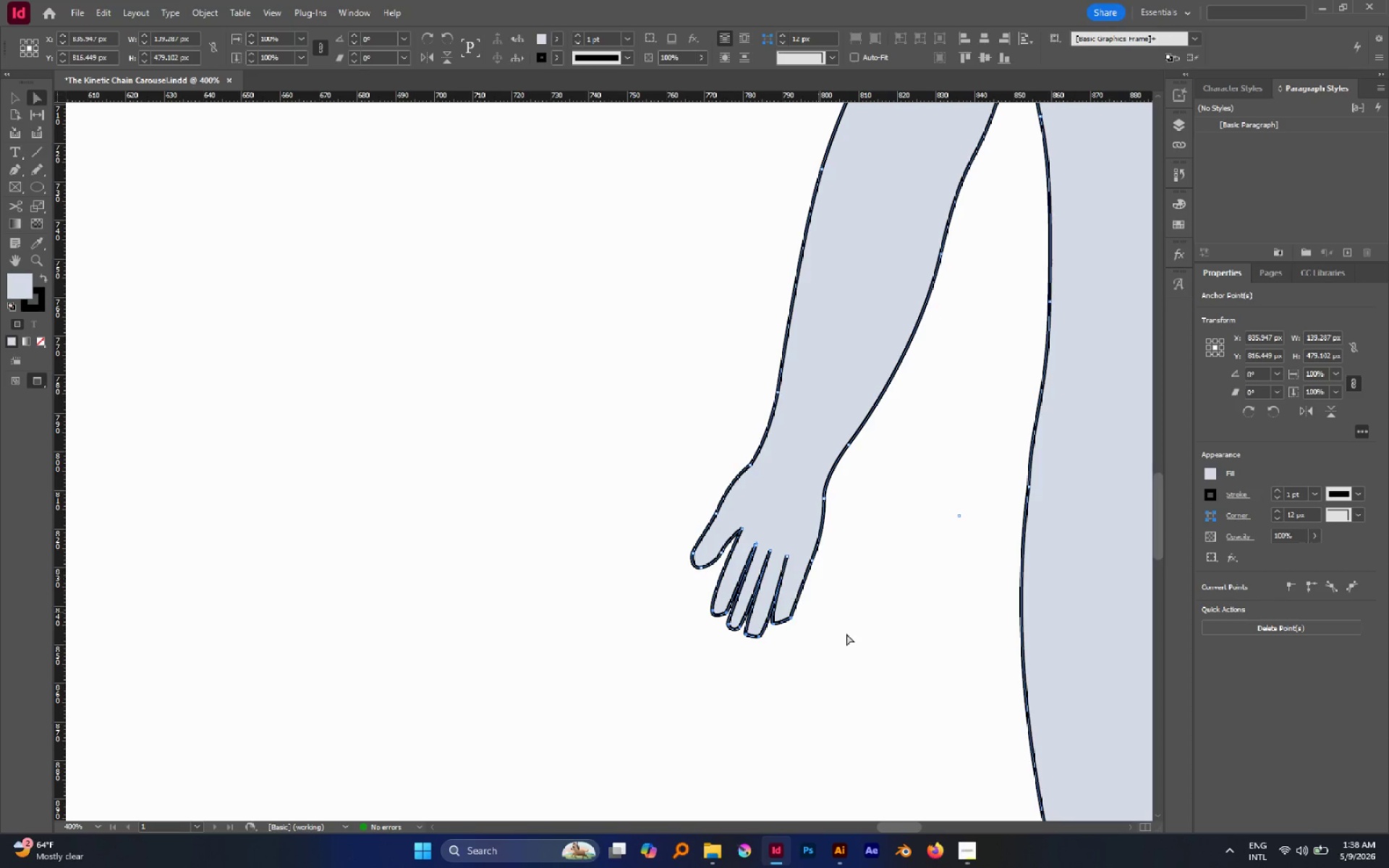 
left_click_drag(start_coordinate=[824, 661], to_coordinate=[684, 584])
 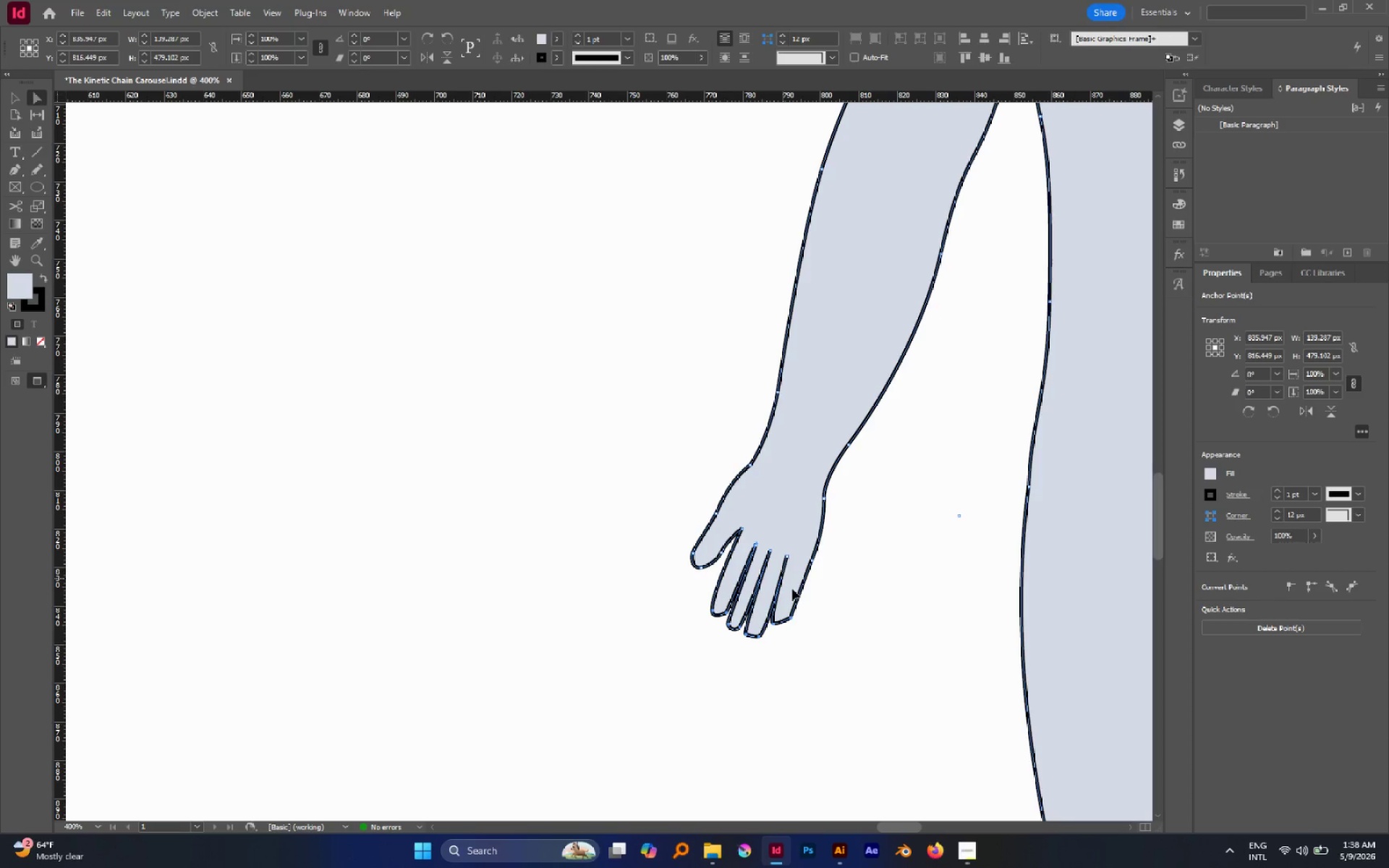 
left_click_drag(start_coordinate=[863, 647], to_coordinate=[726, 515])
 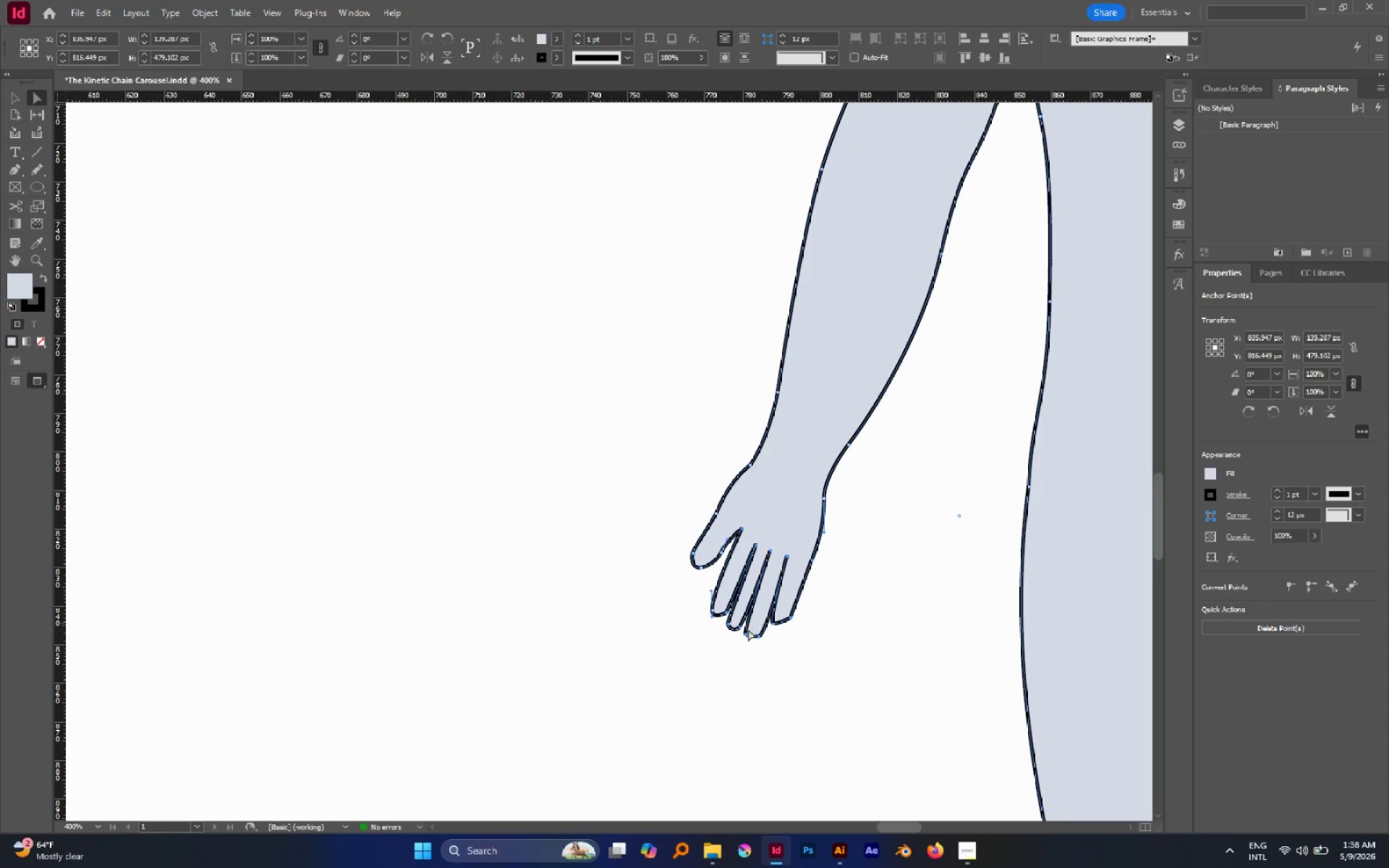 
hold_key(key=CapsLock, duration=1.48)
 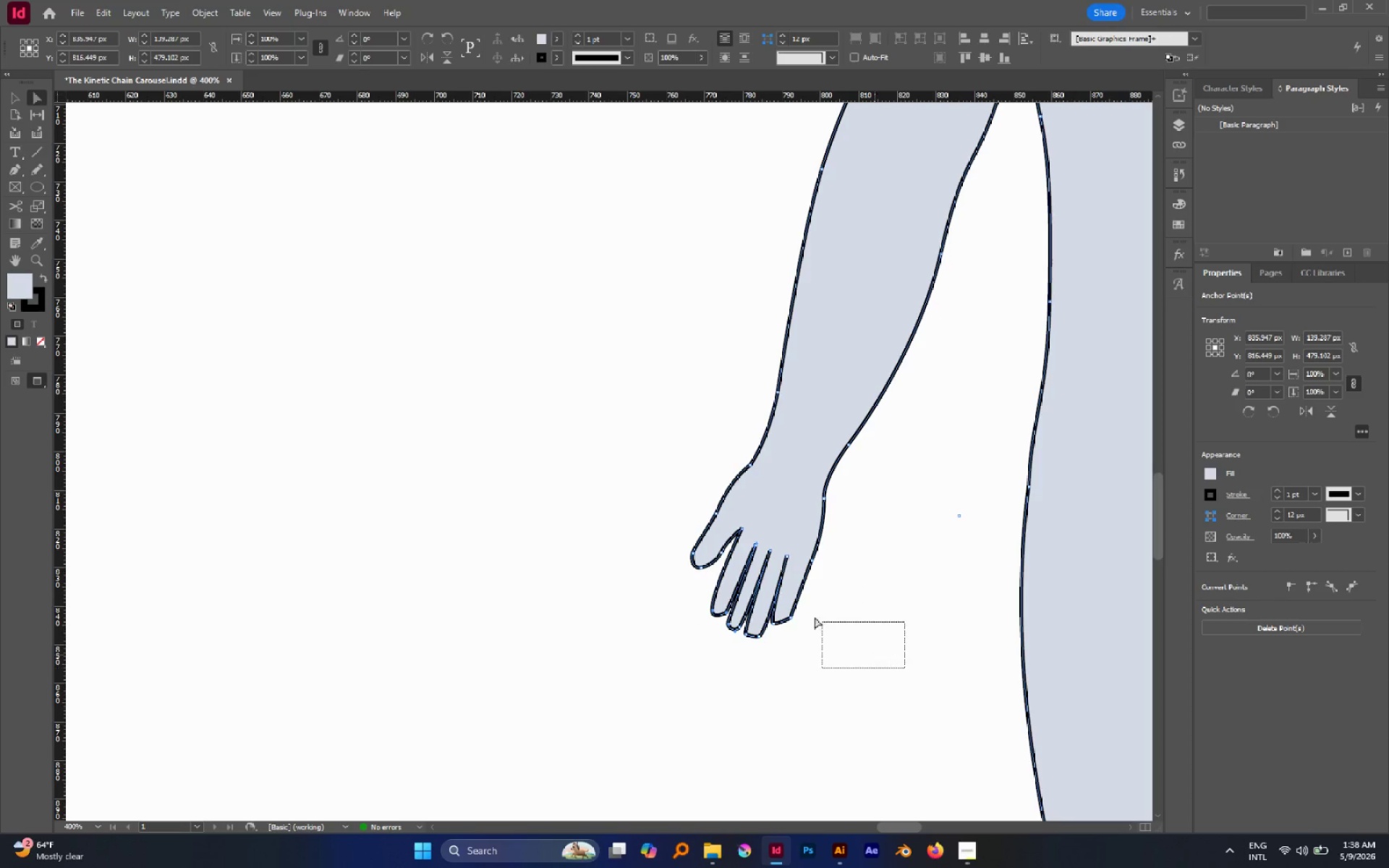 
left_click_drag(start_coordinate=[698, 585], to_coordinate=[731, 631])
 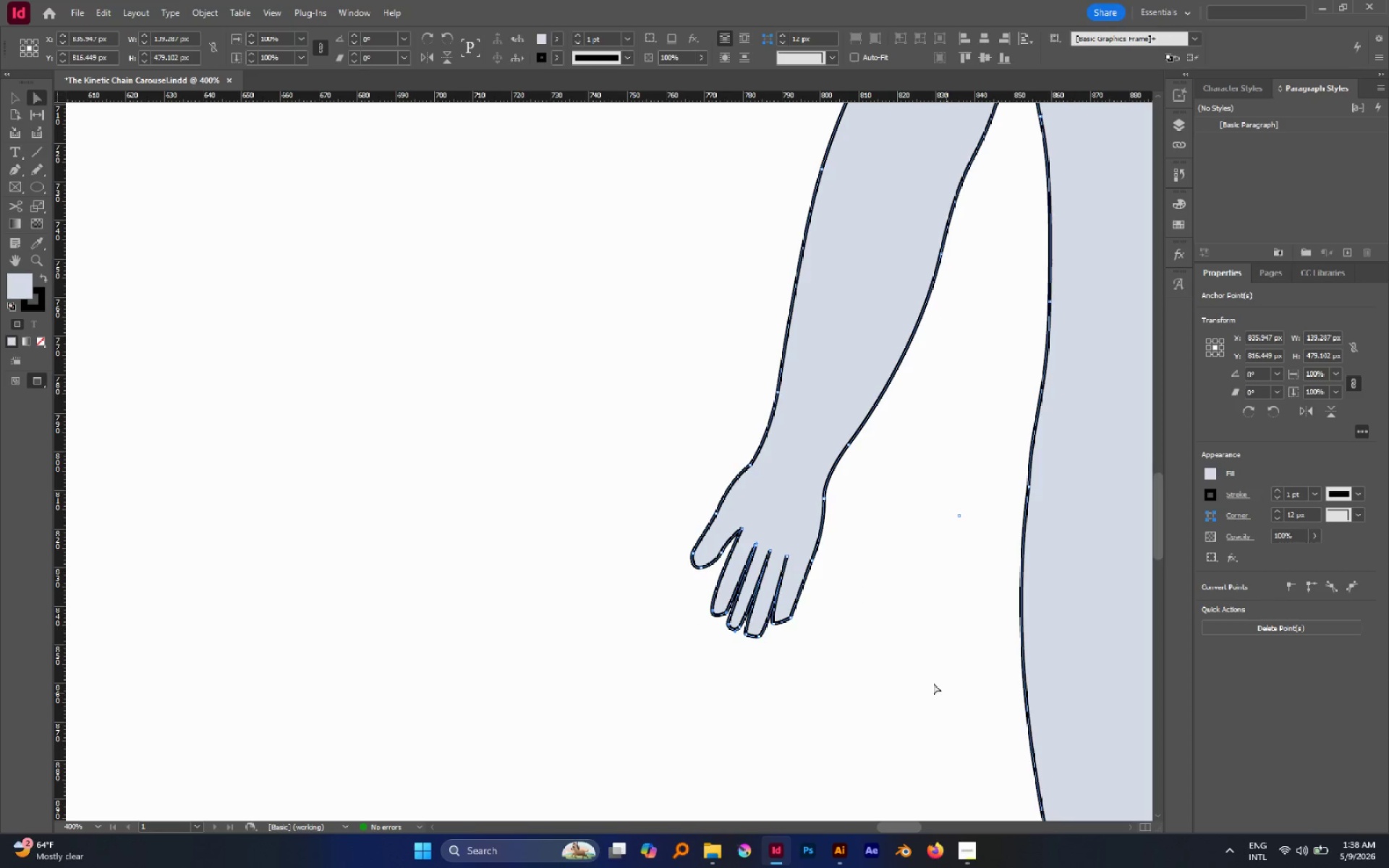 
left_click_drag(start_coordinate=[904, 668], to_coordinate=[731, 508])
 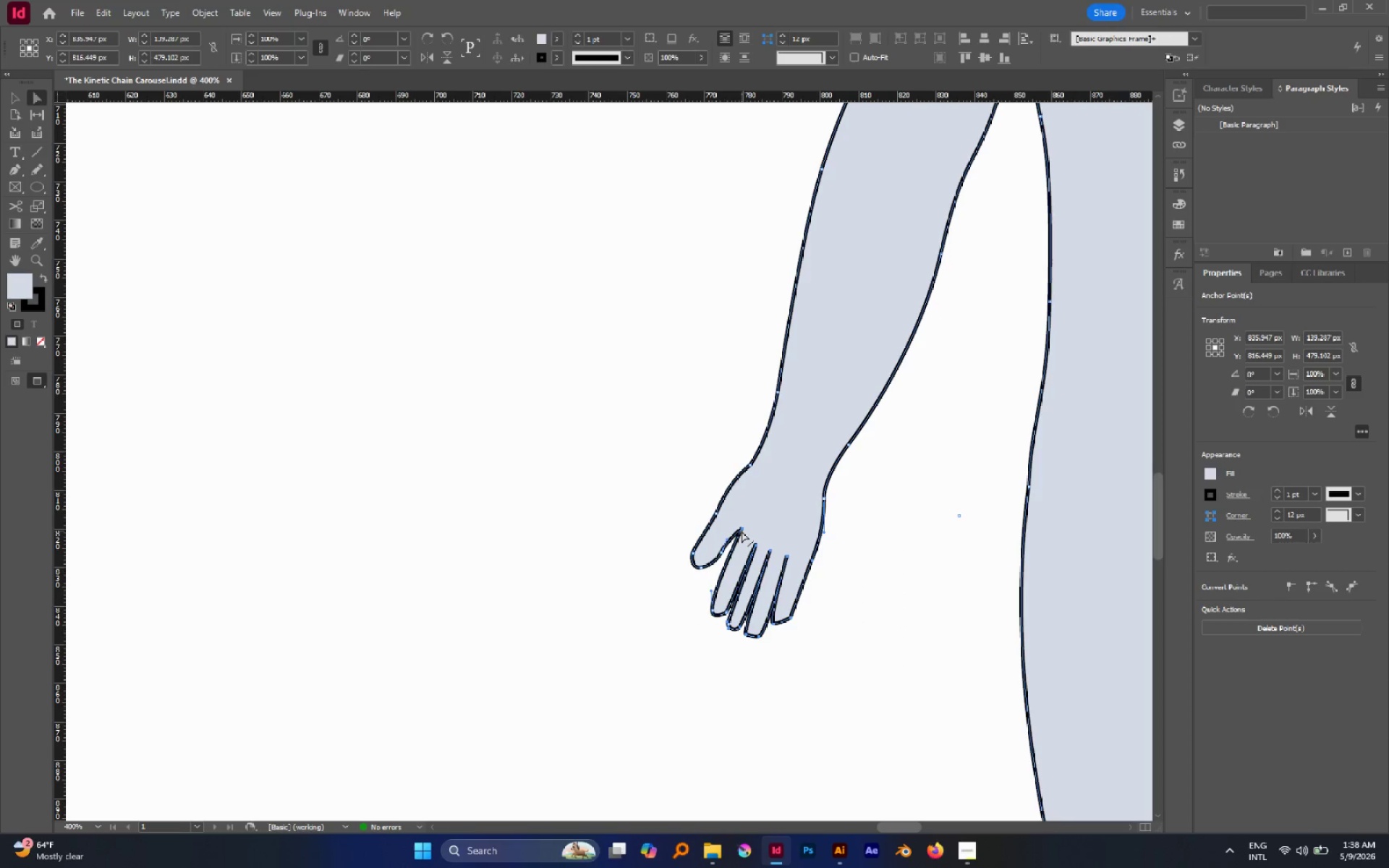 
left_click_drag(start_coordinate=[742, 529], to_coordinate=[750, 524])
 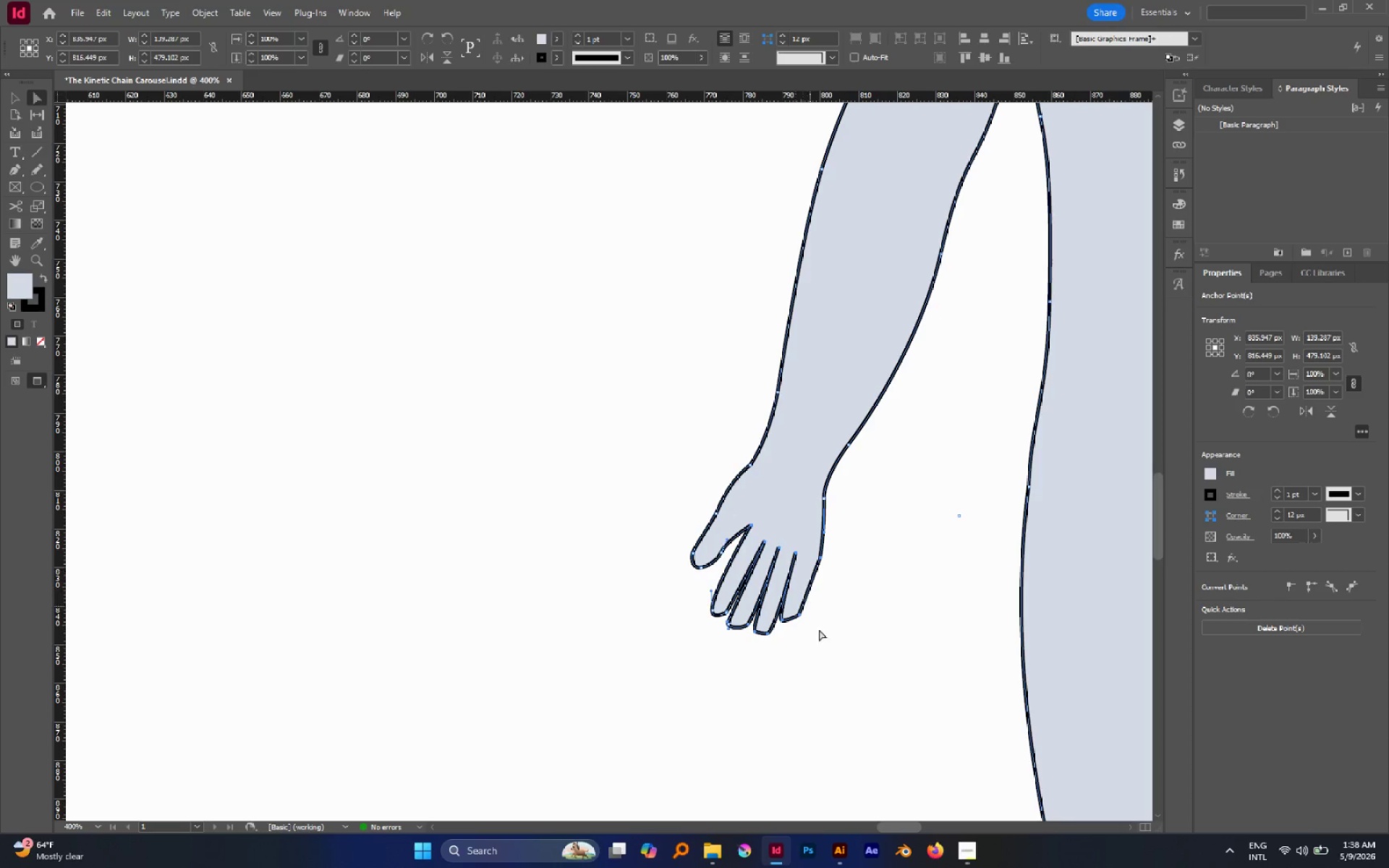 
left_click_drag(start_coordinate=[838, 686], to_coordinate=[702, 593])
 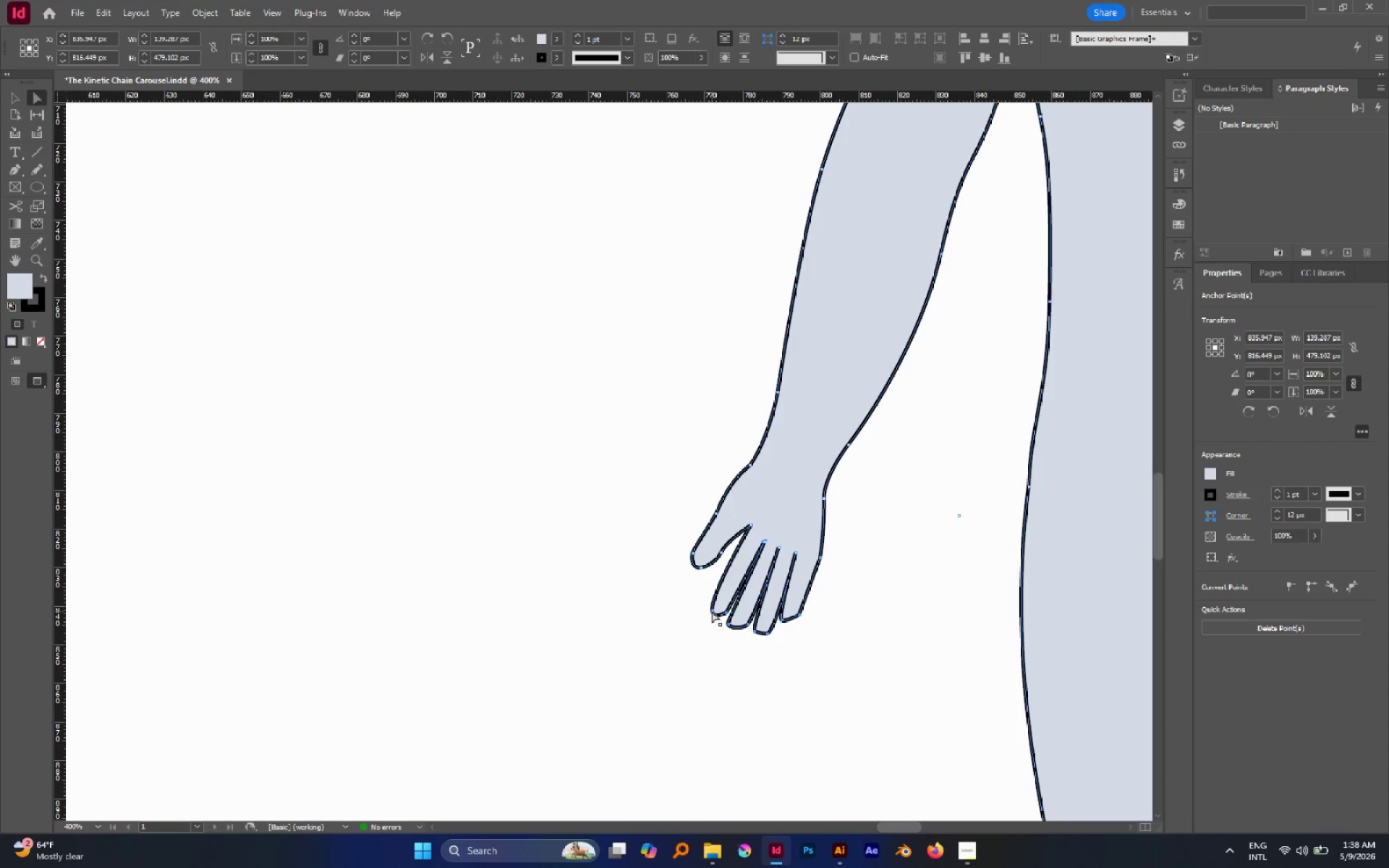 
left_click_drag(start_coordinate=[712, 610], to_coordinate=[705, 609])
 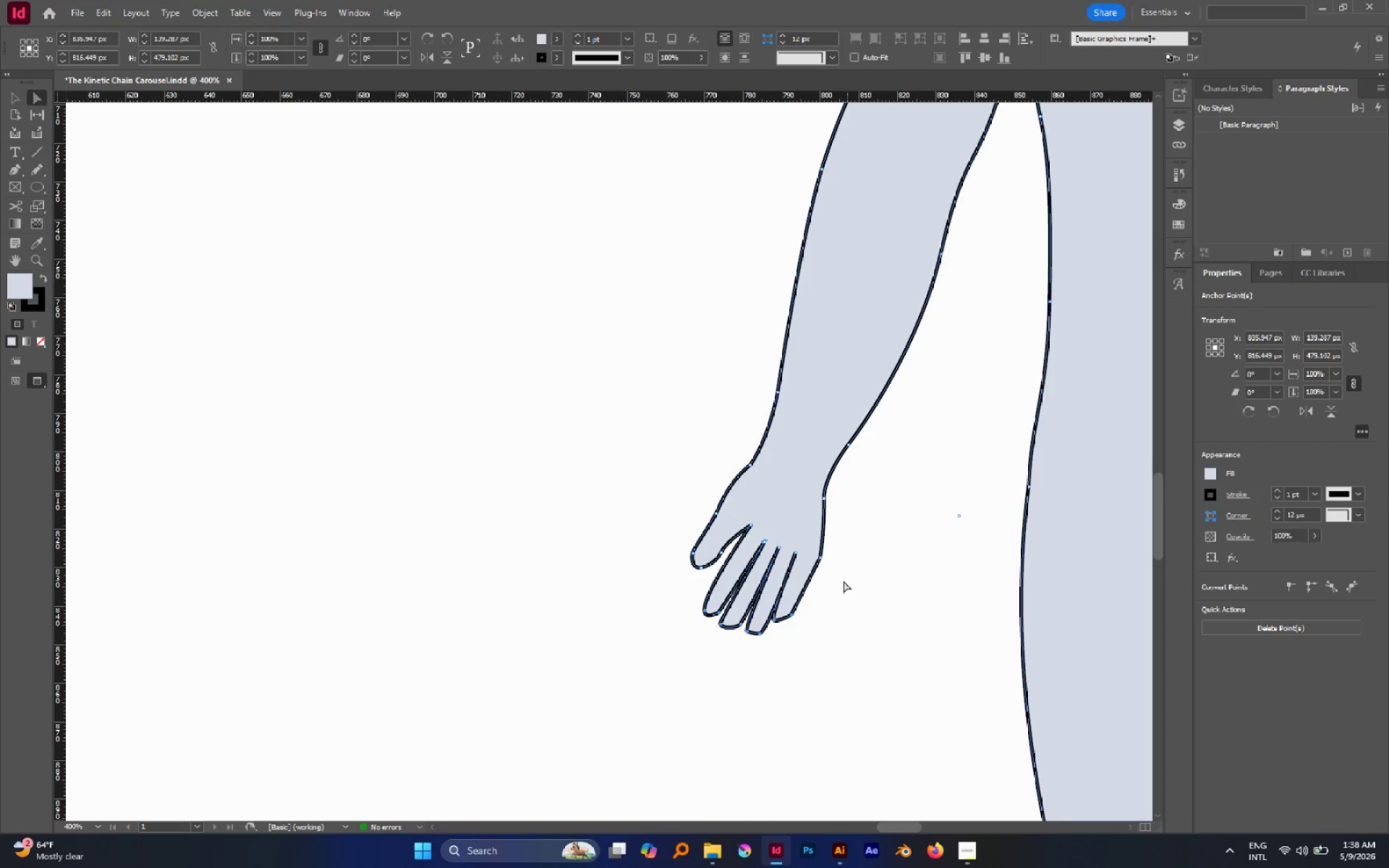 
hold_key(key=AltLeft, duration=0.69)
scroll: coordinate [832, 576], scroll_direction: down, amount: 1.0
 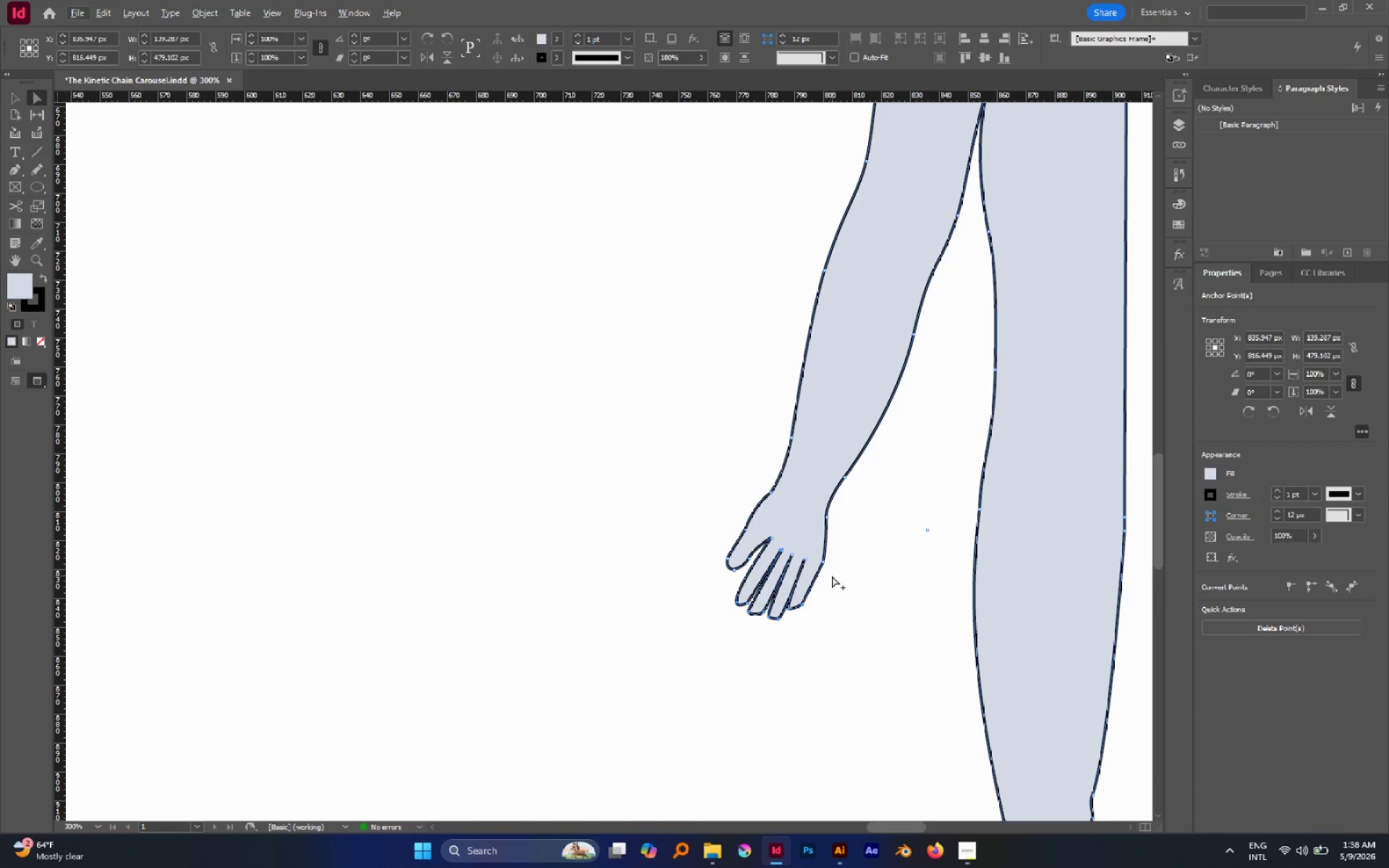 
key(Control+Z)
 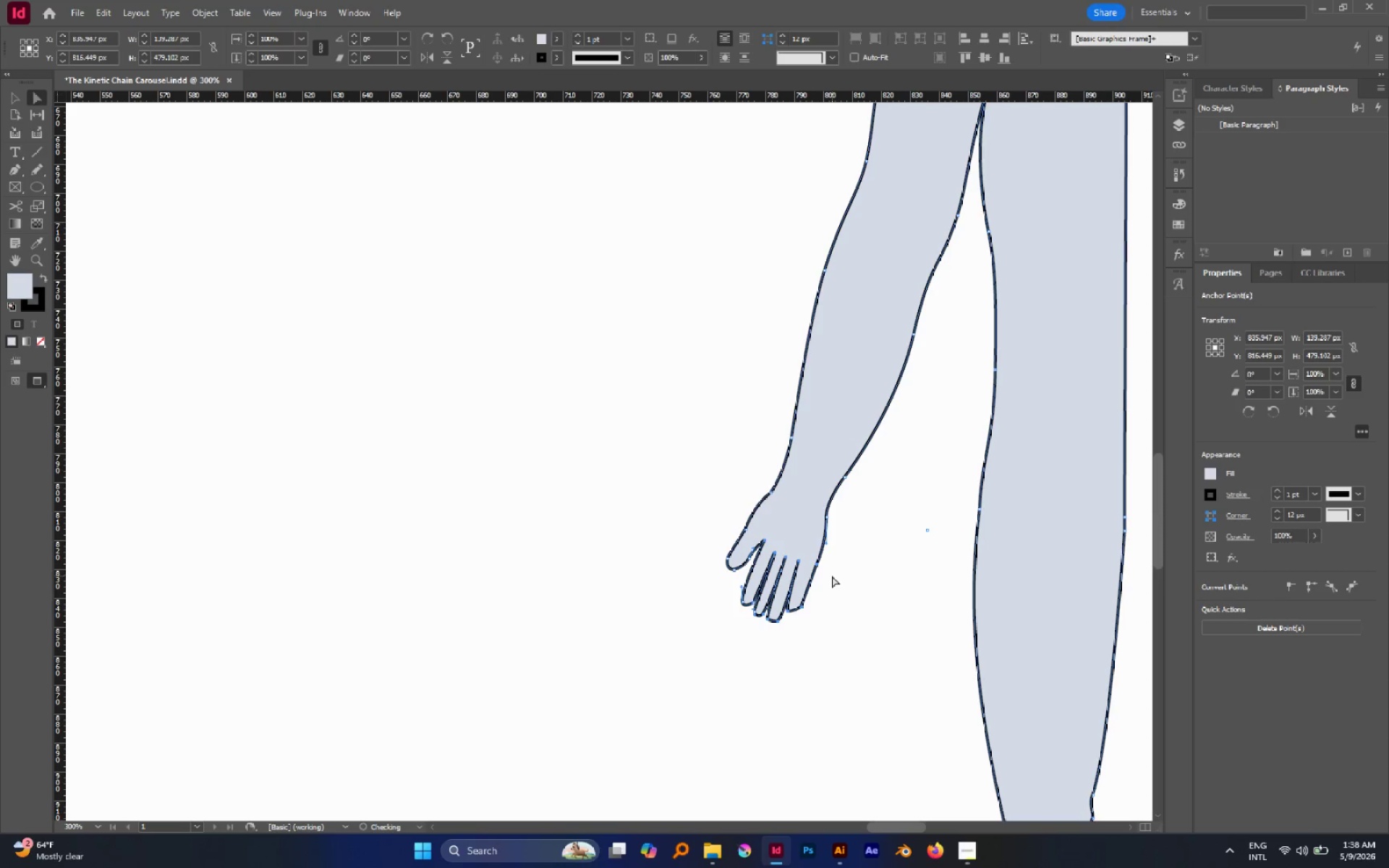 
key(Control+Z)
 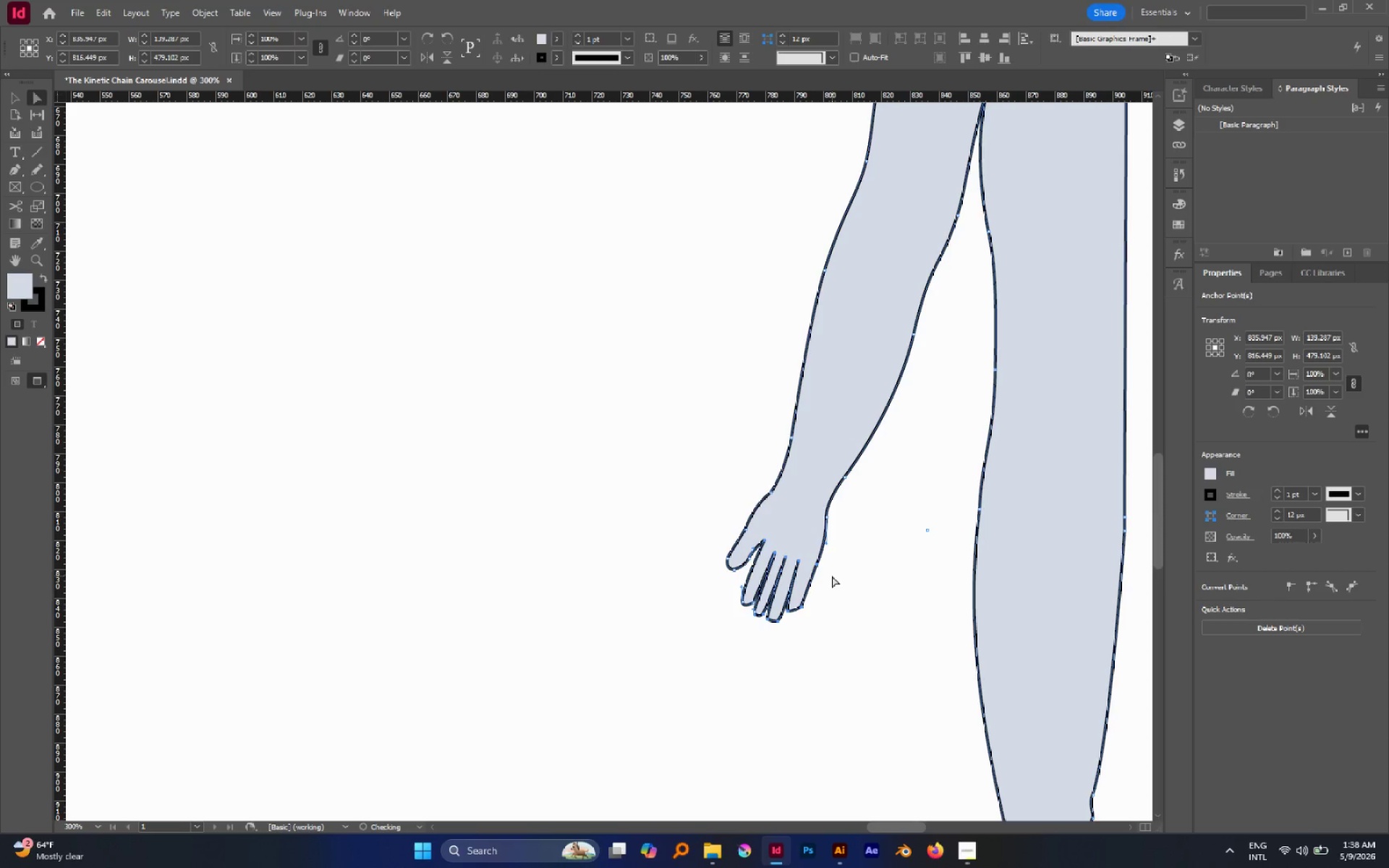 
key(Control+Z)
 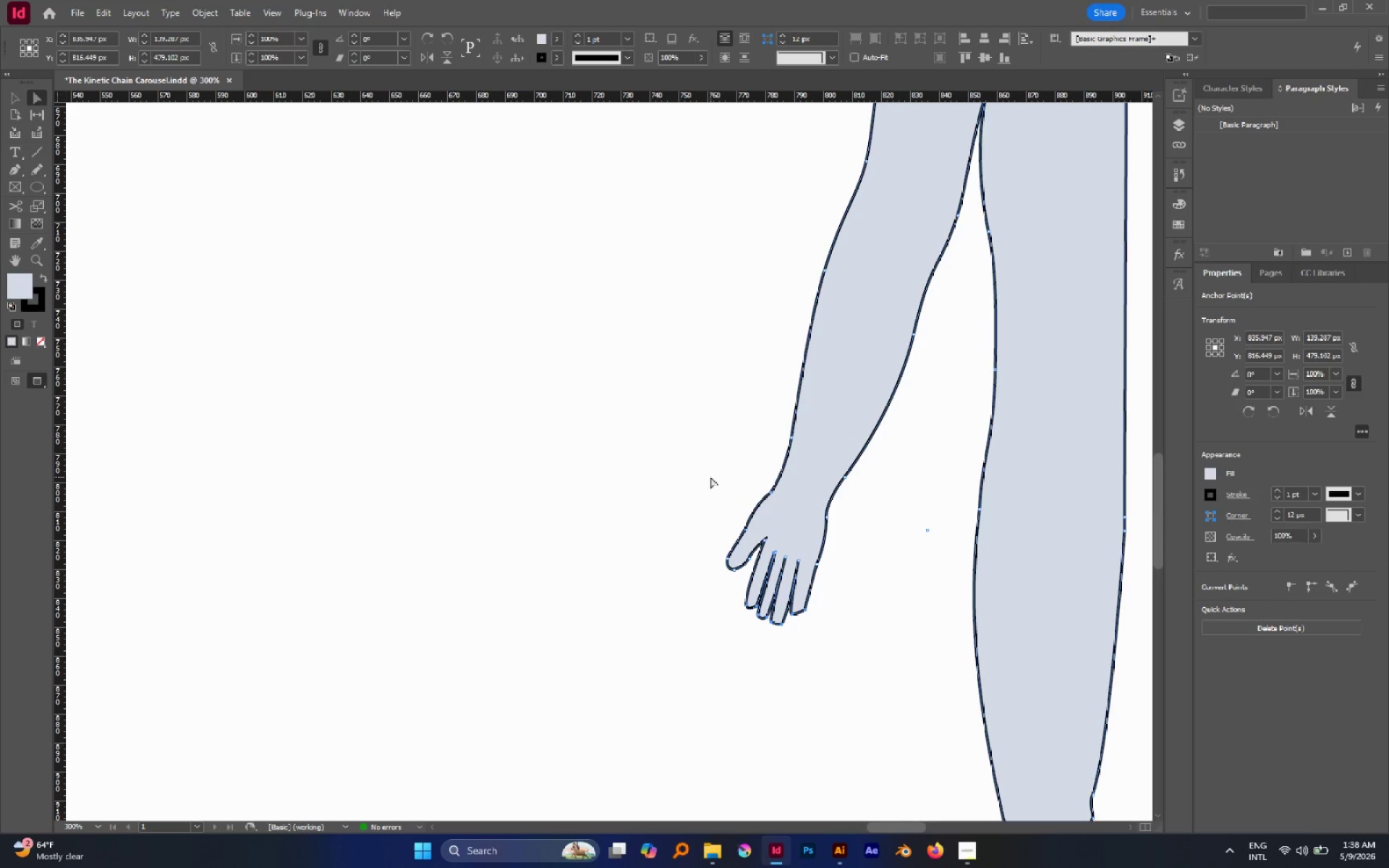 
wait(8.38)
 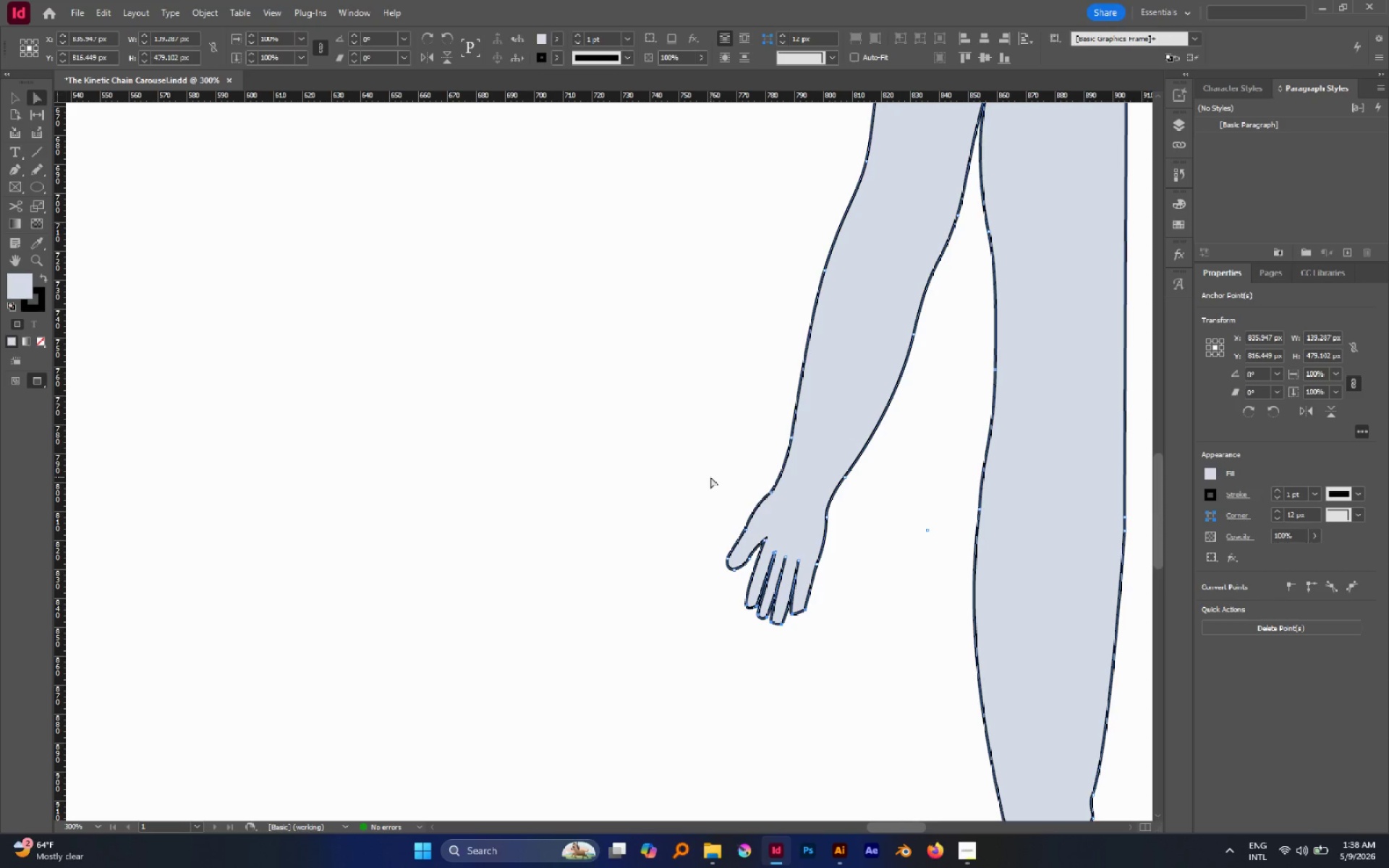 
left_click([731, 460])
 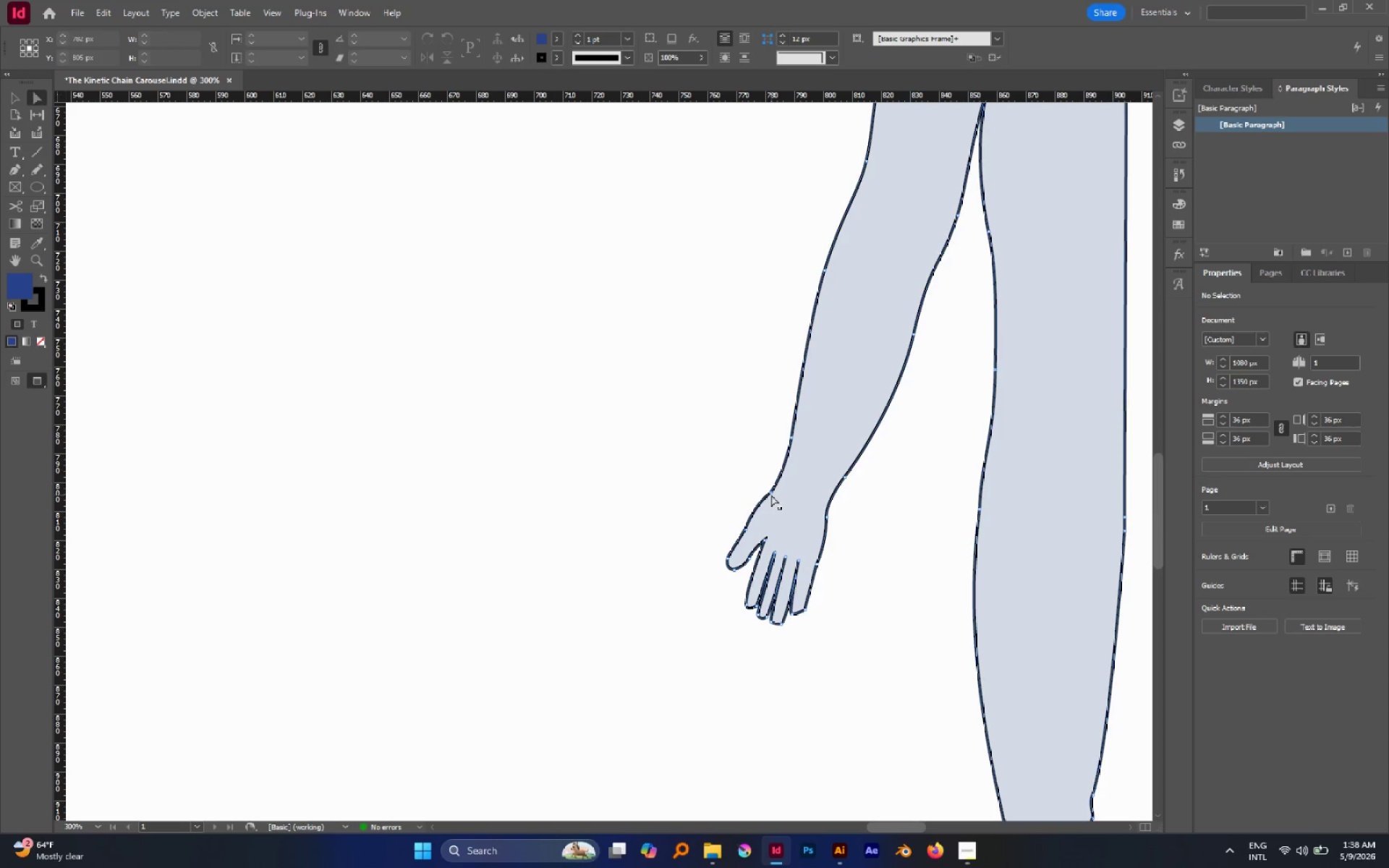 
left_click([771, 495])
 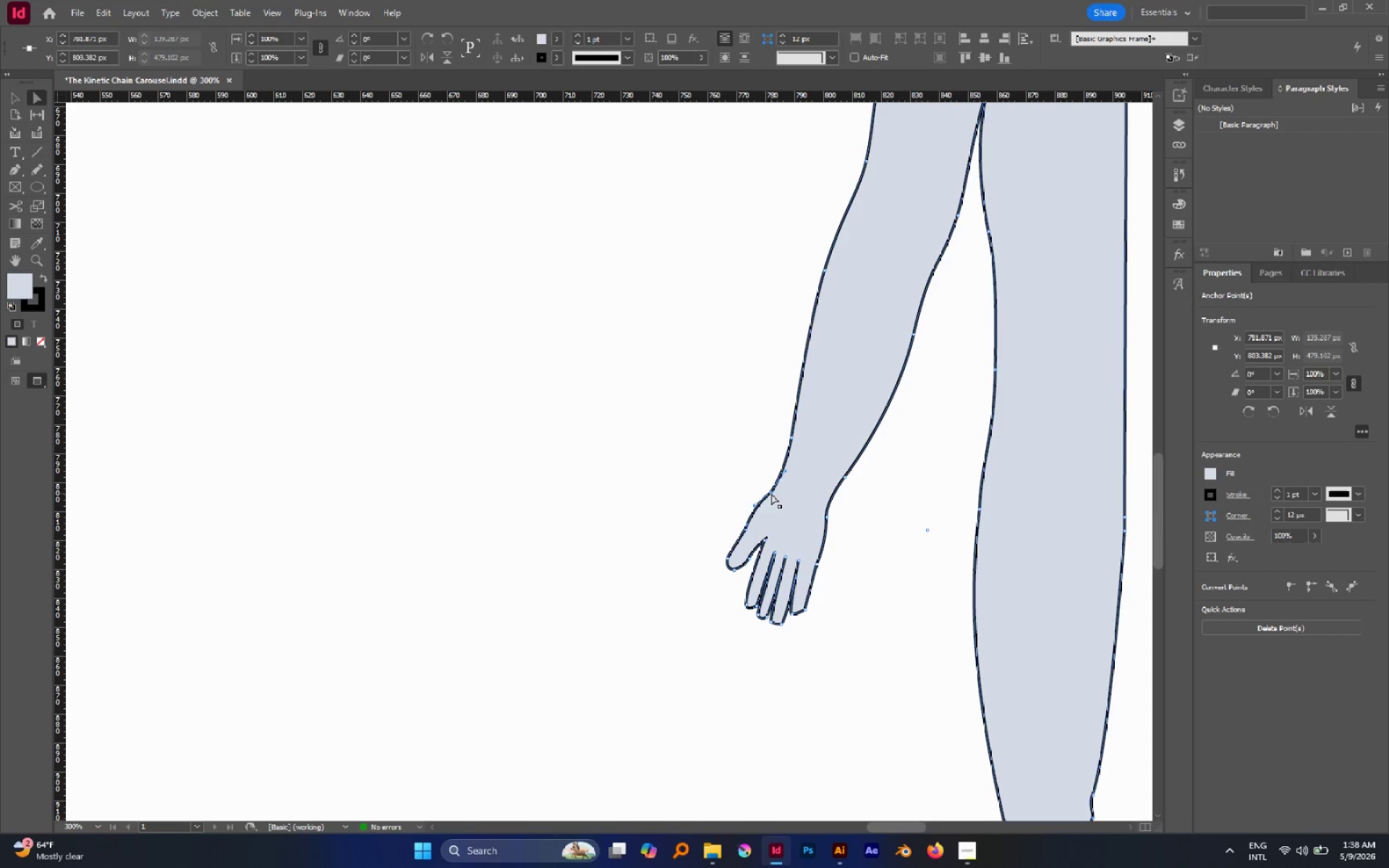 
left_click_drag(start_coordinate=[771, 493], to_coordinate=[768, 503])
 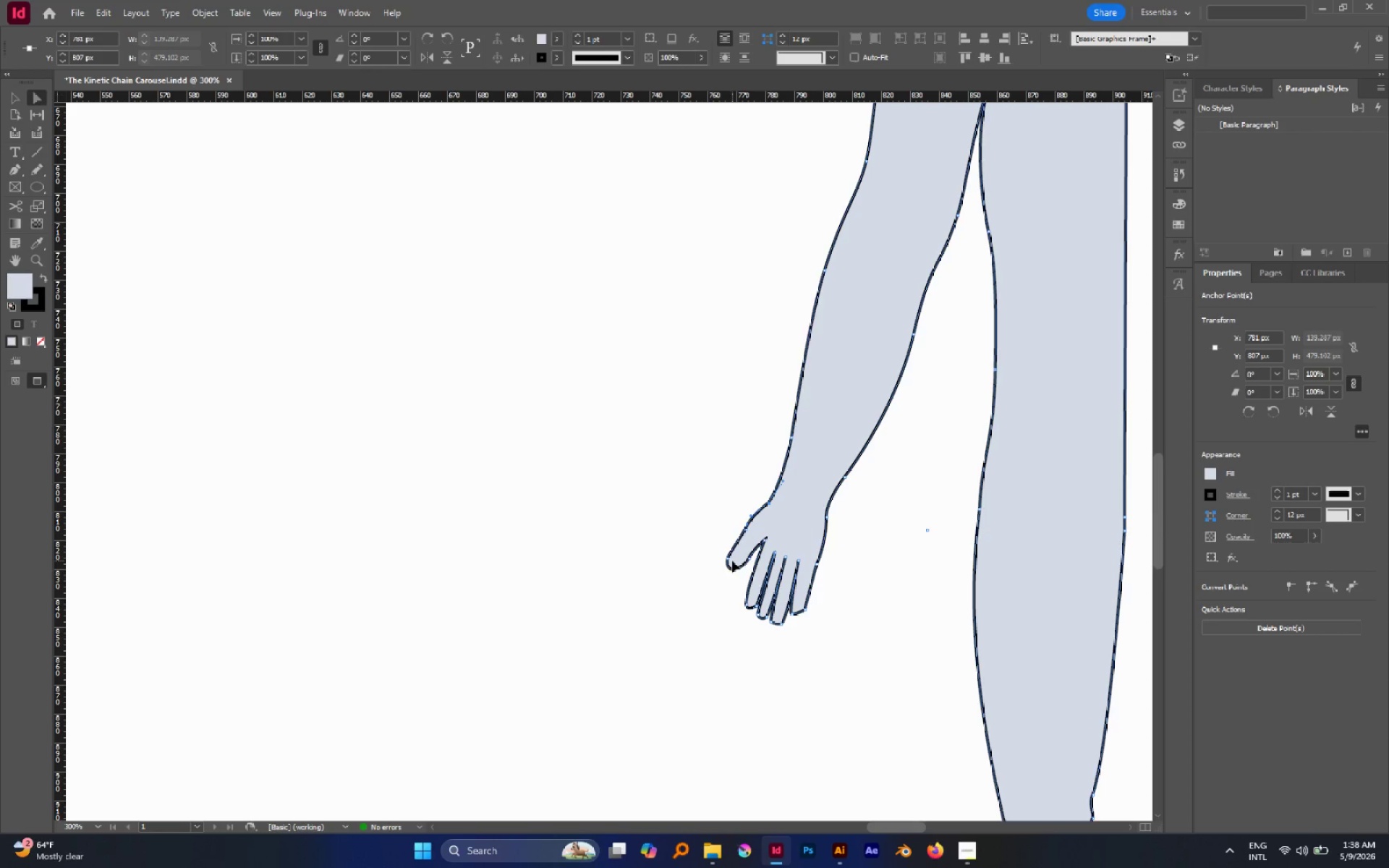 
left_click_drag(start_coordinate=[721, 553], to_coordinate=[752, 569])
 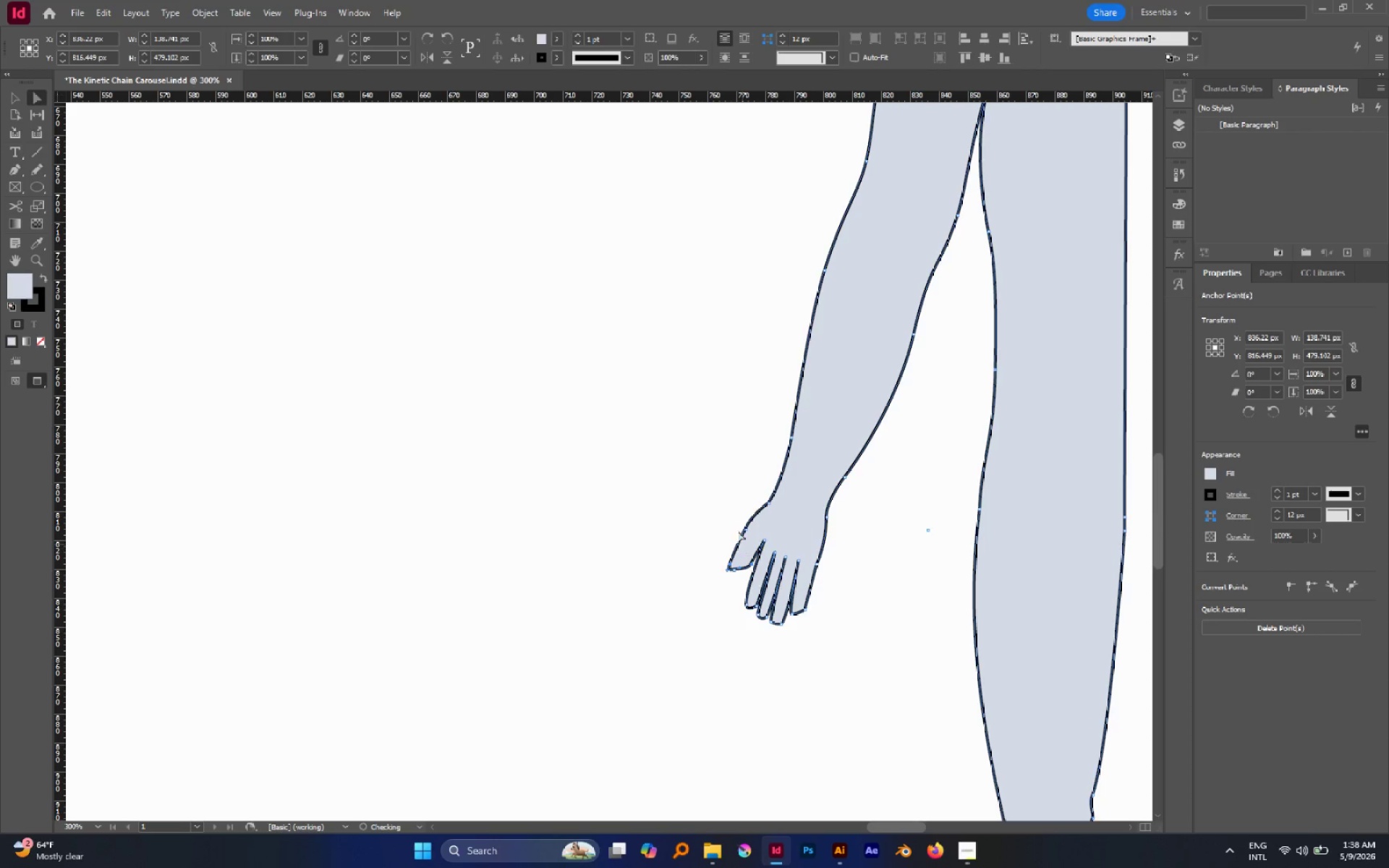 
hold_key(key=AltLeft, duration=0.7)
scroll: coordinate [718, 498], scroll_direction: down, amount: 4.0
 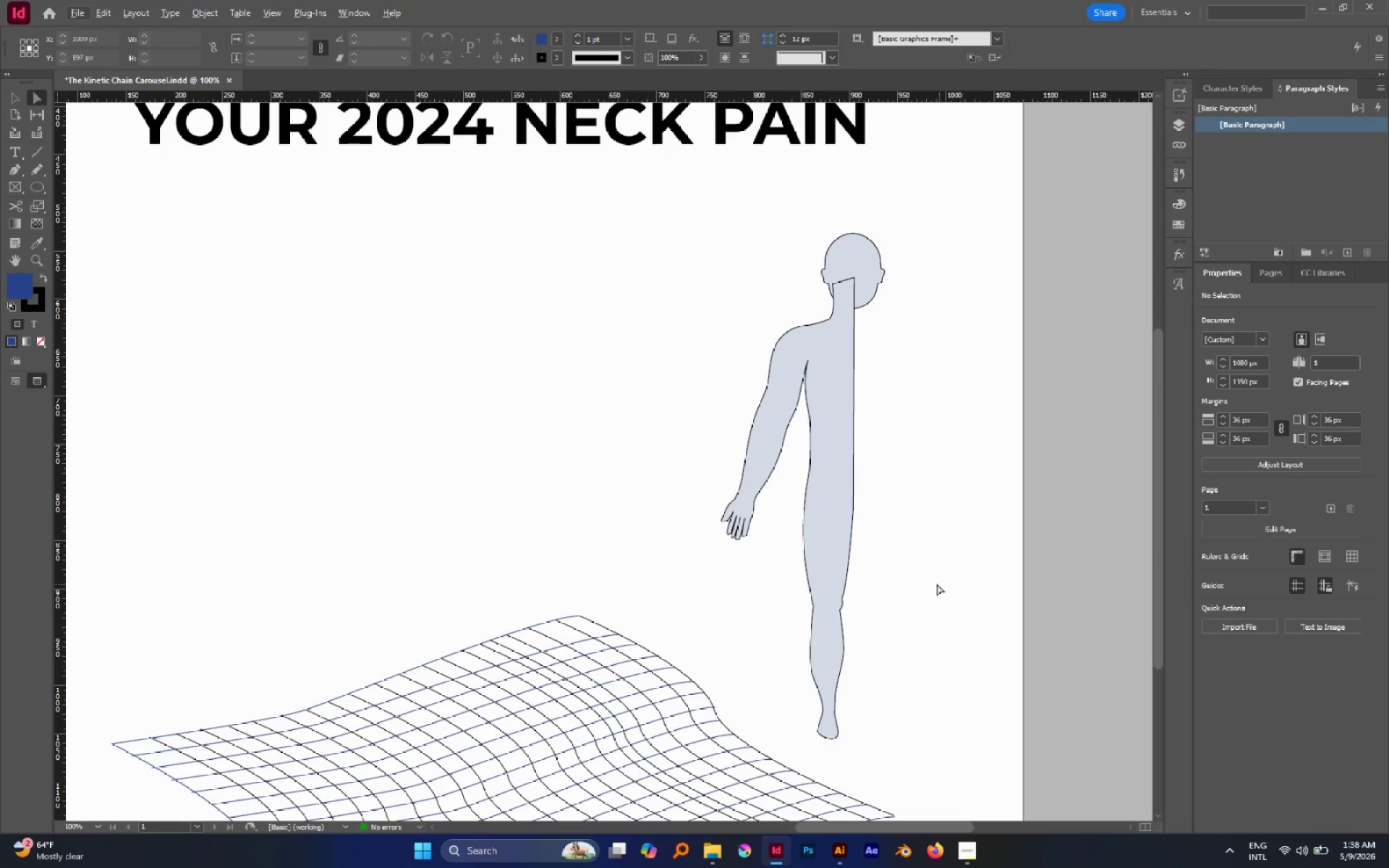 
hold_key(key=AltLeft, duration=1.09)
 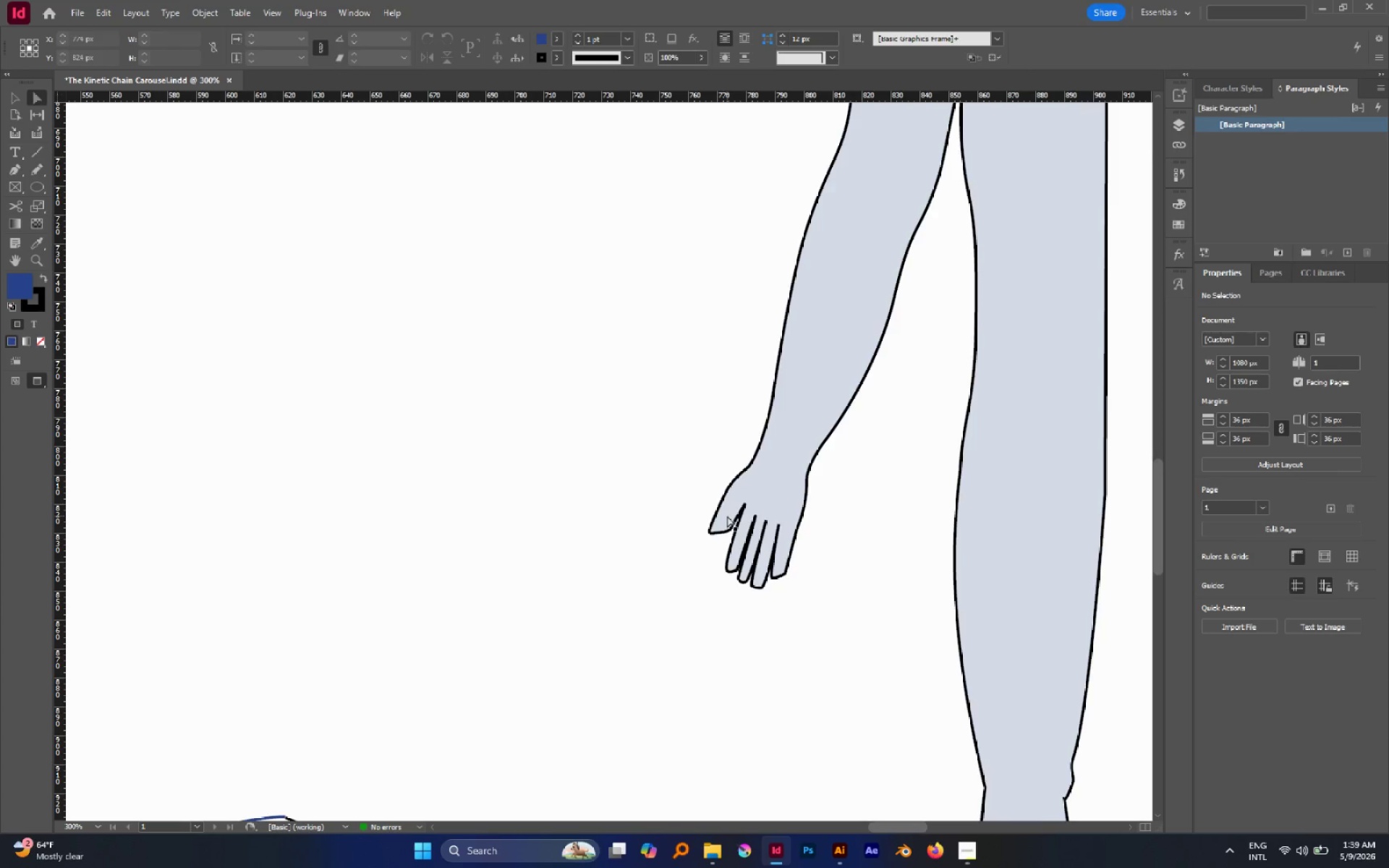 
key(Control+ControlLeft)
 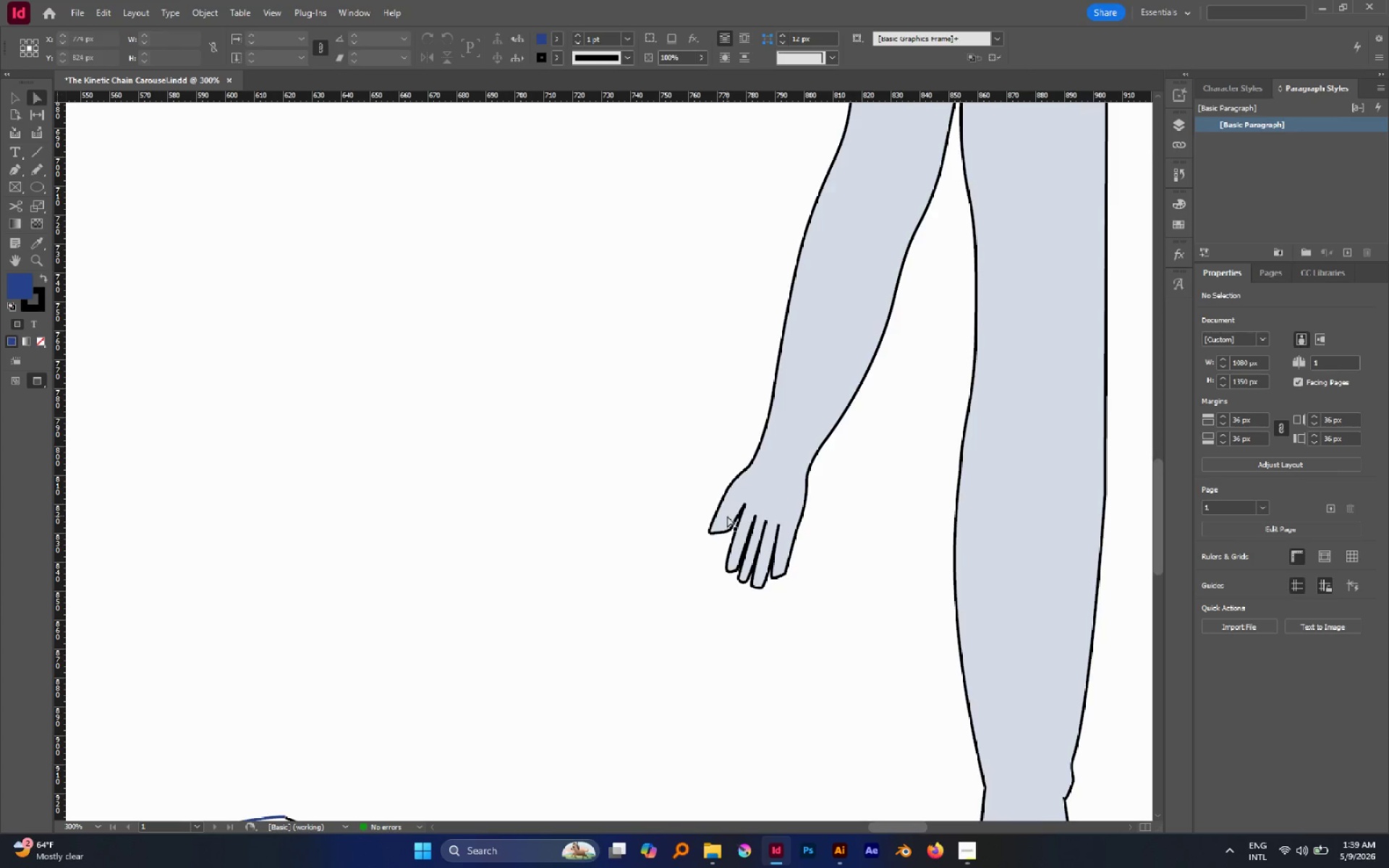 
scroll: coordinate [726, 515], scroll_direction: up, amount: 3.0
 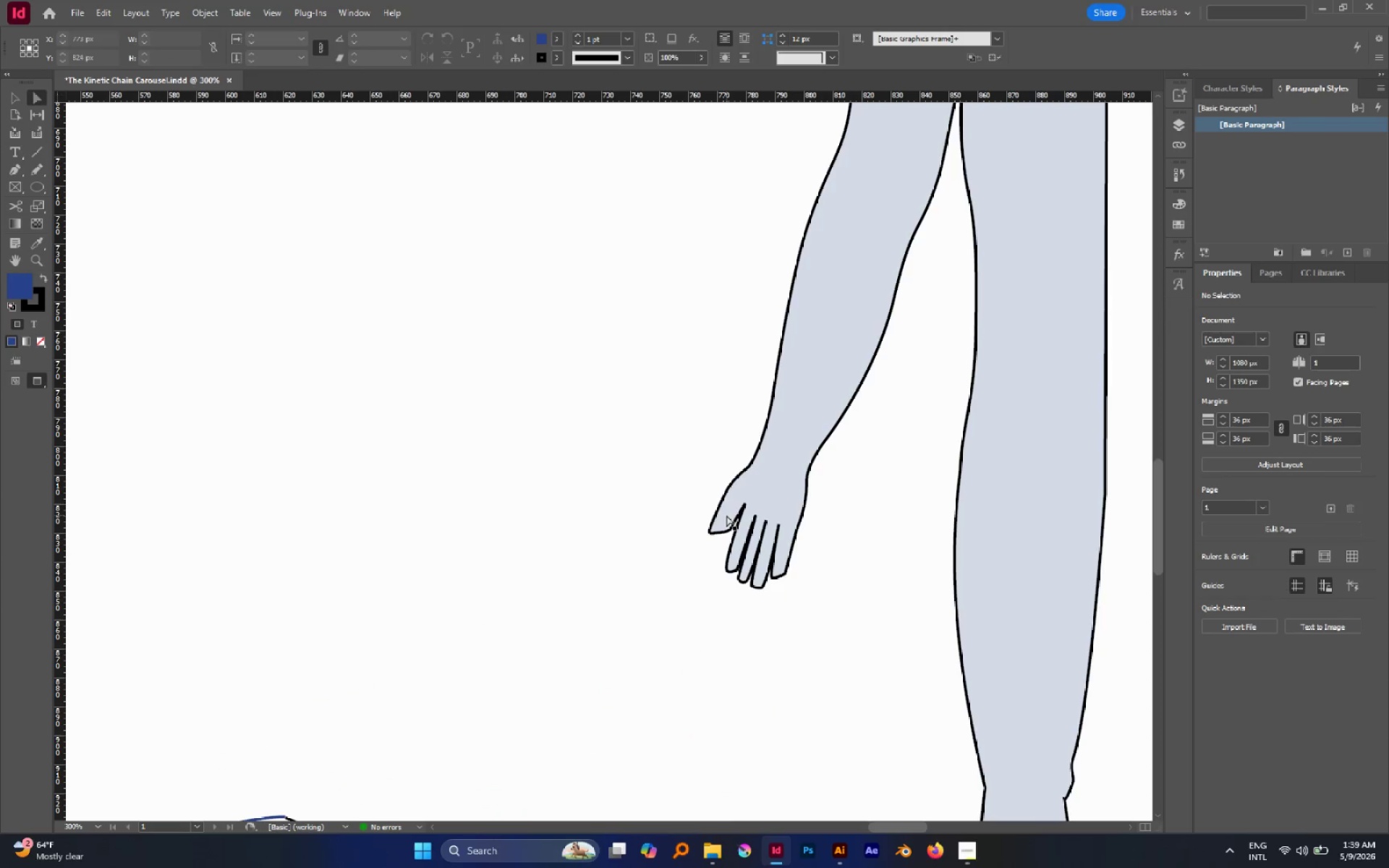 
key(Control+Z)
 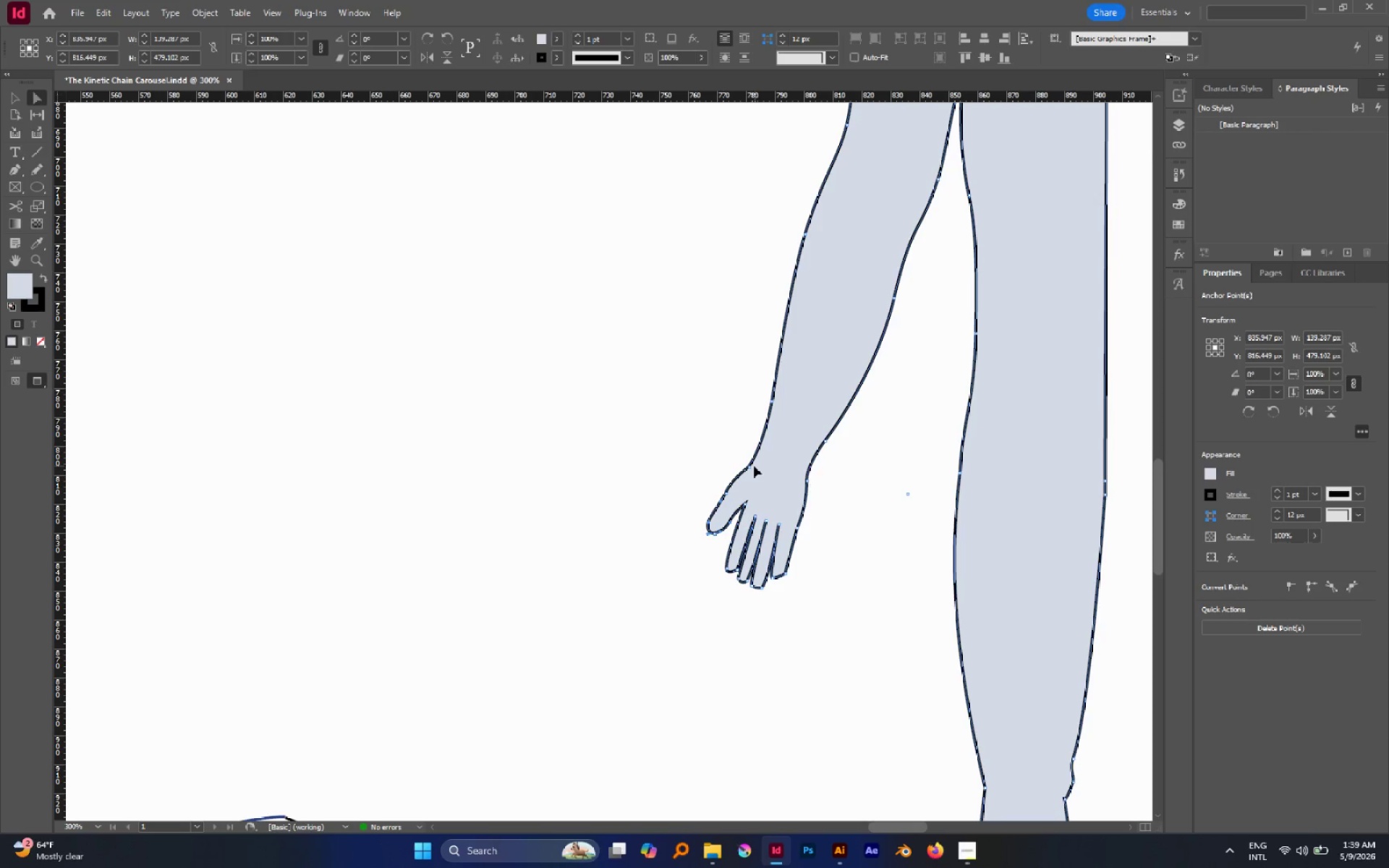 
left_click([752, 467])
 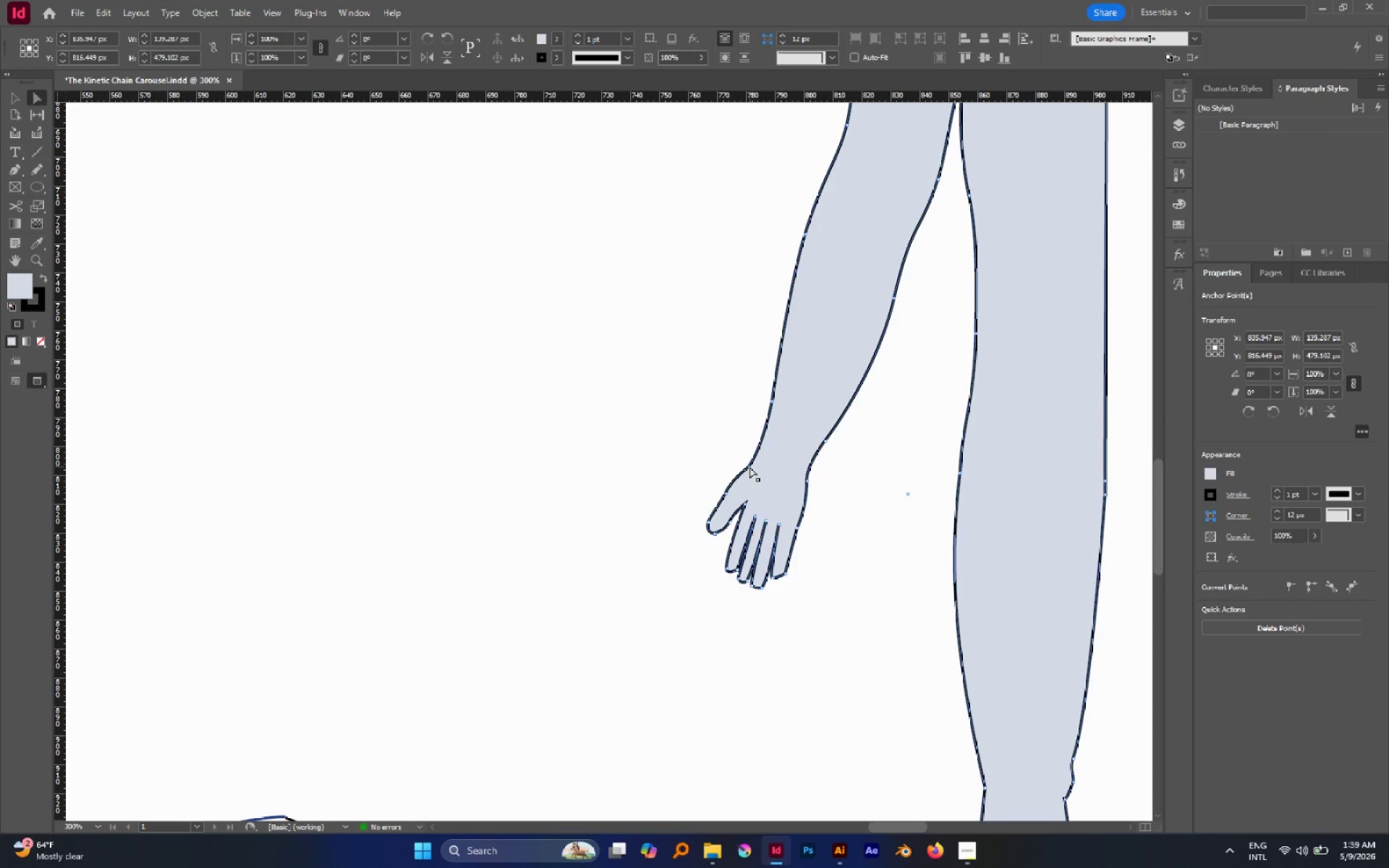 
left_click([749, 467])
 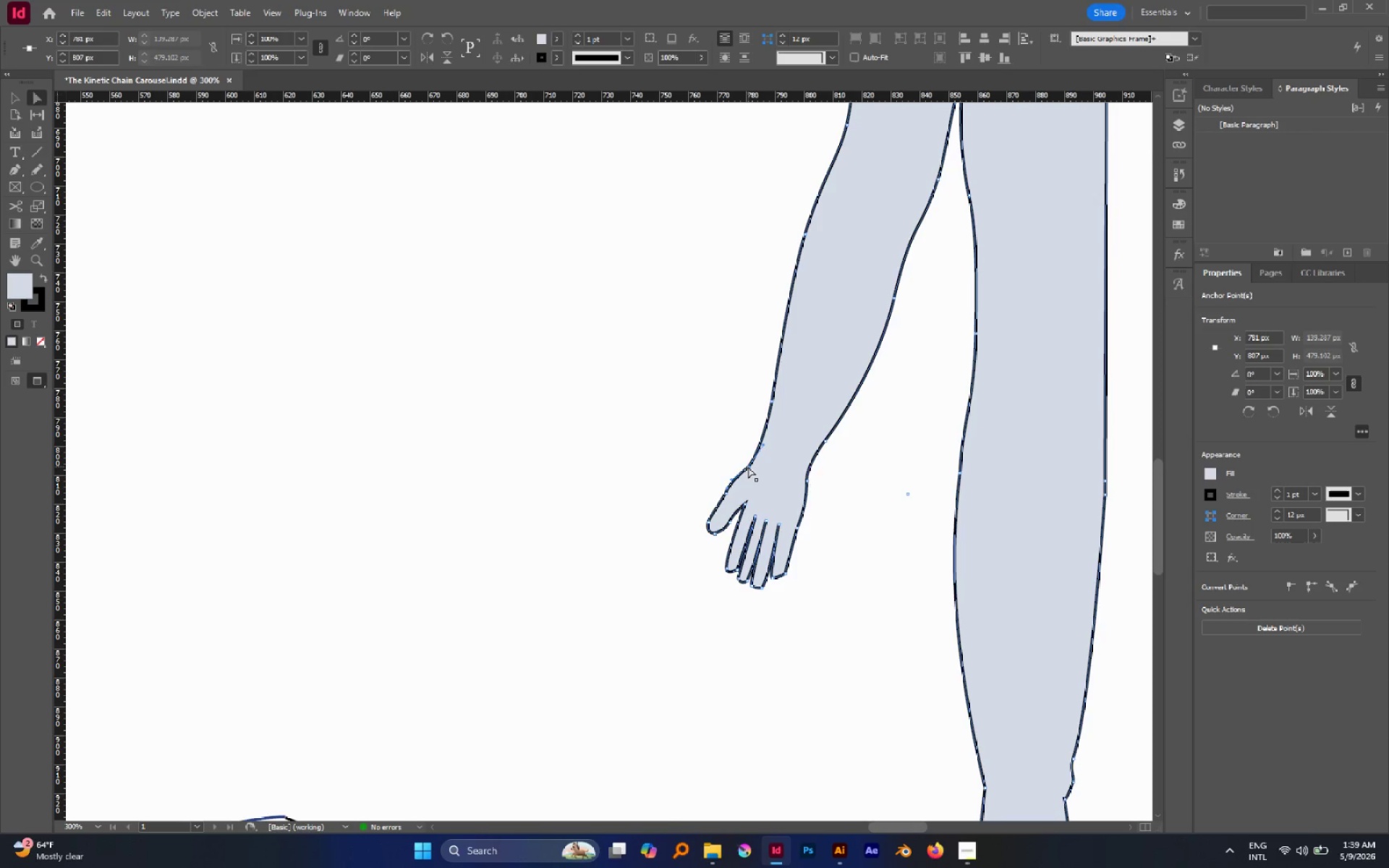 
left_click_drag(start_coordinate=[748, 467], to_coordinate=[752, 460])
 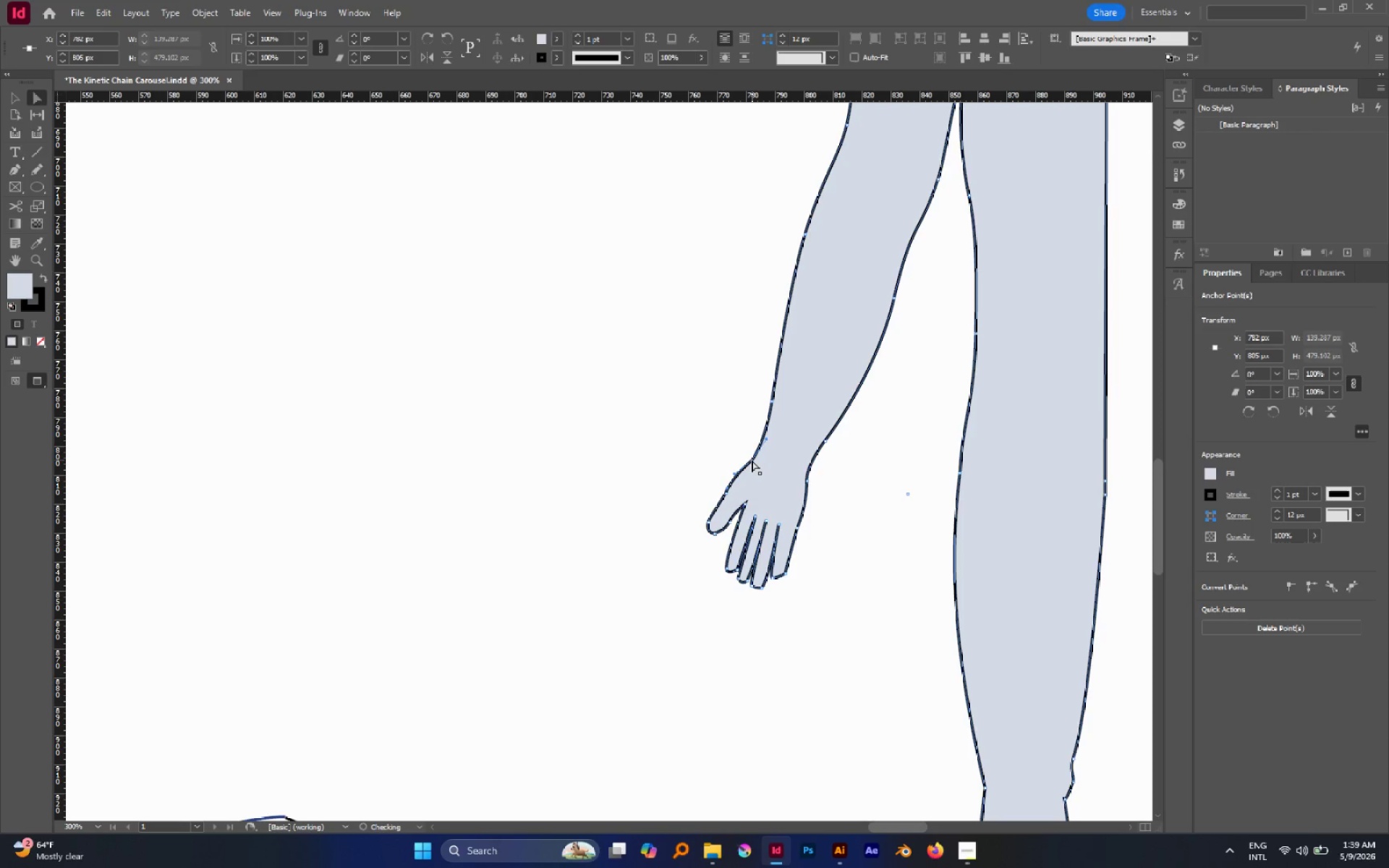 
left_click_drag(start_coordinate=[752, 460], to_coordinate=[755, 454])
 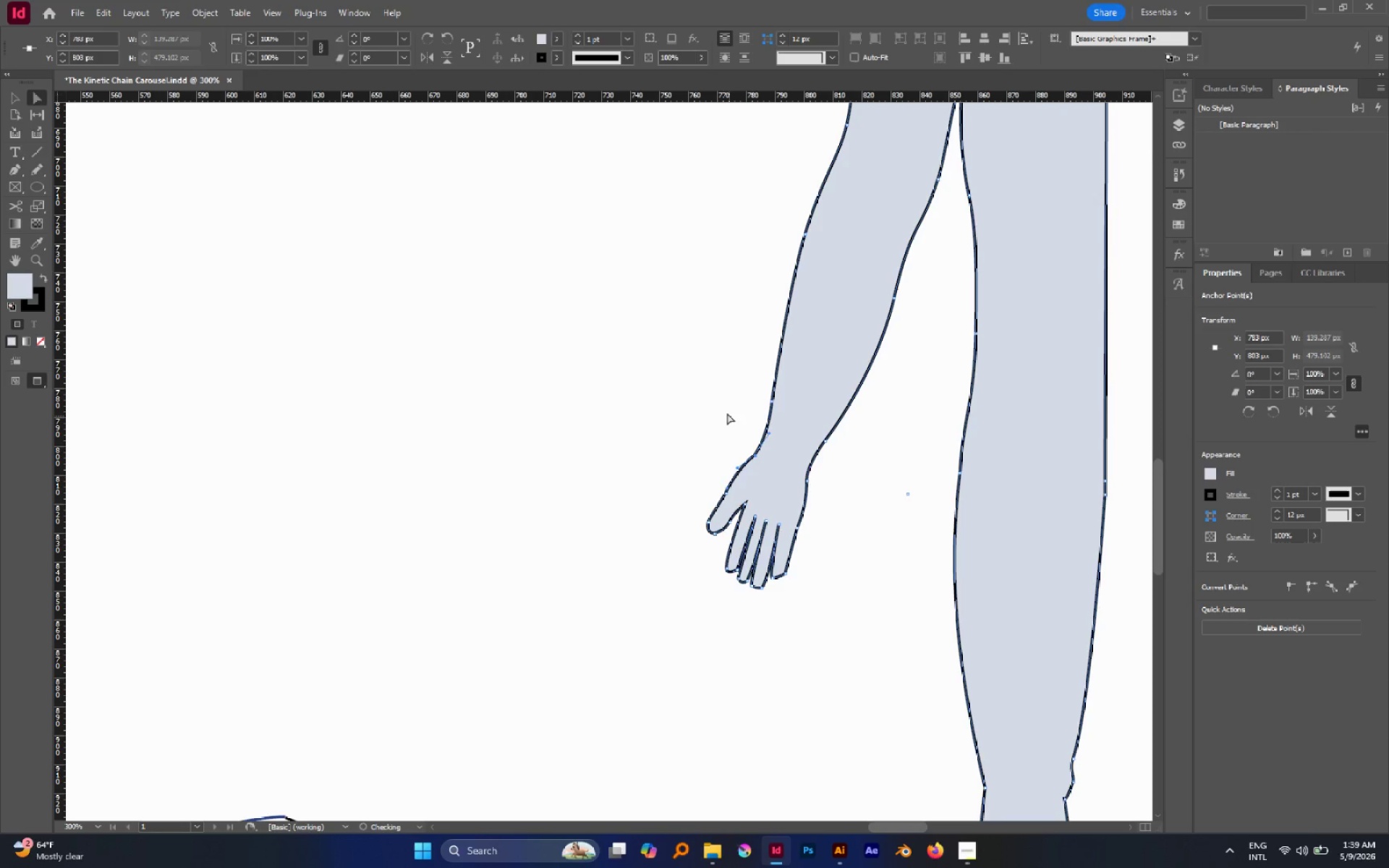 
left_click([727, 413])
 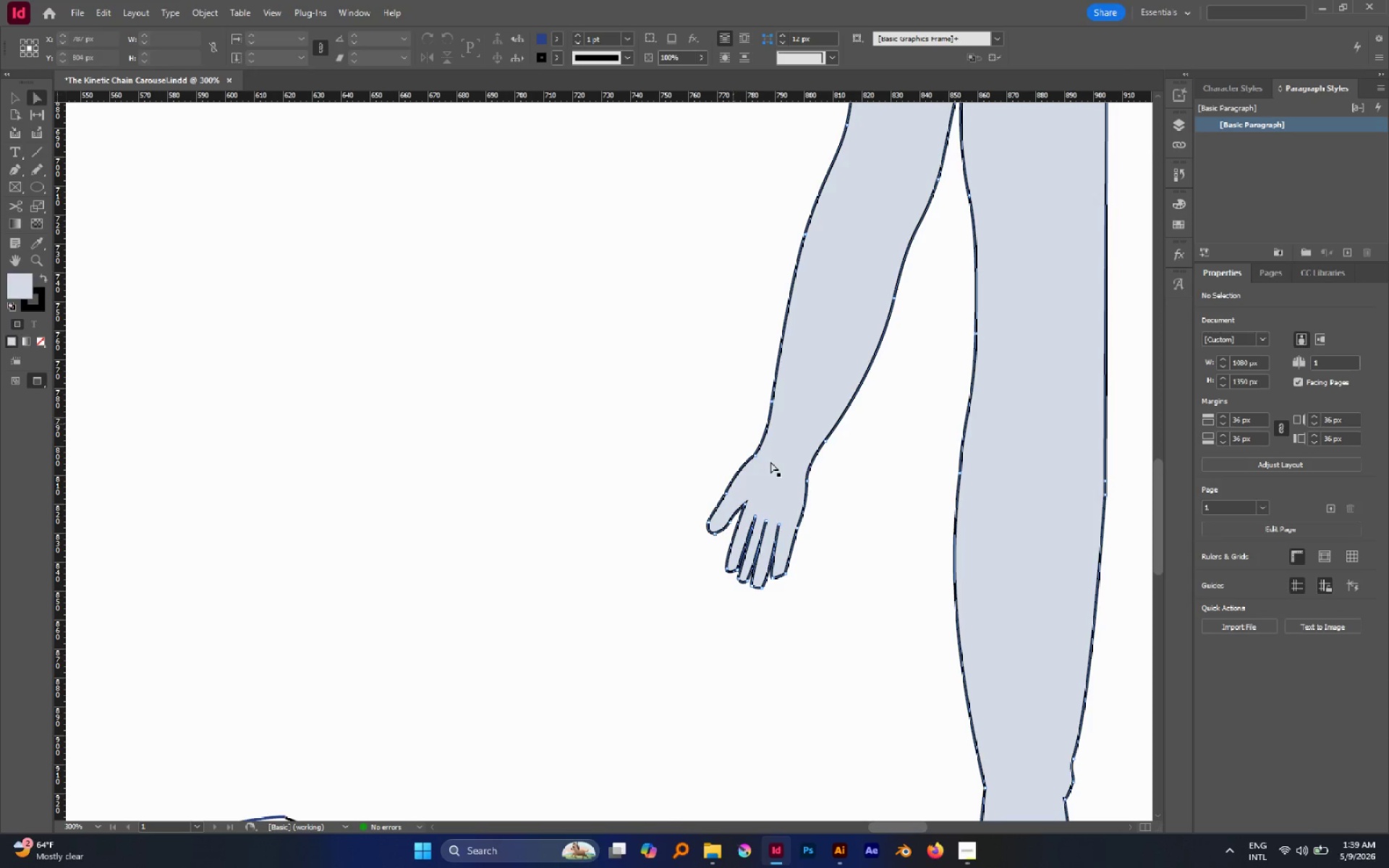 
hold_key(key=AltLeft, duration=1.8)
scroll: coordinate [827, 539], scroll_direction: down, amount: 7.0
 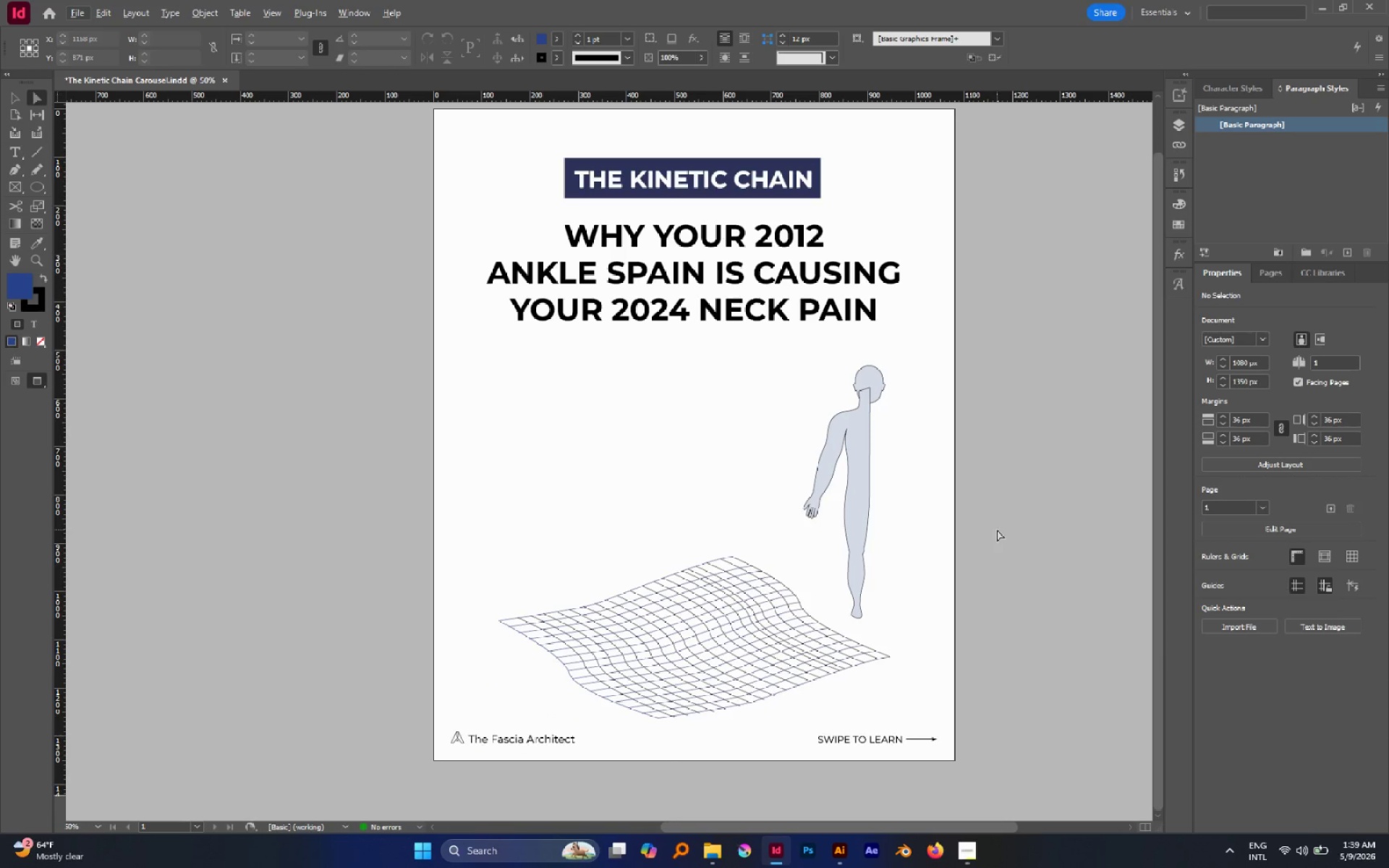 
hold_key(key=AltLeft, duration=1.91)
scroll: coordinate [834, 584], scroll_direction: up, amount: 7.0
 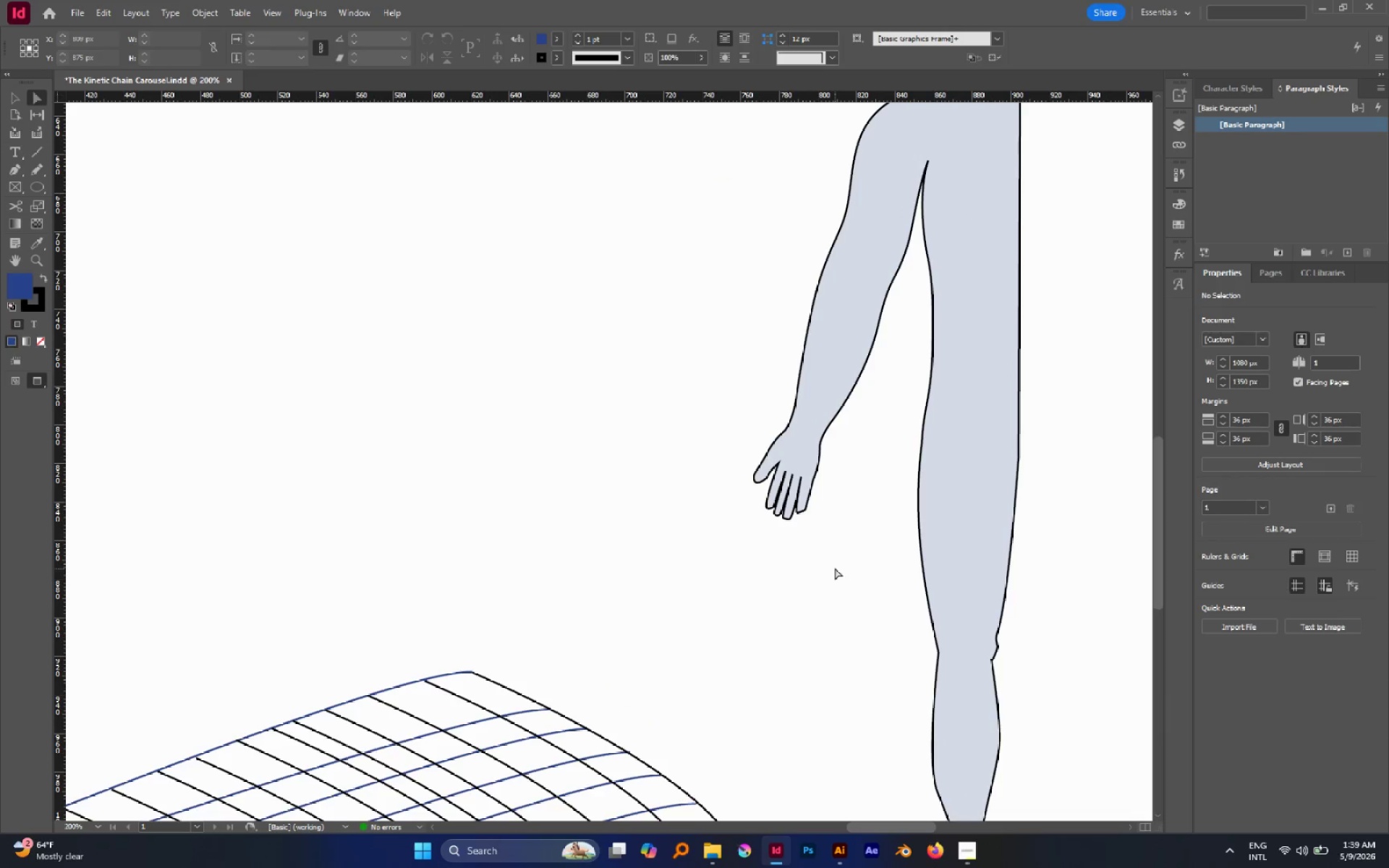 
left_click_drag(start_coordinate=[835, 568], to_coordinate=[749, 487])
 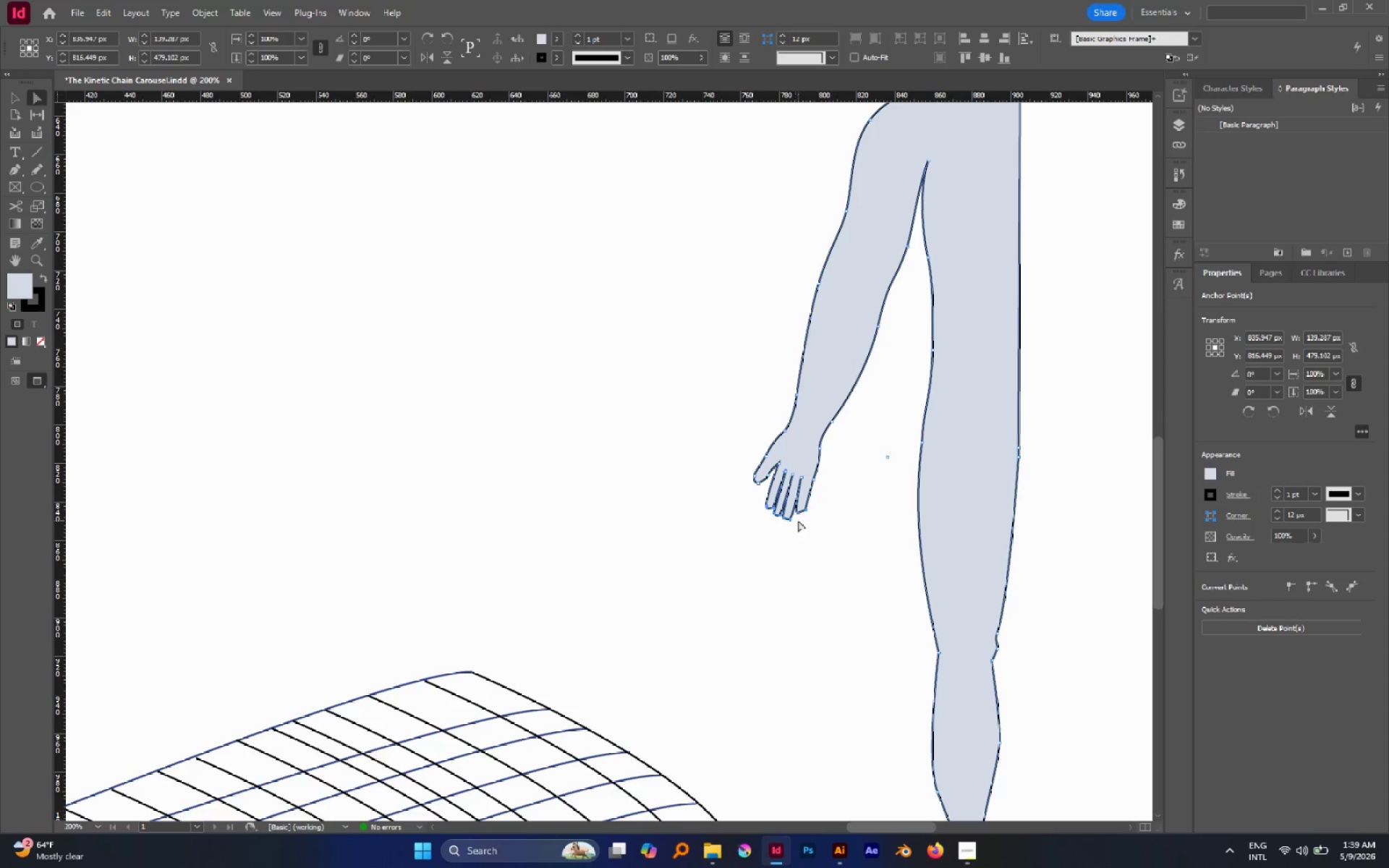 
hold_key(key=AltLeft, duration=0.83)
scroll: coordinate [794, 517], scroll_direction: up, amount: 4.0
 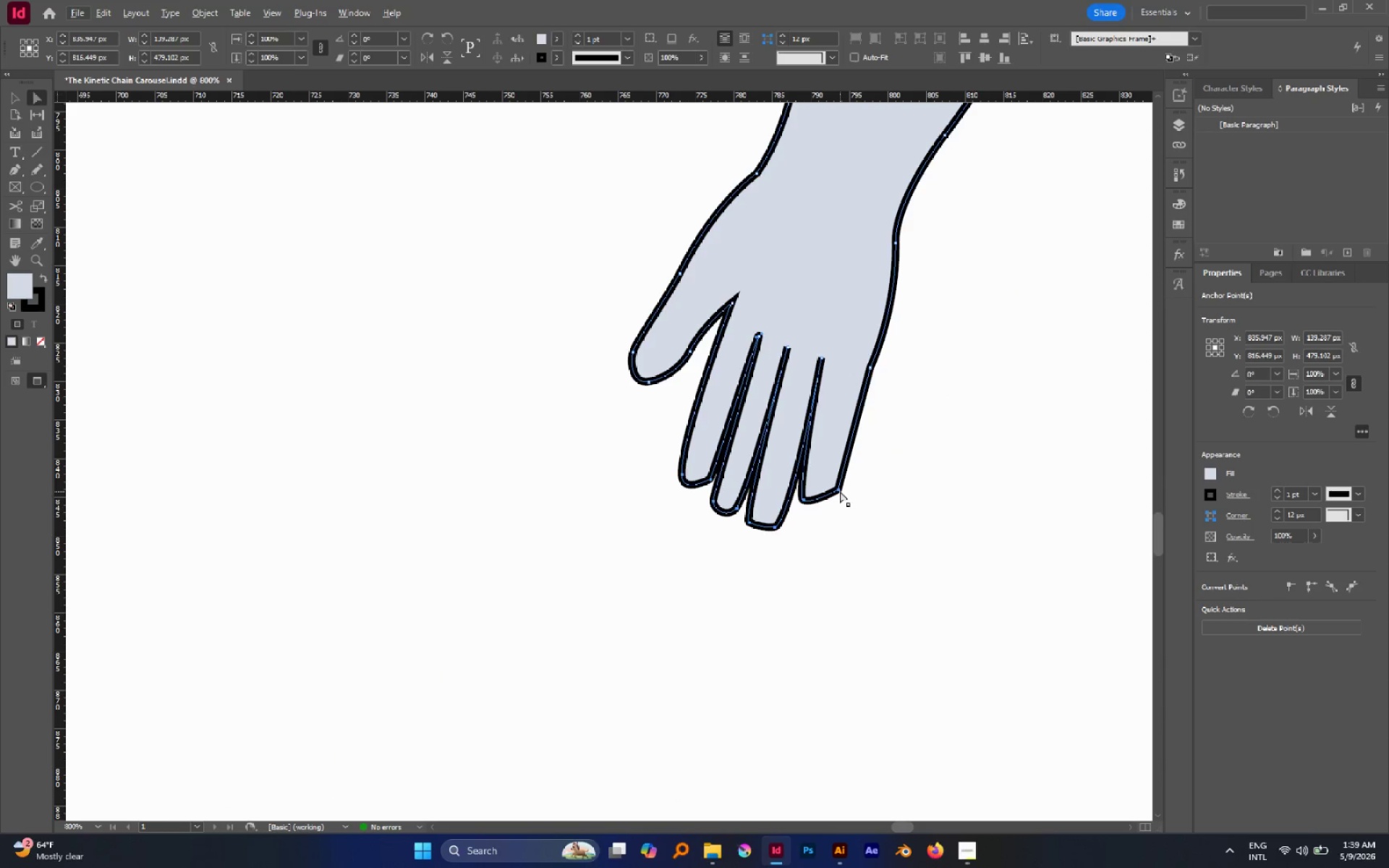 
left_click_drag(start_coordinate=[839, 490], to_coordinate=[821, 503])
 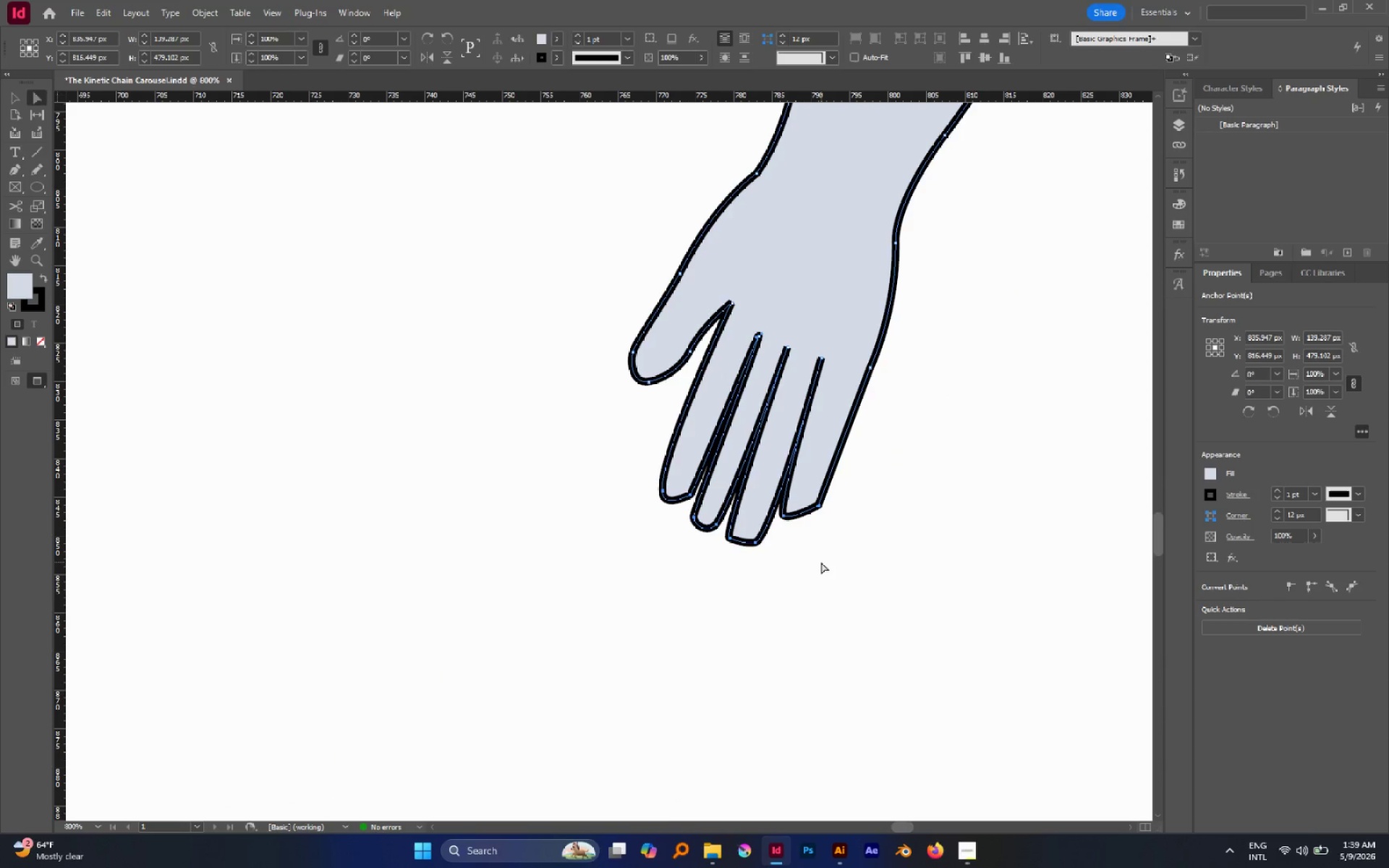 
key(R)
 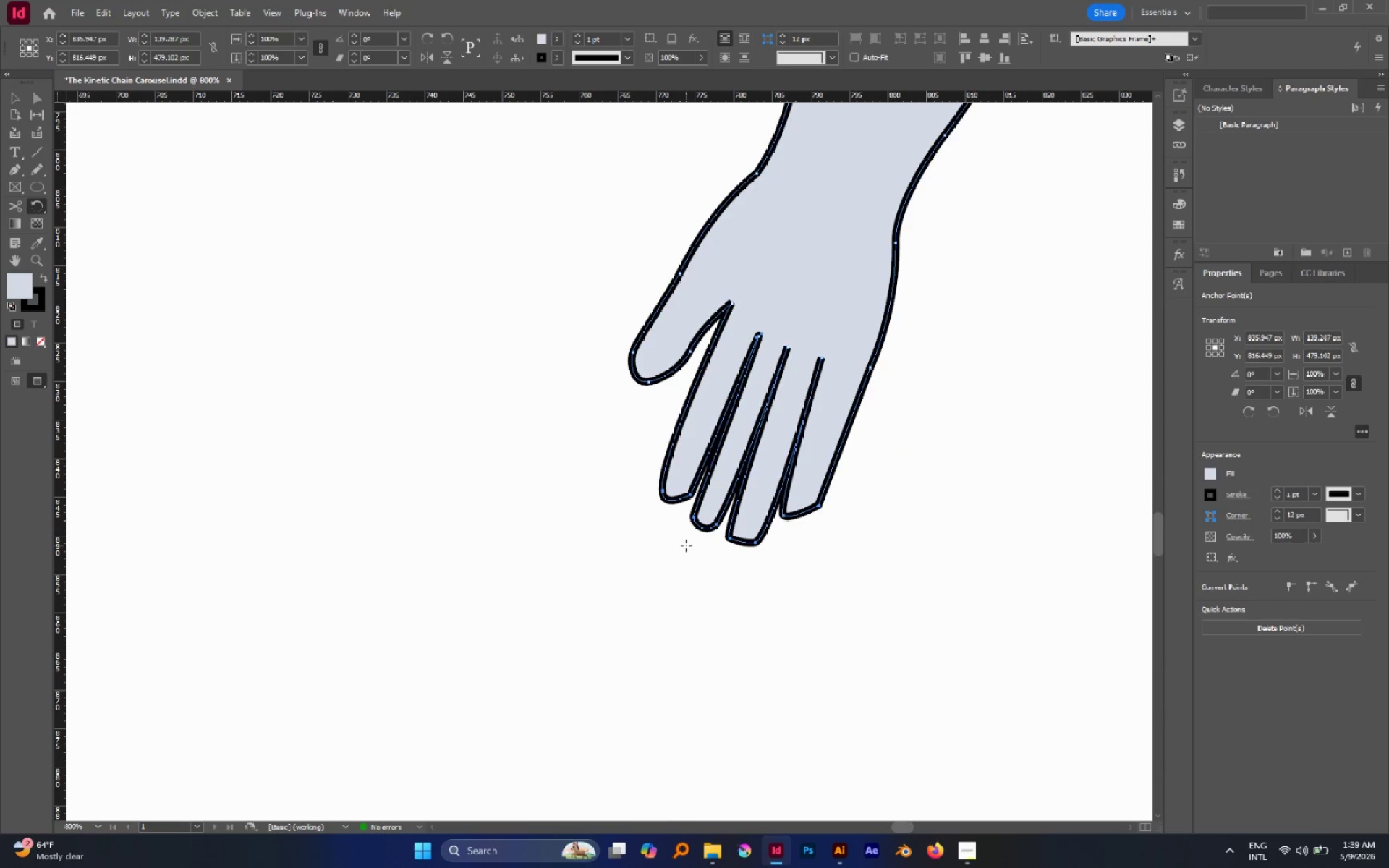 
left_click([686, 545])
 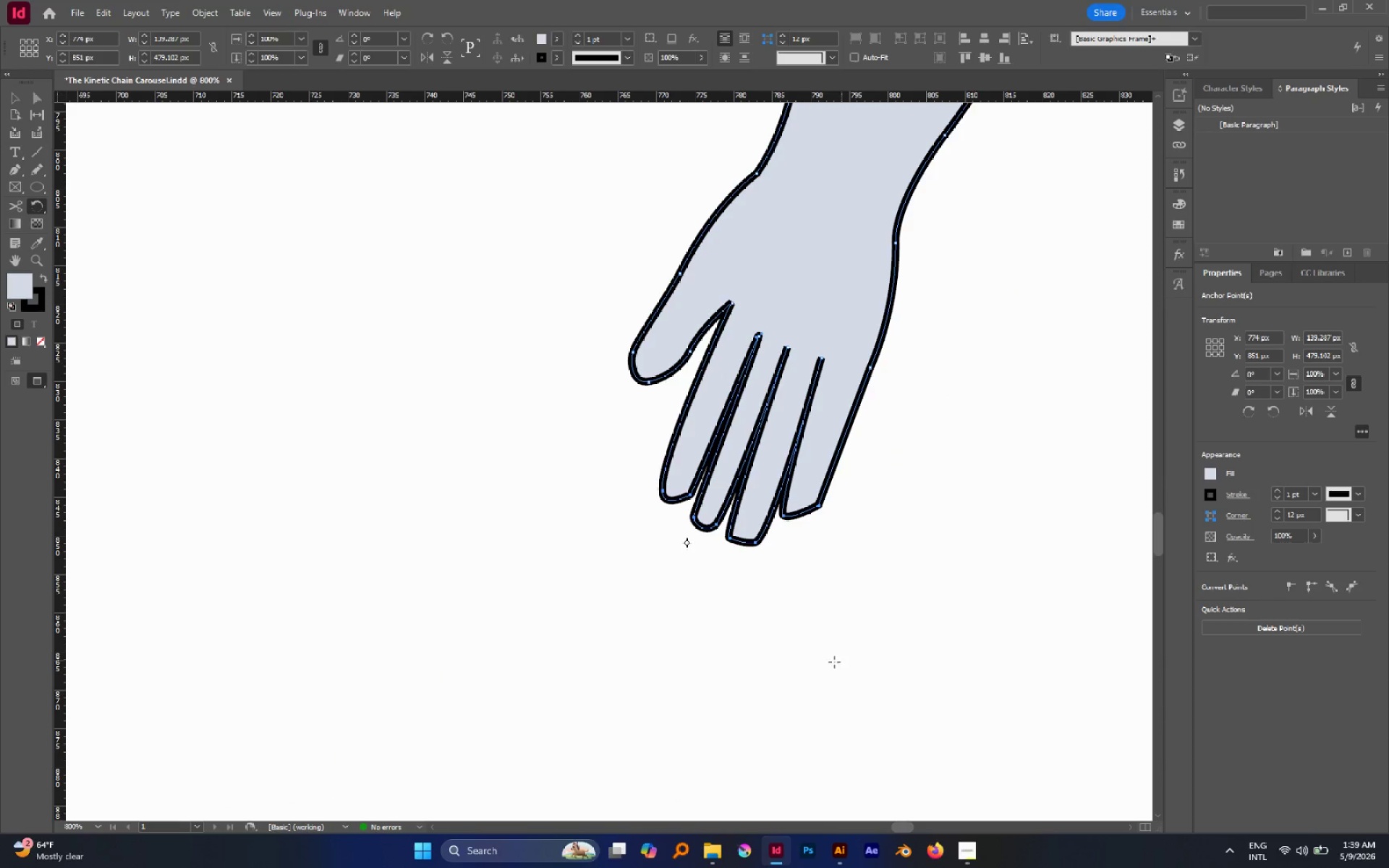 
left_click_drag(start_coordinate=[827, 664], to_coordinate=[788, 654])
 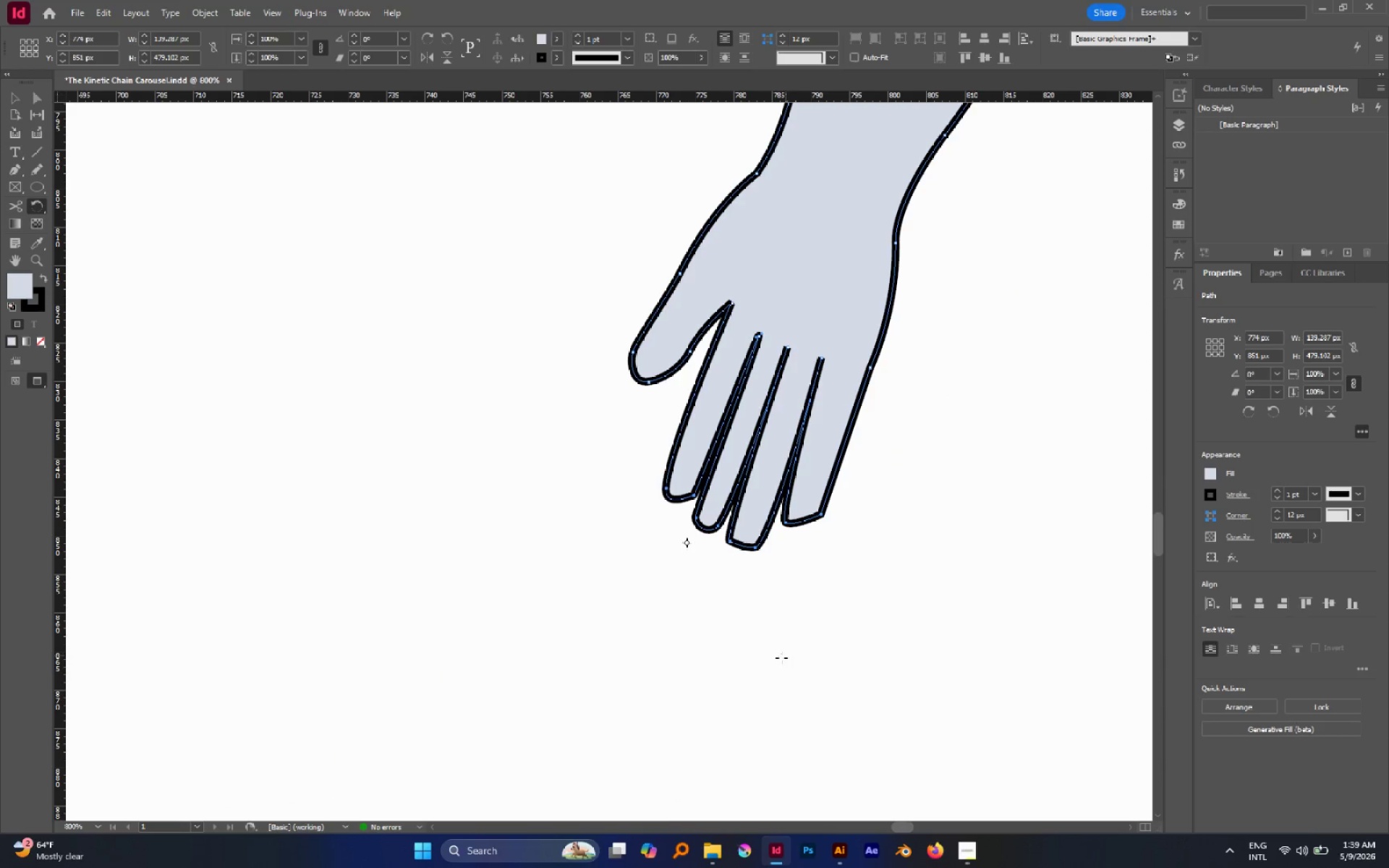 
left_click_drag(start_coordinate=[759, 657], to_coordinate=[742, 648])
 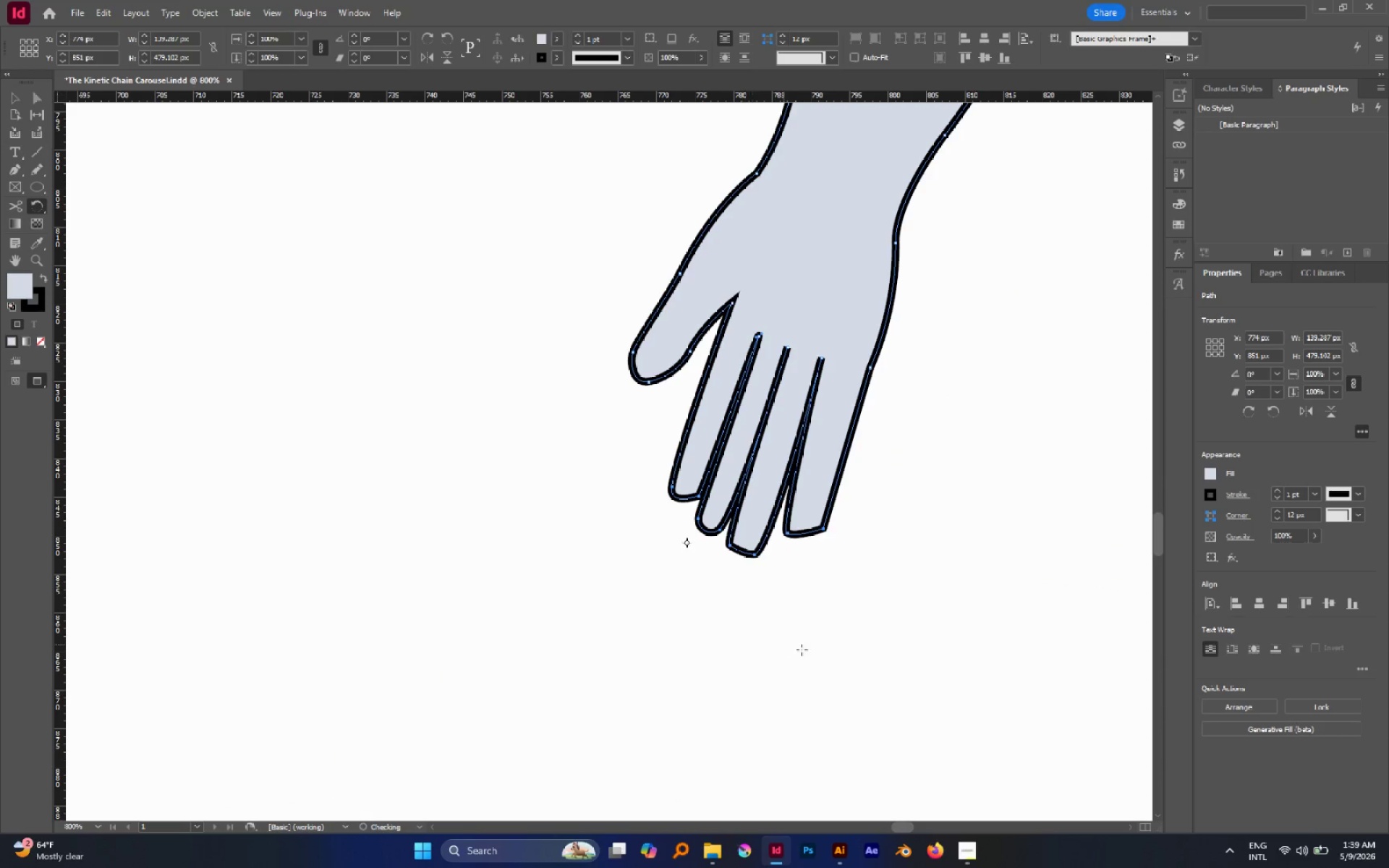 
key(A)
 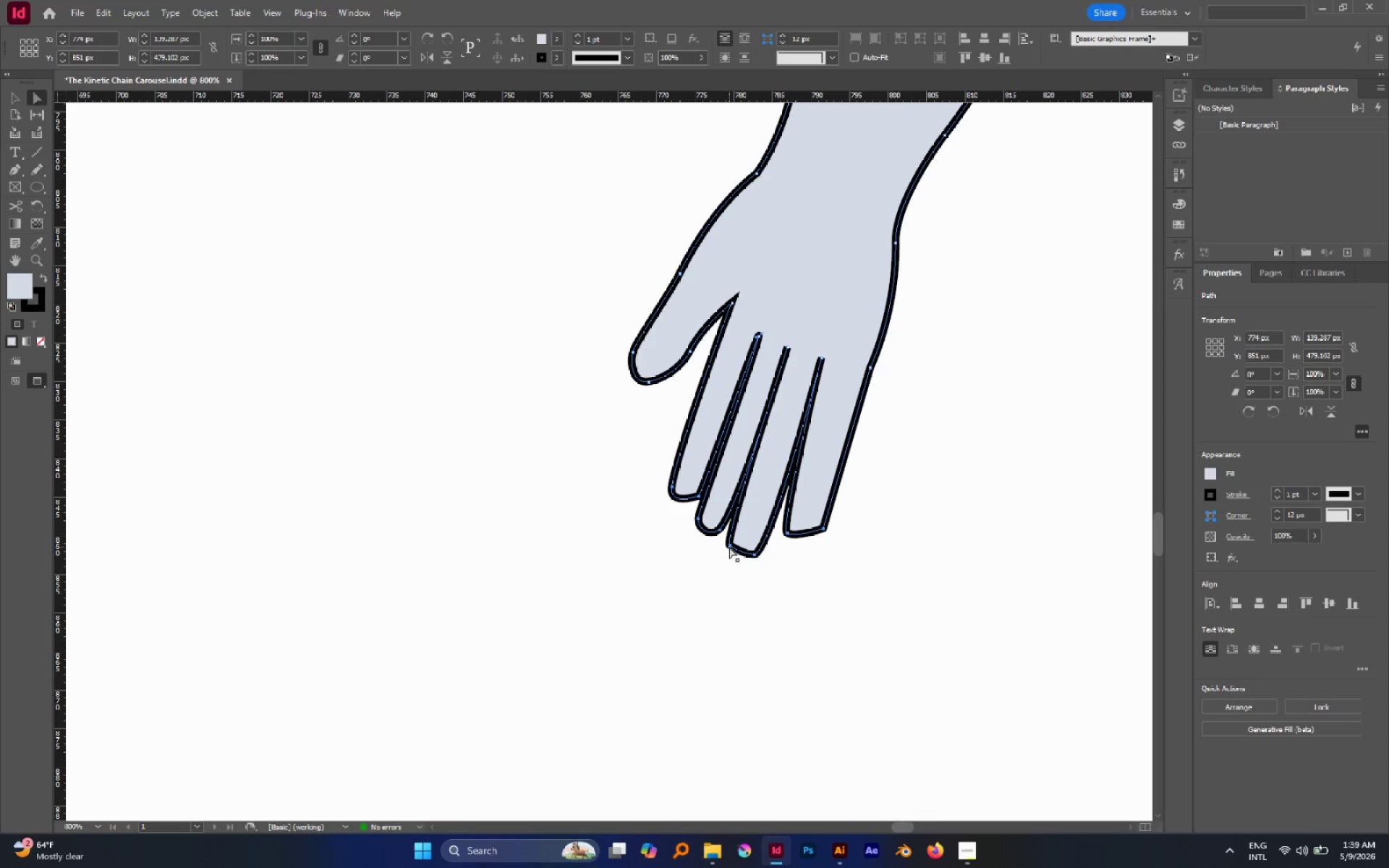 
left_click_drag(start_coordinate=[730, 547], to_coordinate=[715, 537])
 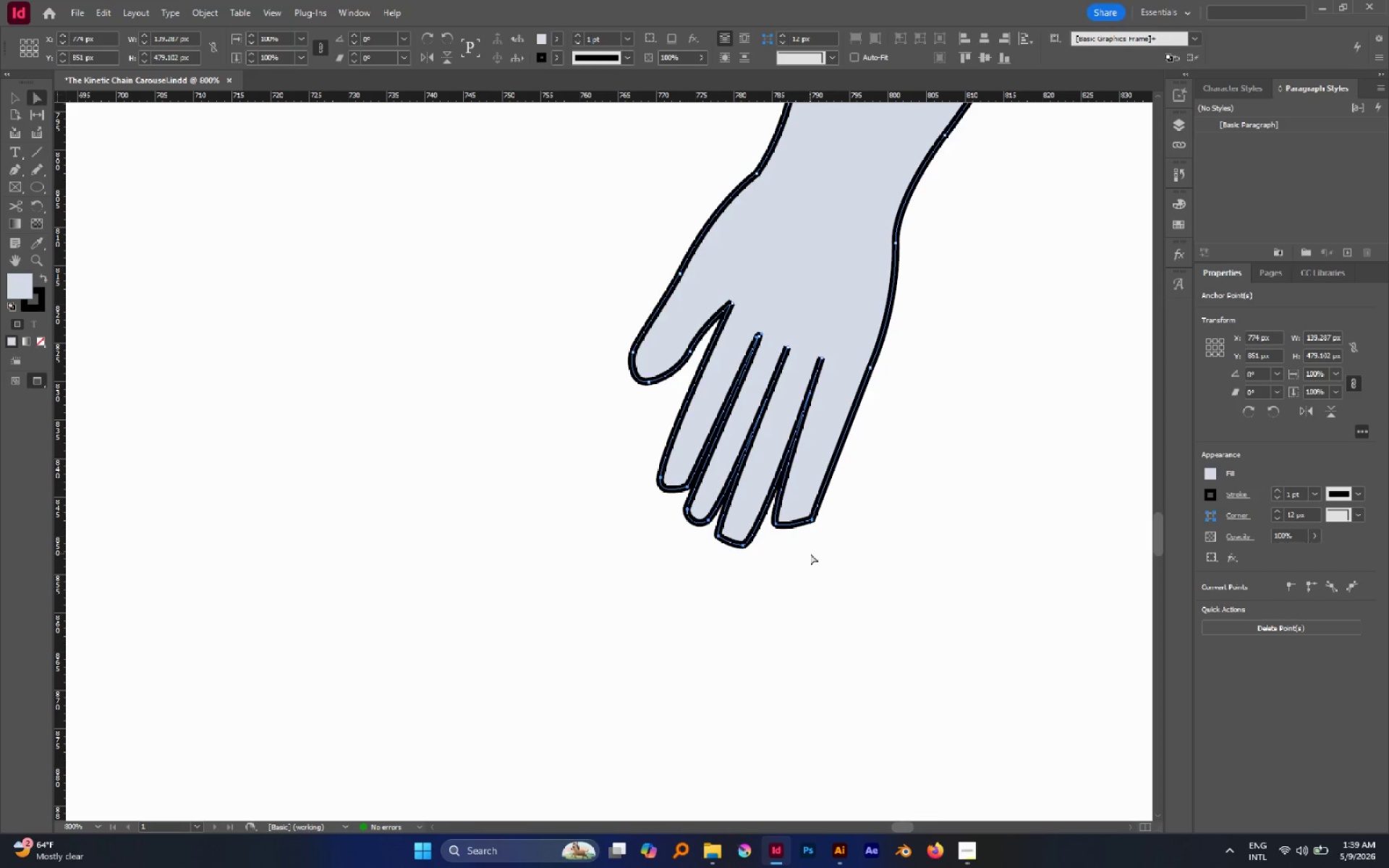 
left_click([811, 550])
 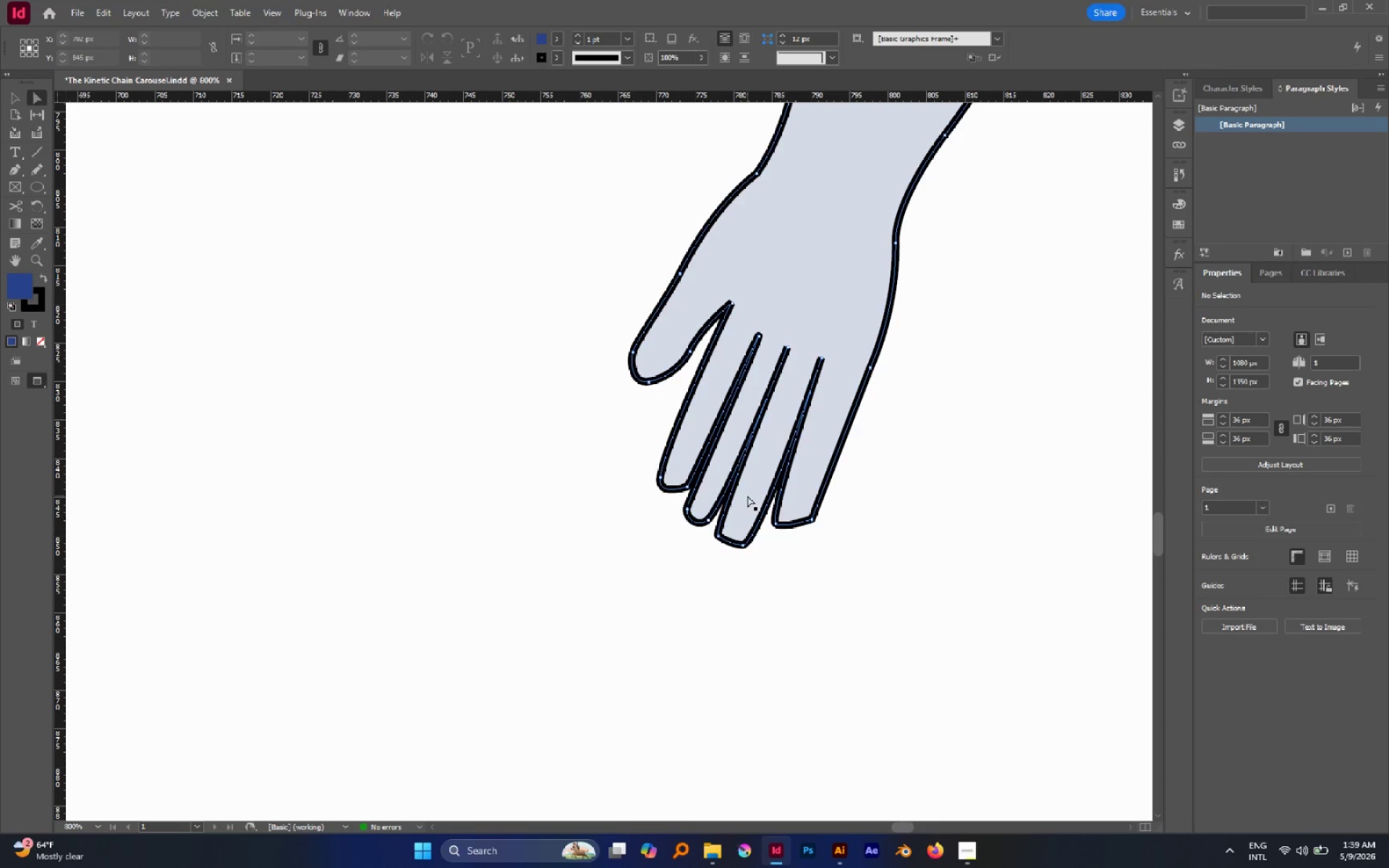 
hold_key(key=AltLeft, duration=0.97)
scroll: coordinate [747, 495], scroll_direction: down, amount: 6.0
 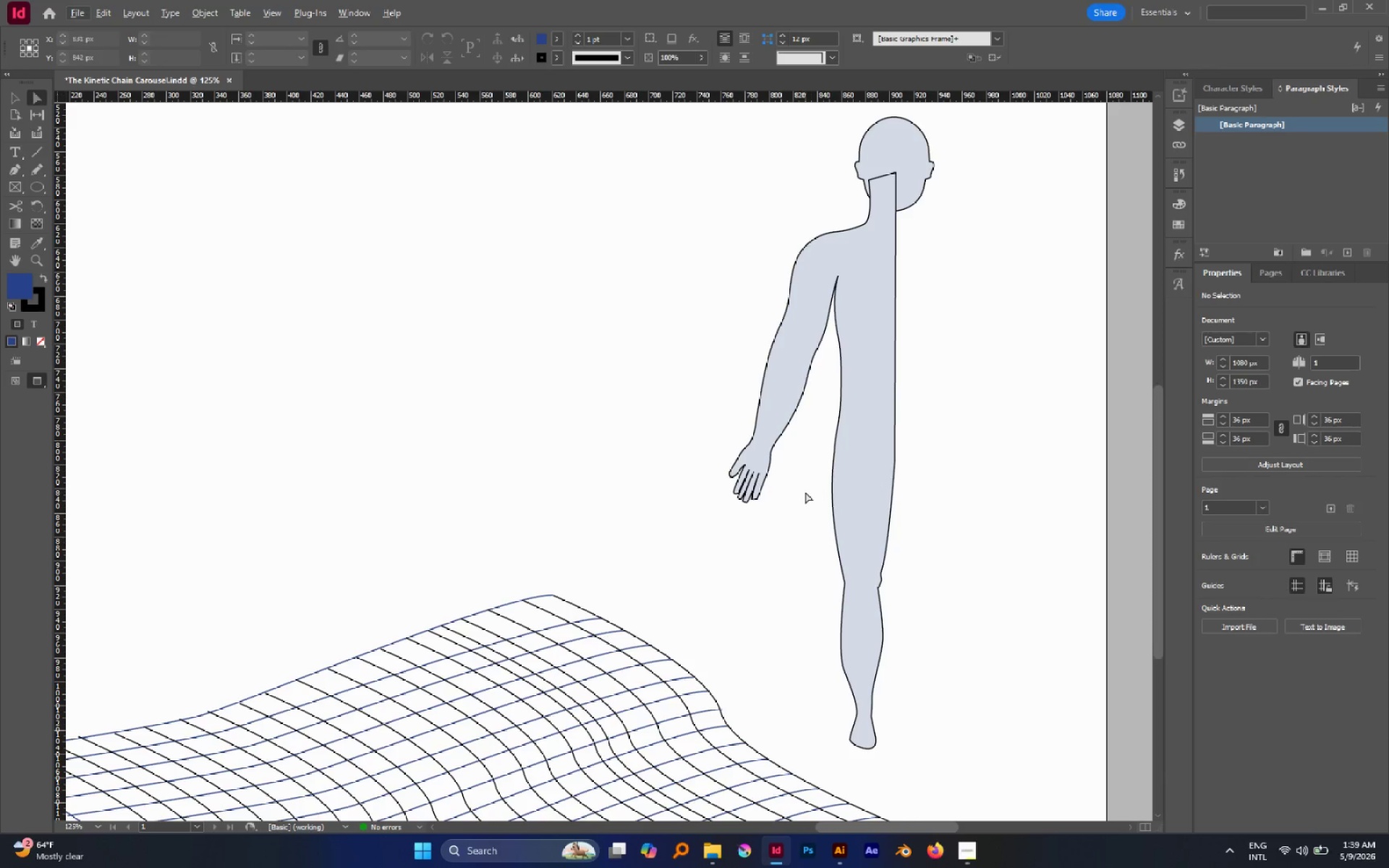 
left_click([805, 492])
 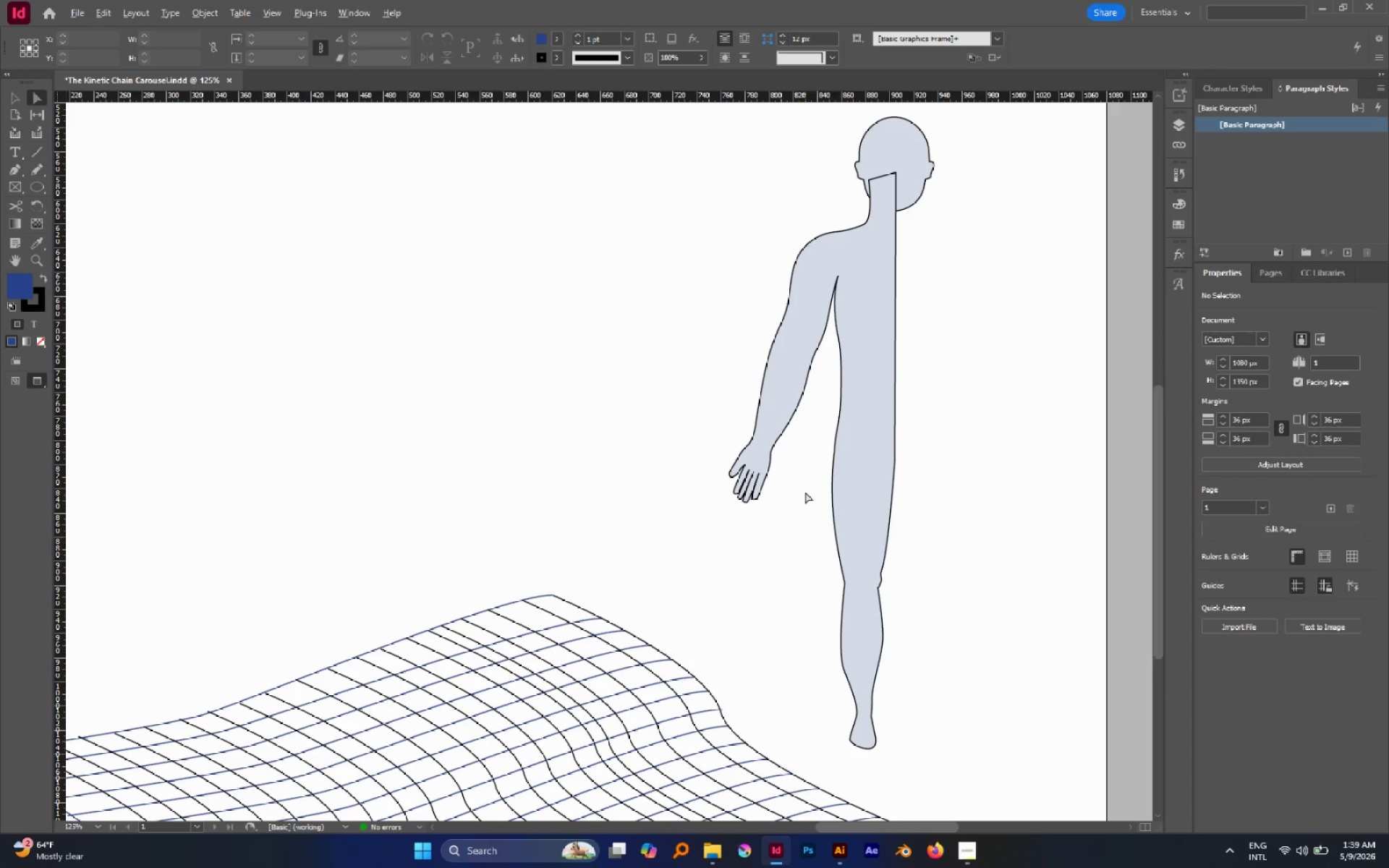 
hold_key(key=AltLeft, duration=0.48)
scroll: coordinate [805, 492], scroll_direction: none, amount: 0.0
 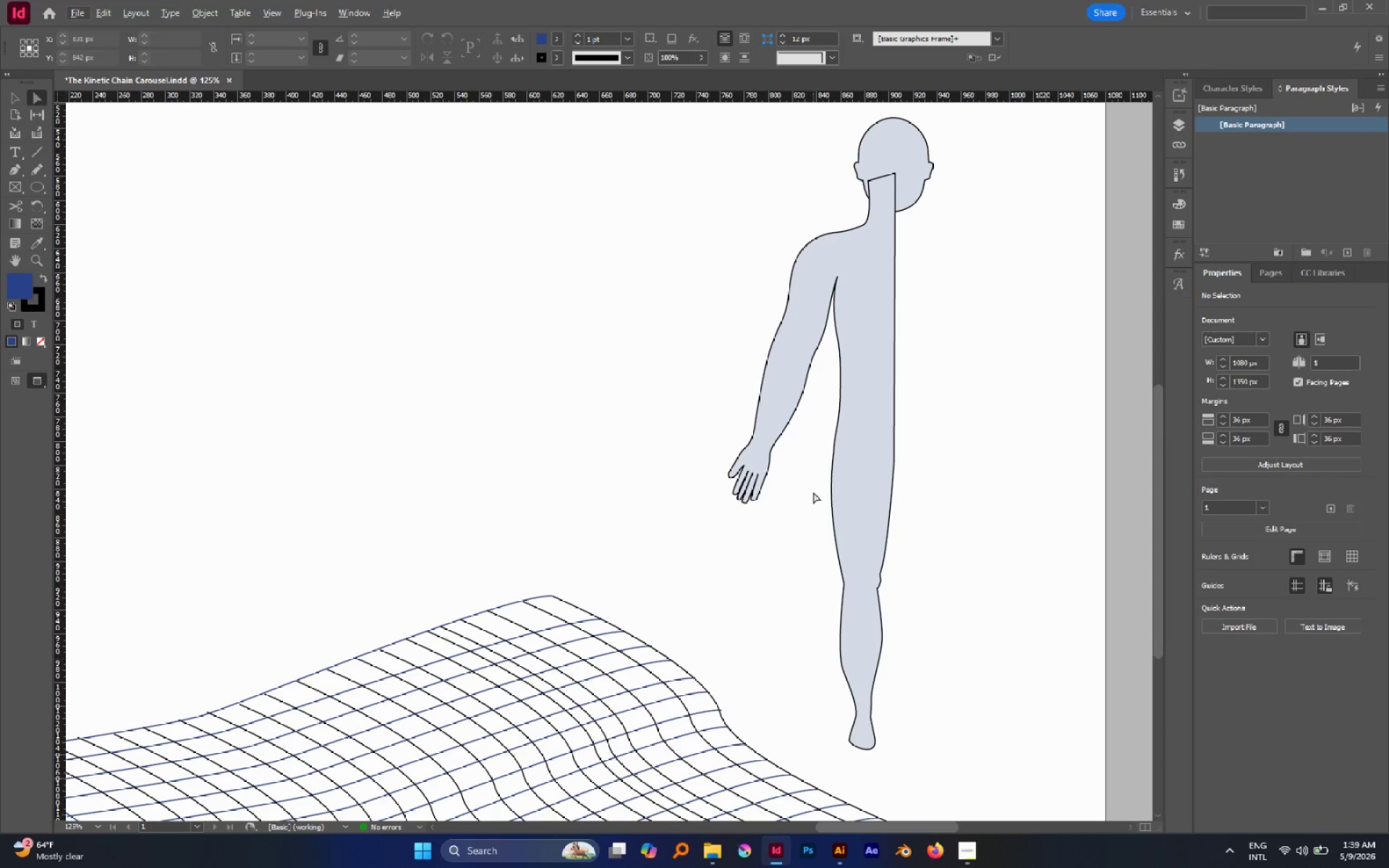 
hold_key(key=AltLeft, duration=0.39)
scroll: coordinate [810, 495], scroll_direction: down, amount: 1.0
 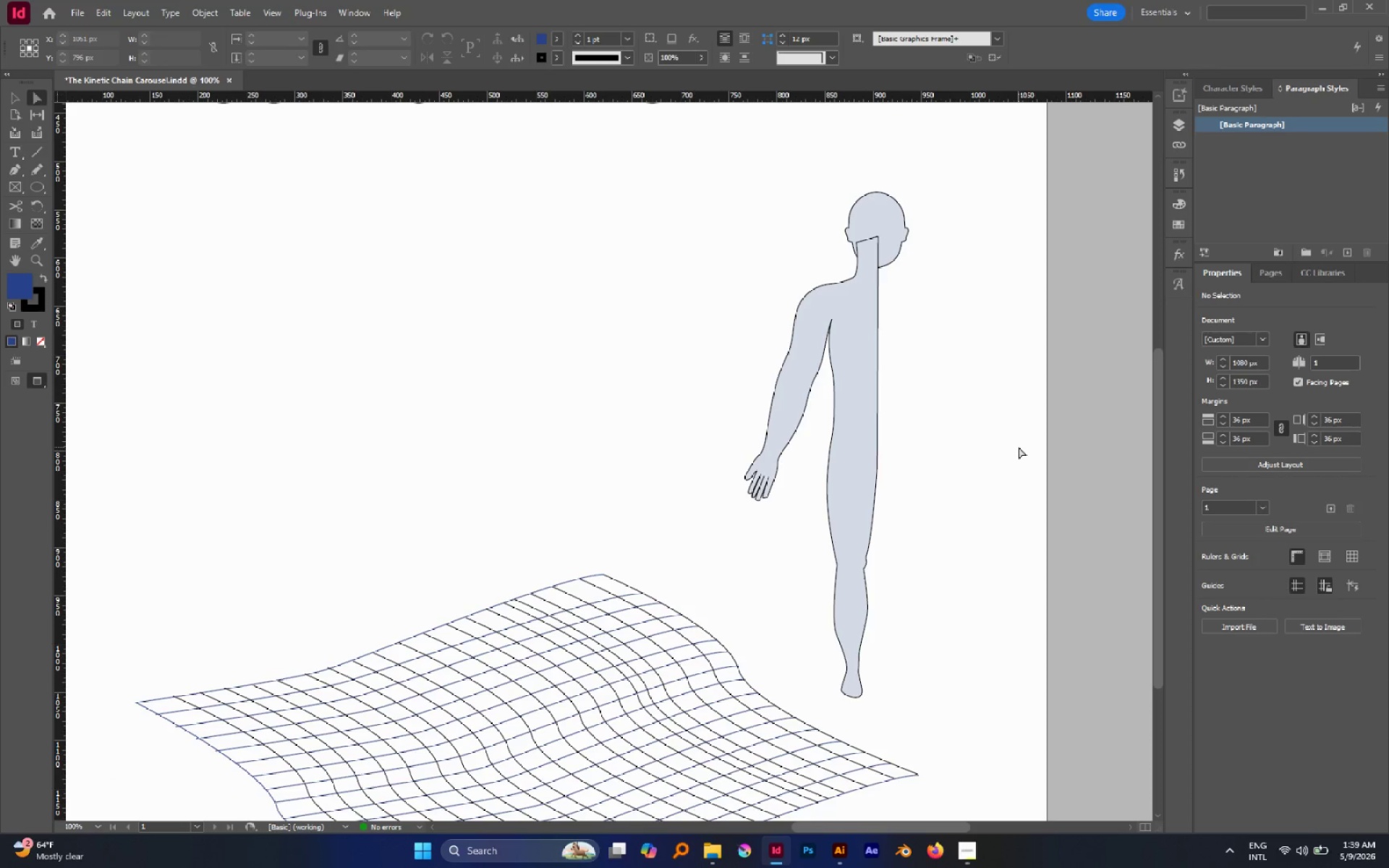 
type(bv)
 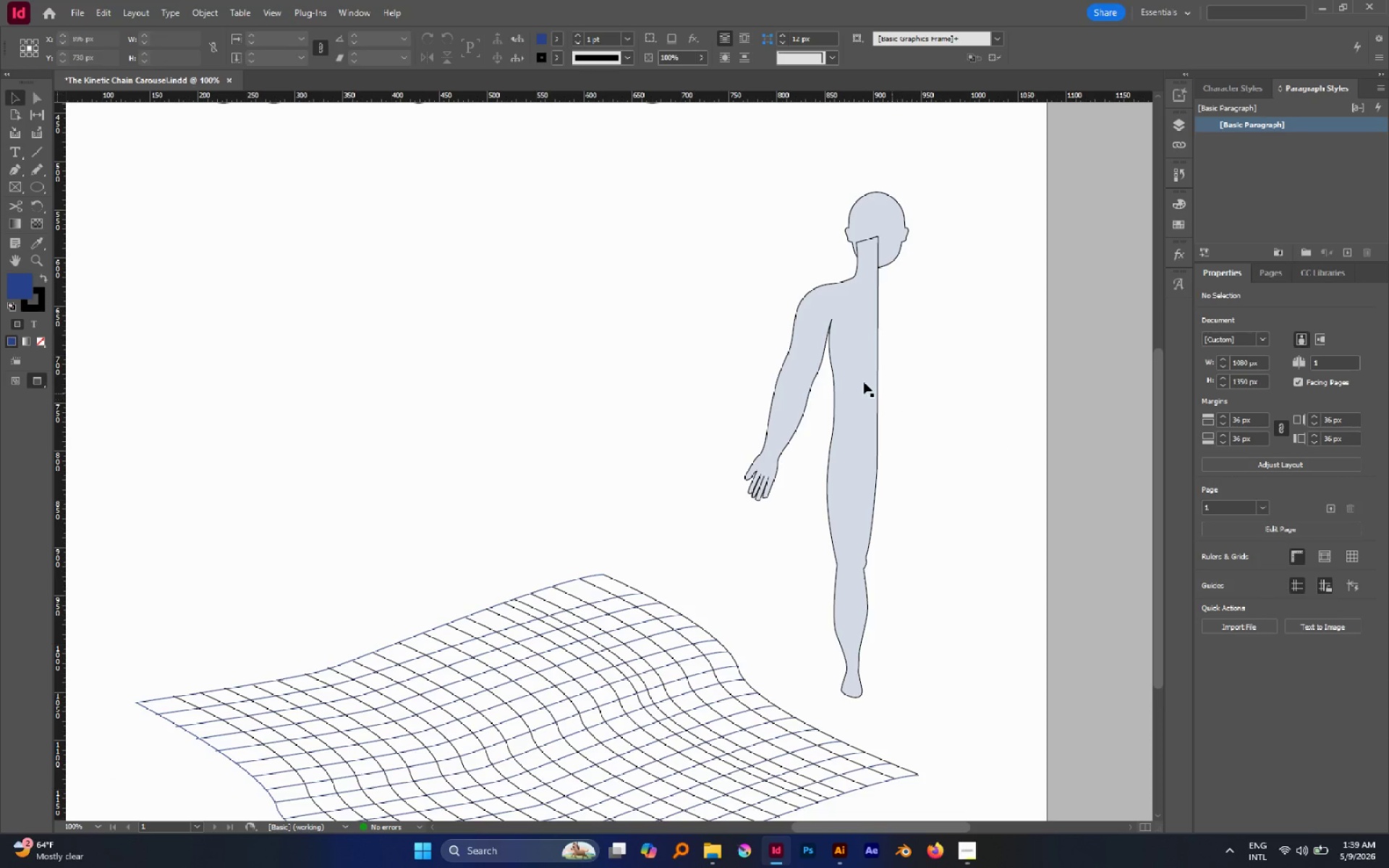 
left_click([863, 381])
 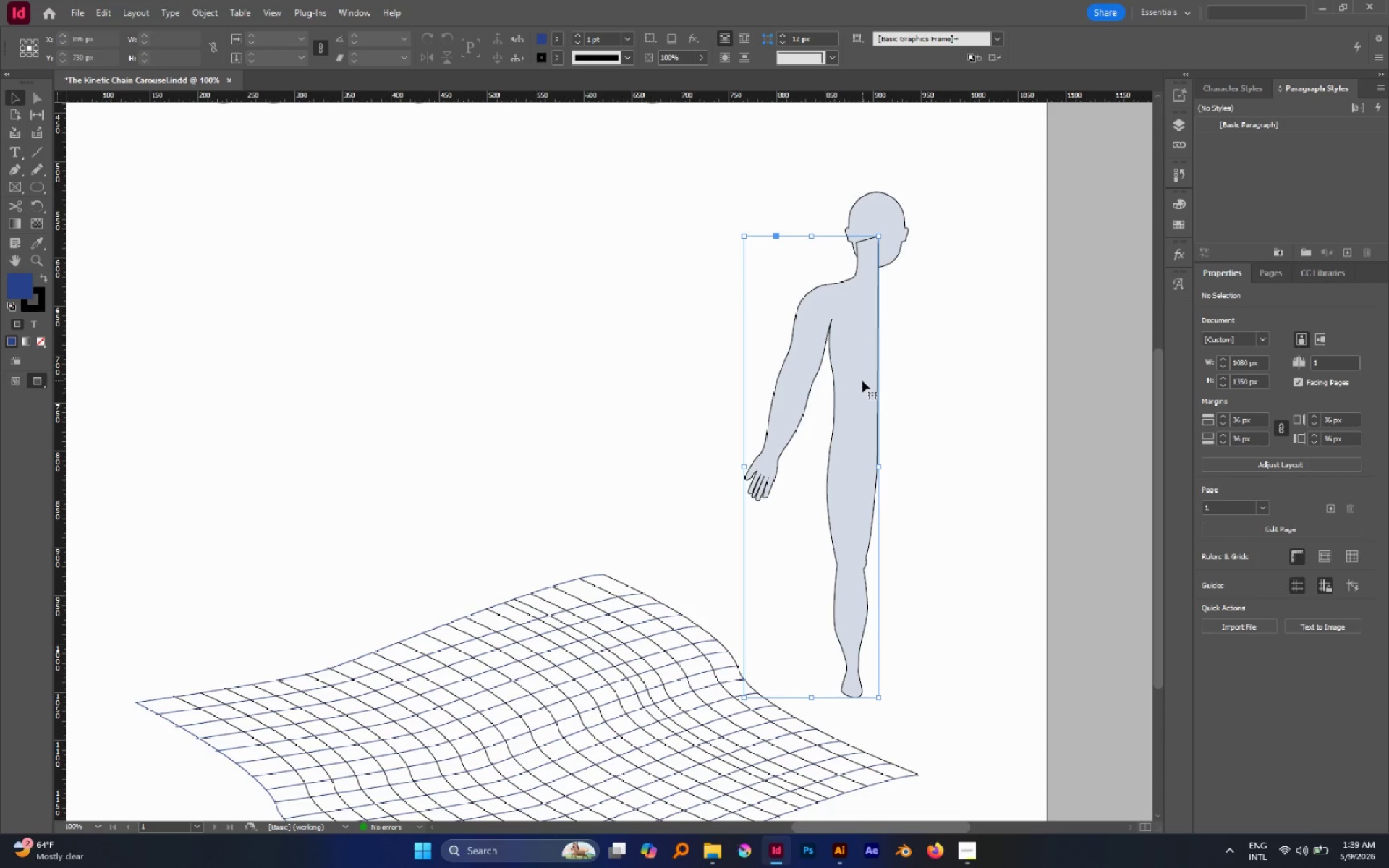 
key(Control+Shift+BracketLeft)
 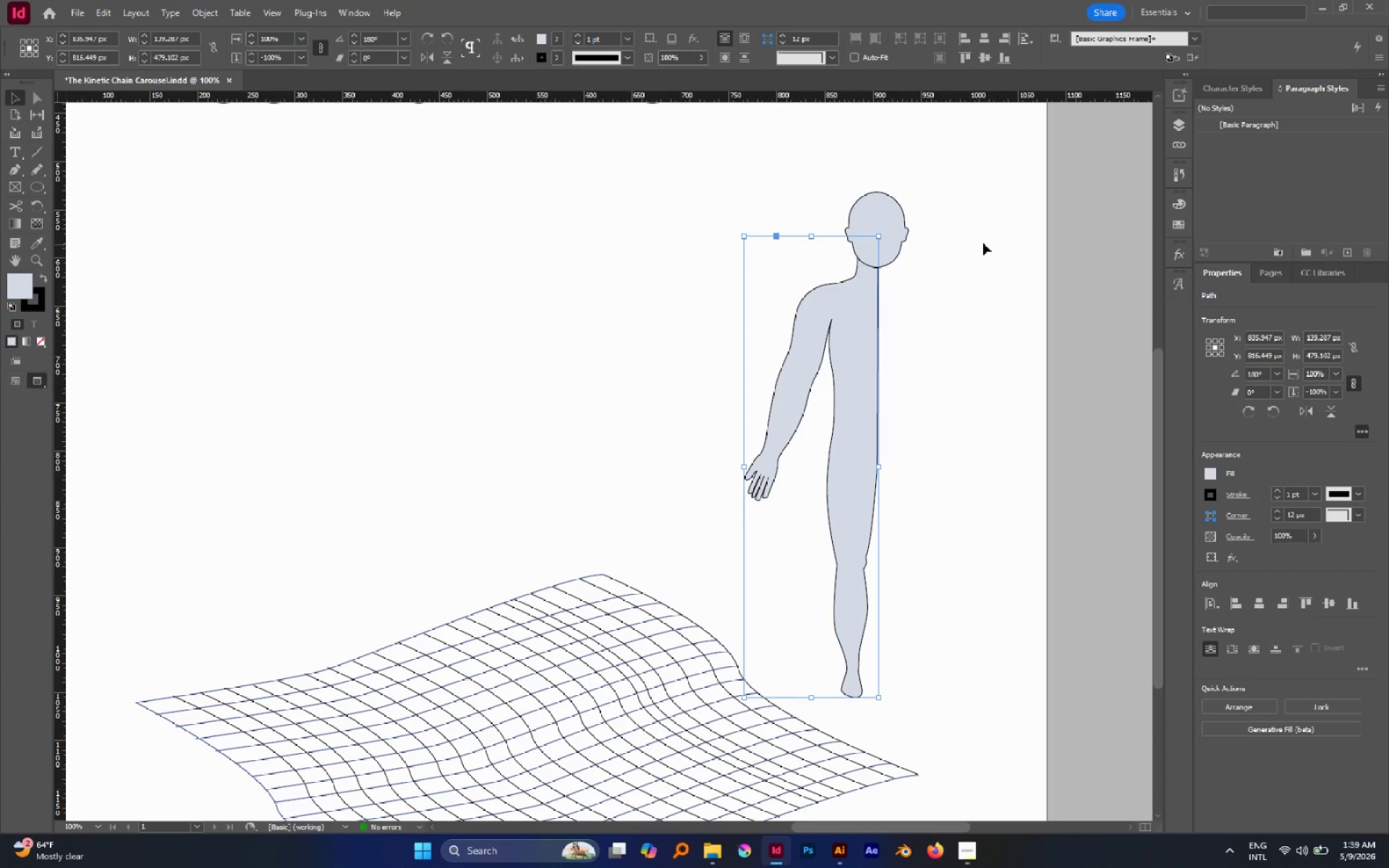 
left_click([983, 243])
 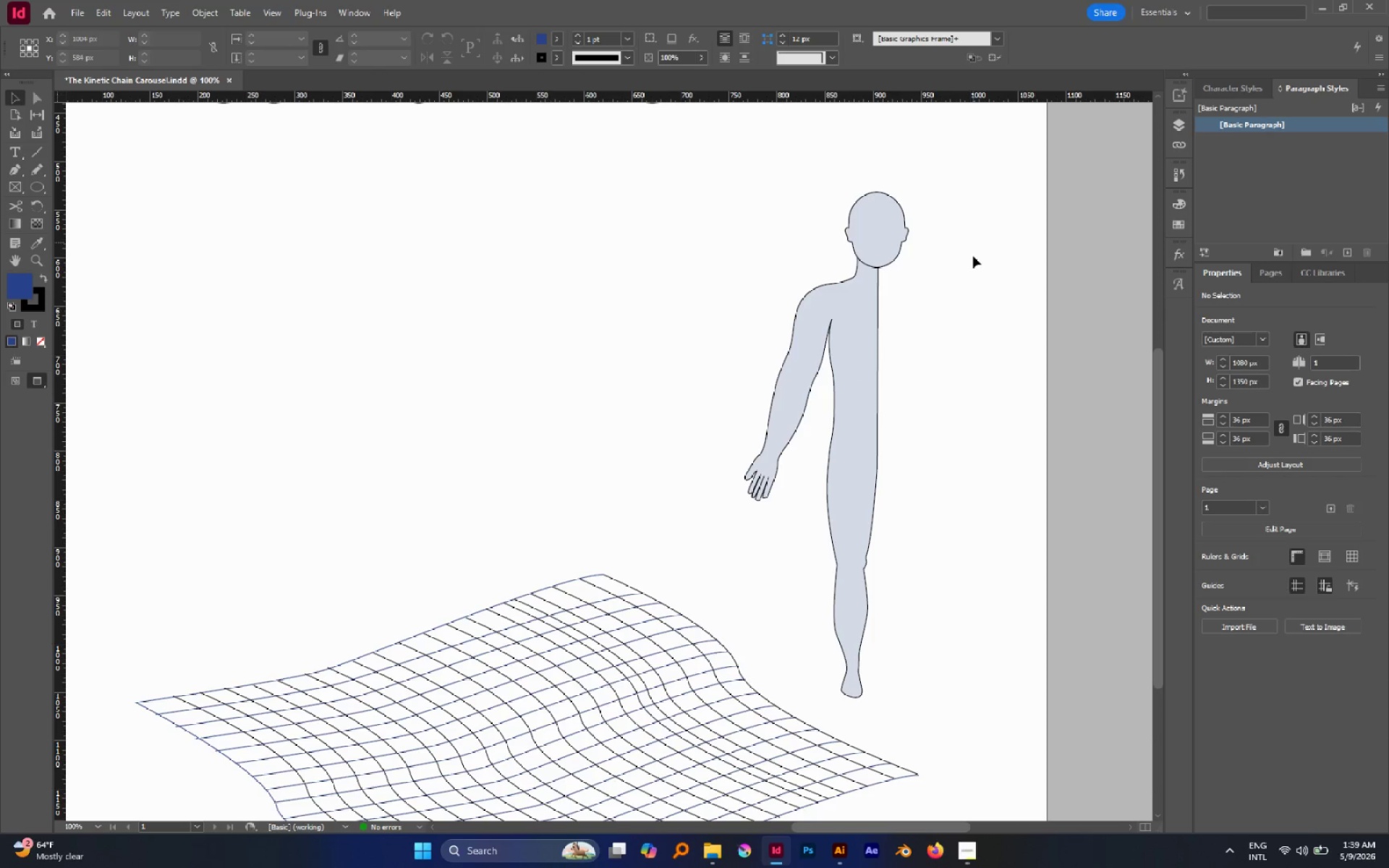 
hold_key(key=AltLeft, duration=1.45)
left_click_drag(start_coordinate=[842, 354], to_coordinate=[898, 365])
 